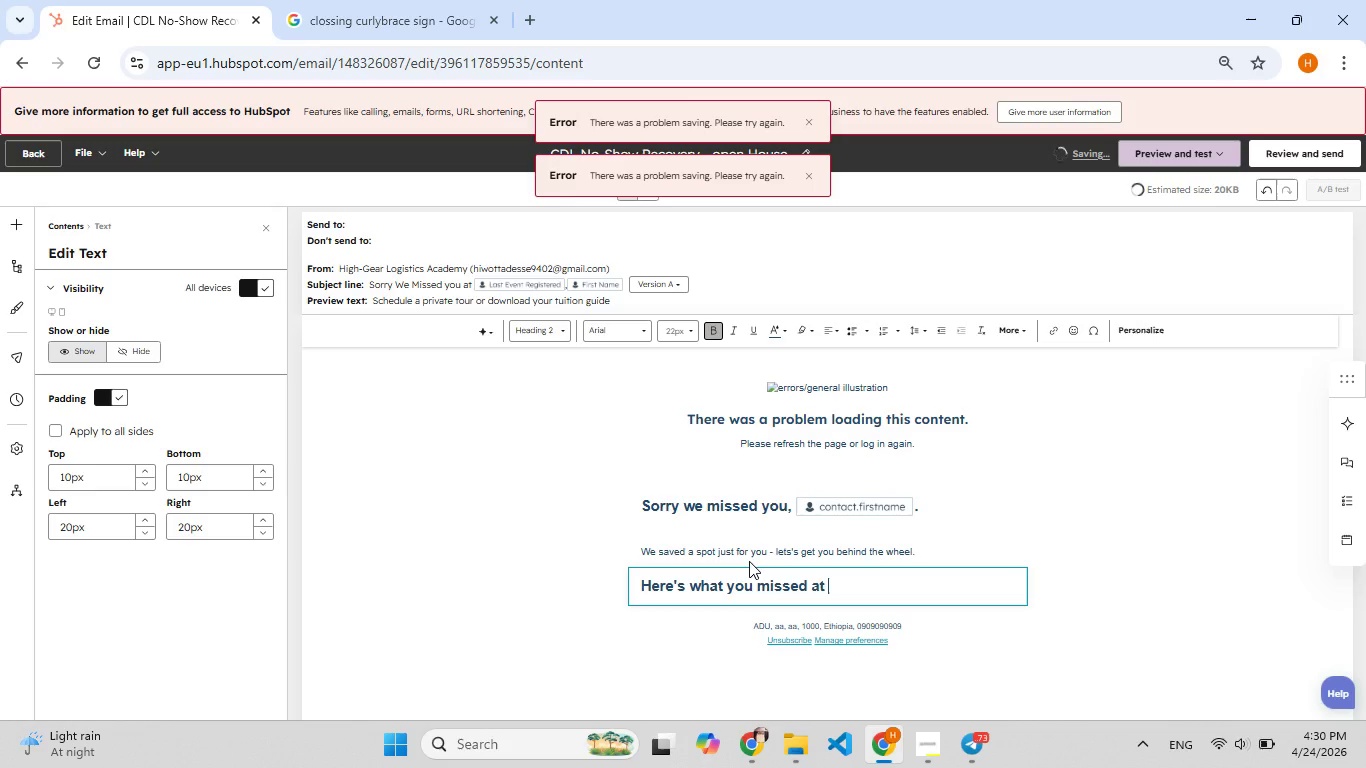 
type(our lat[F9])
key(Backspace)
type(st event:)
 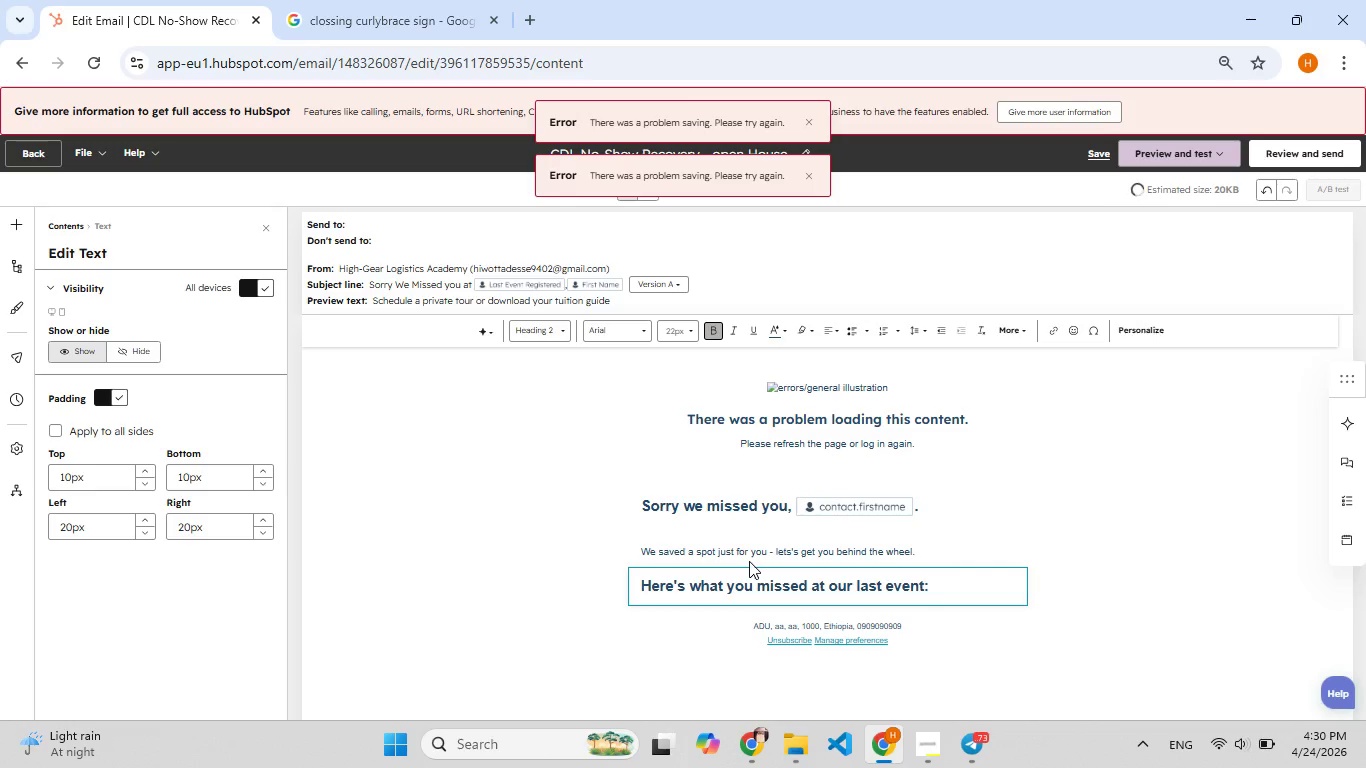 
type(**[F9])
key(Backspace)
type([F9])
key(Backspace)
 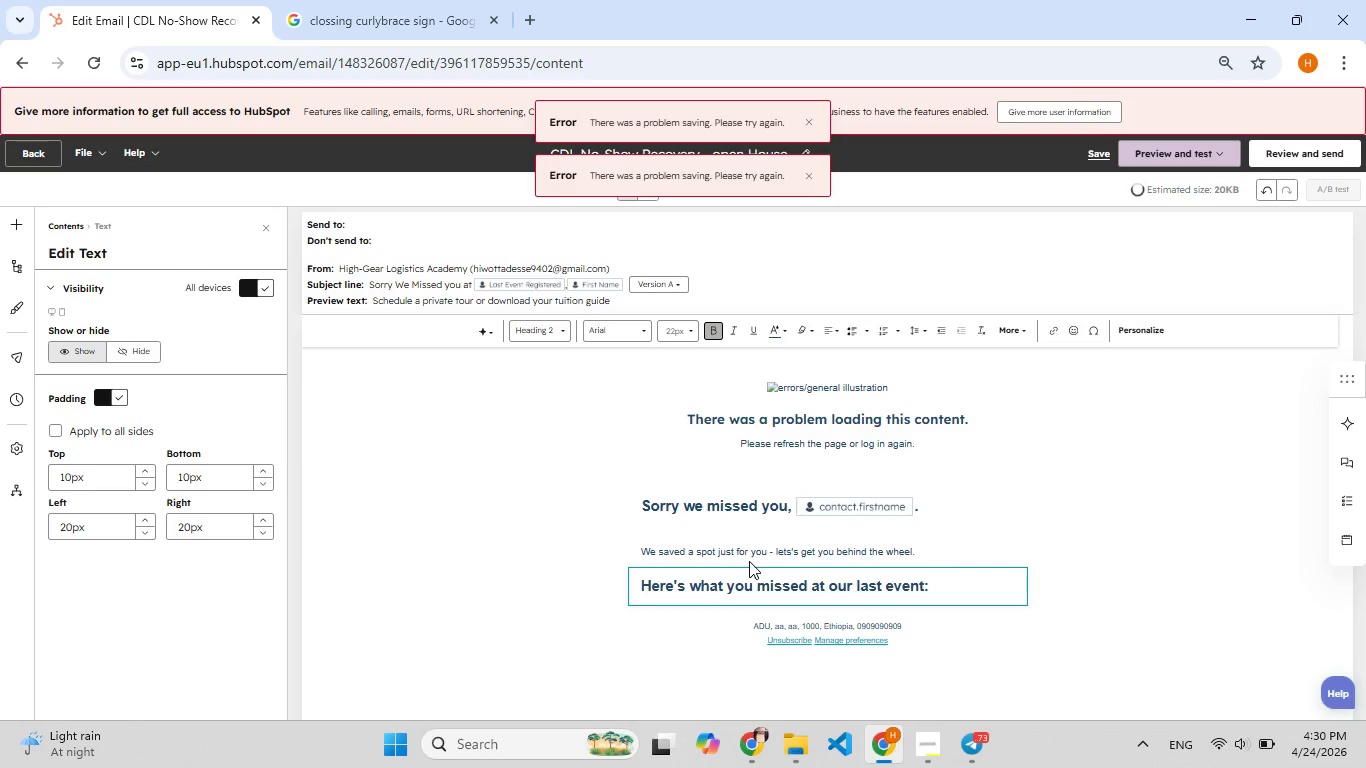 
key(Shift+Enter)
 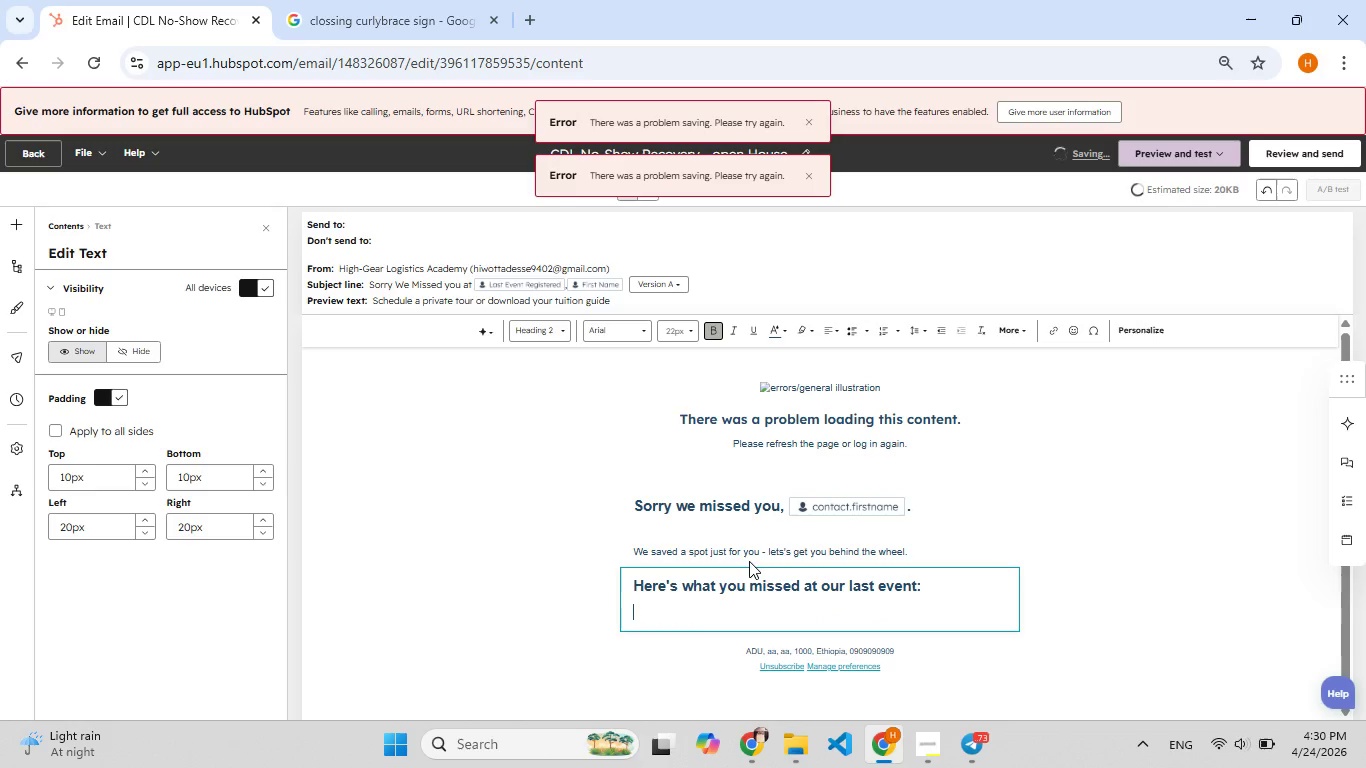 
type(Student Finan)
 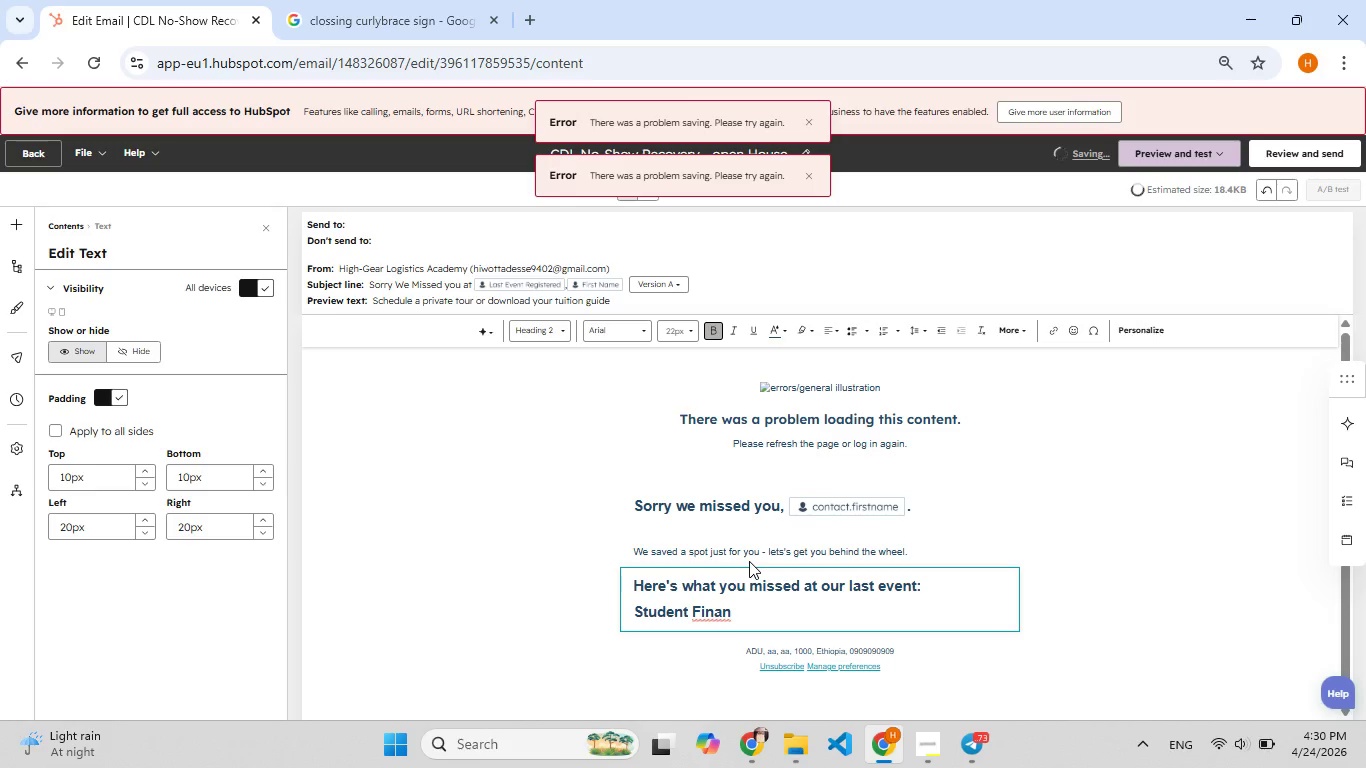 
wait(5.41)
 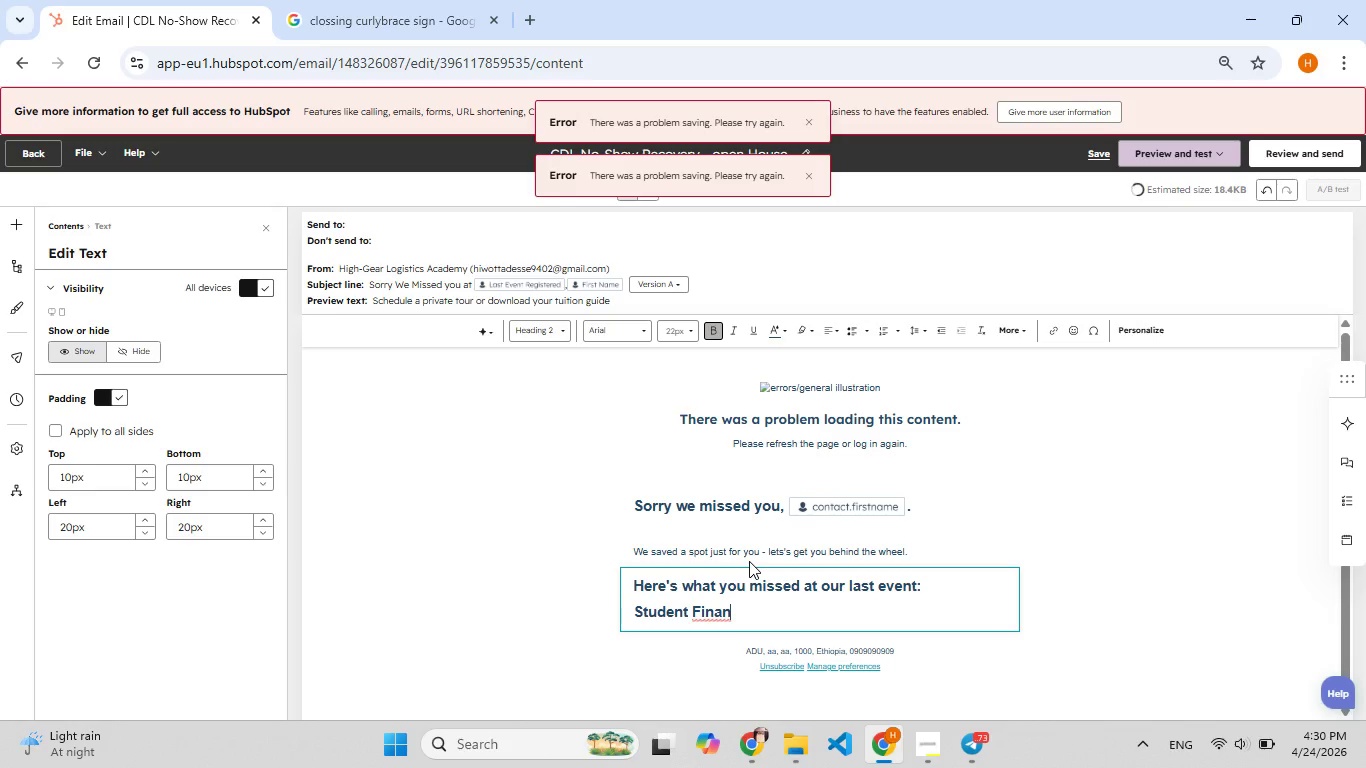 
type(cial)
 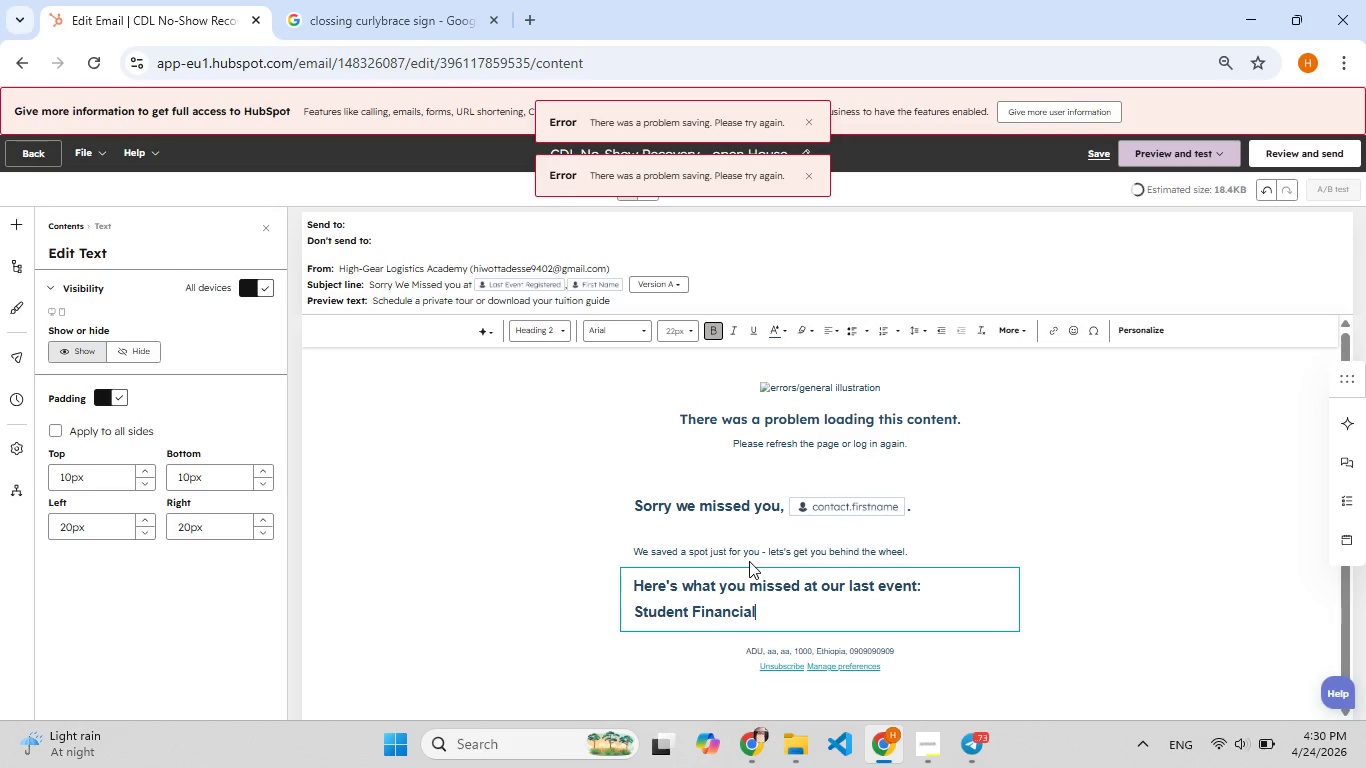 
type(Aid)
 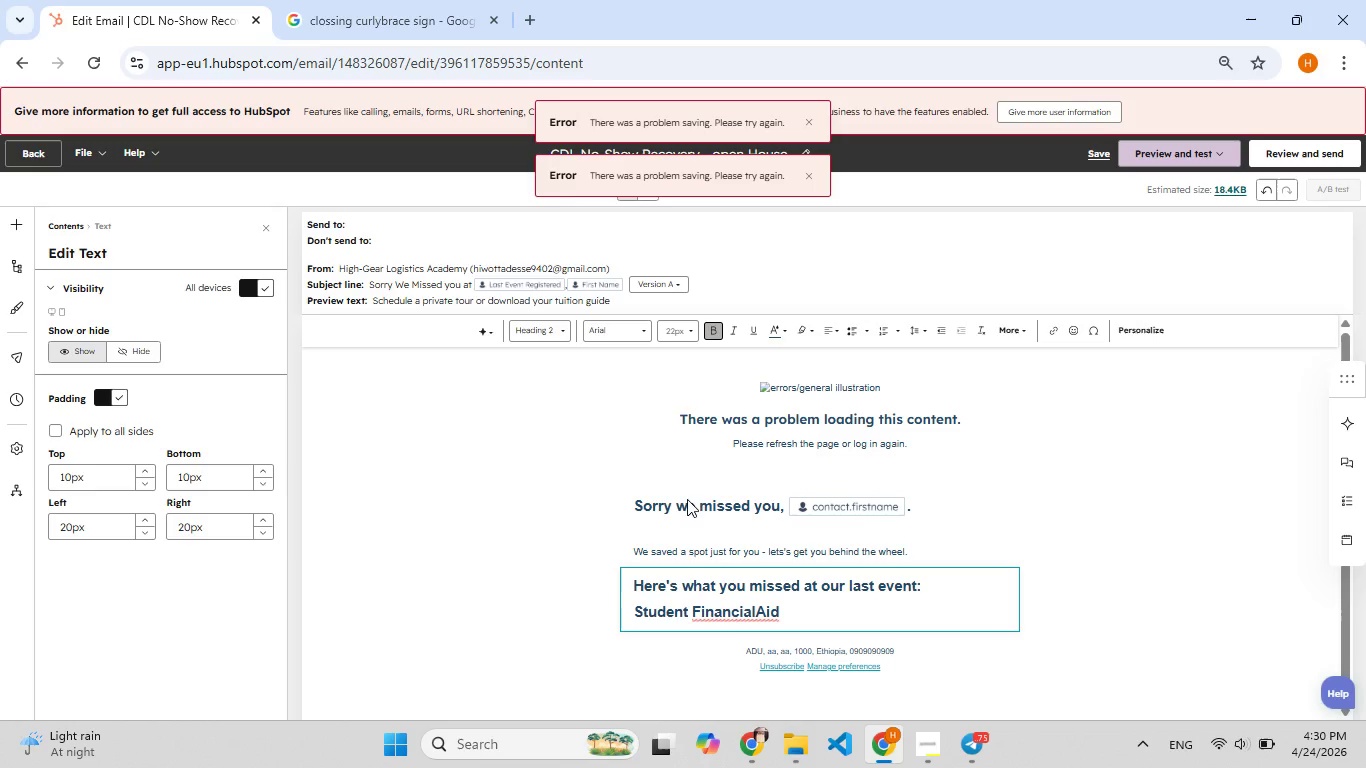 
wait(5.19)
 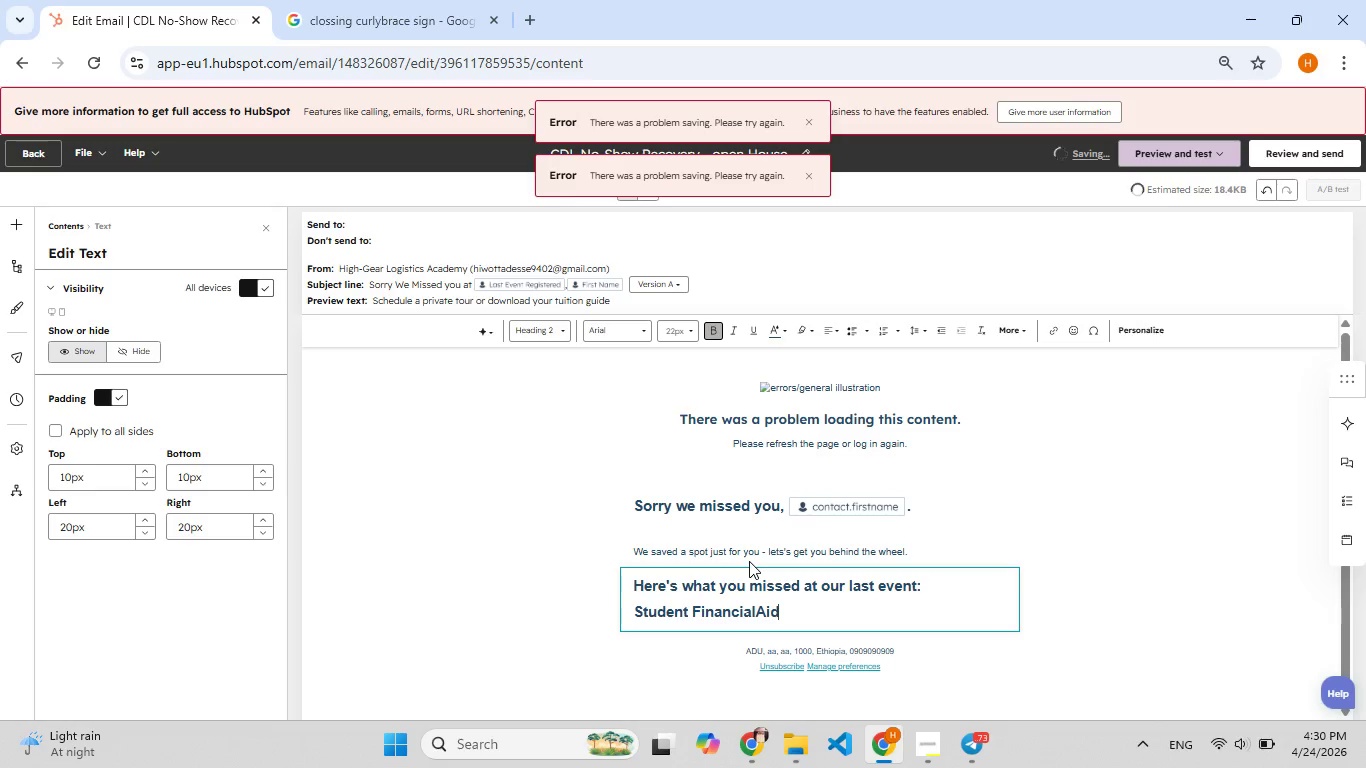 
left_click([752, 615])
 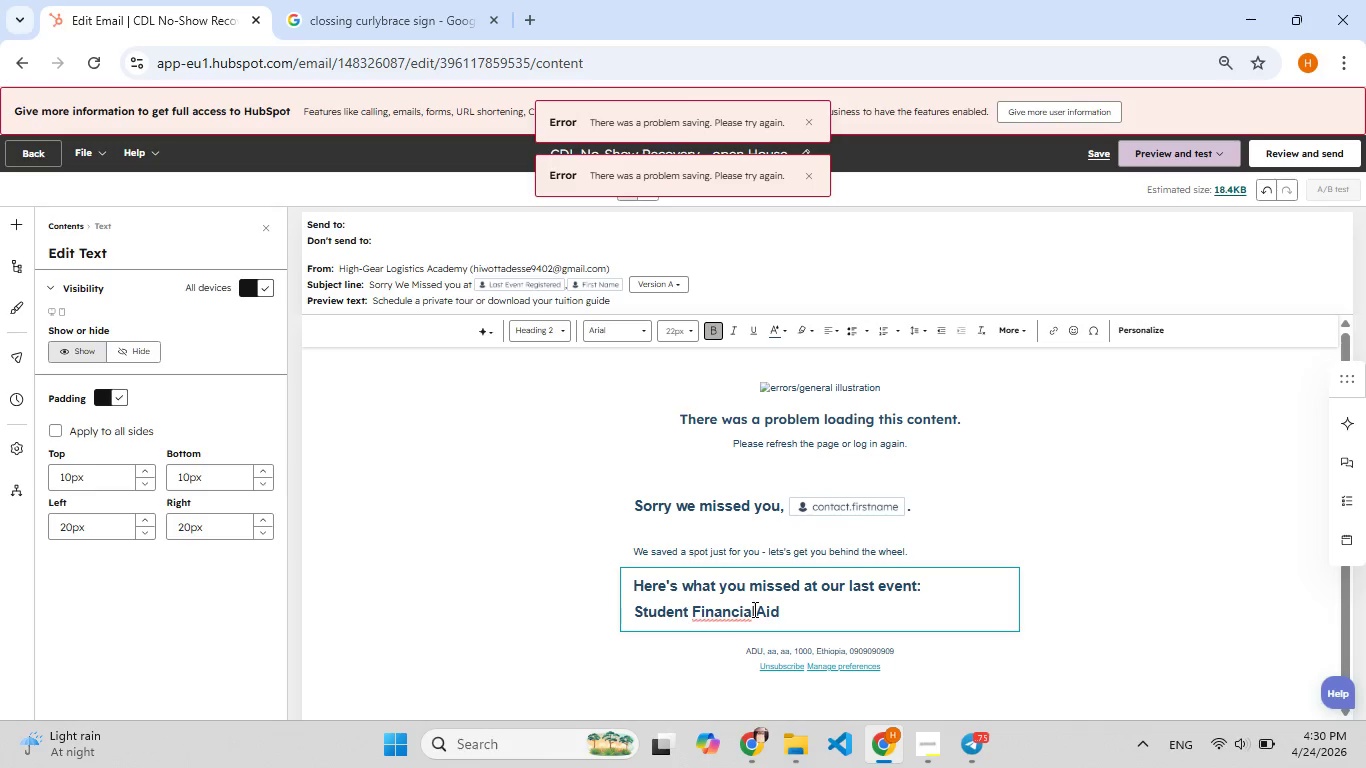 
left_click([753, 609])
 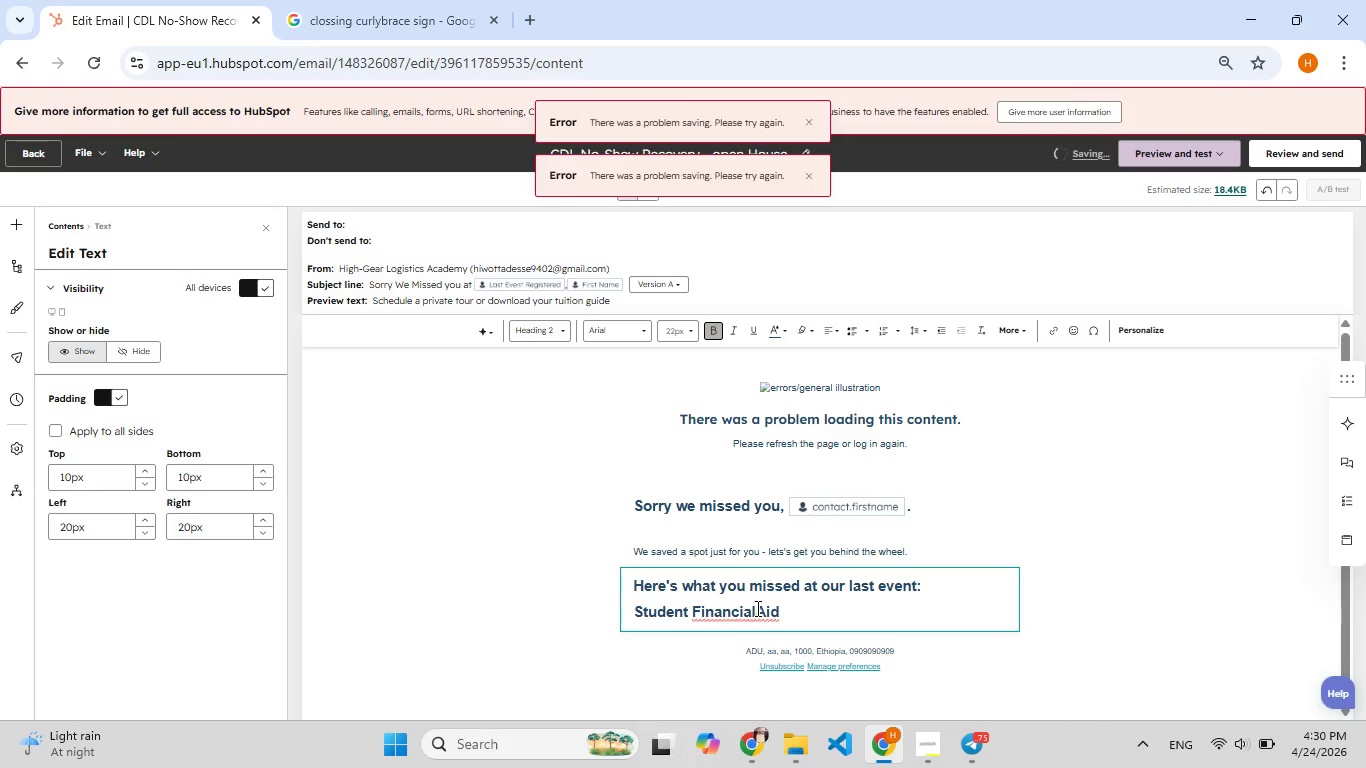 
left_click([756, 608])
 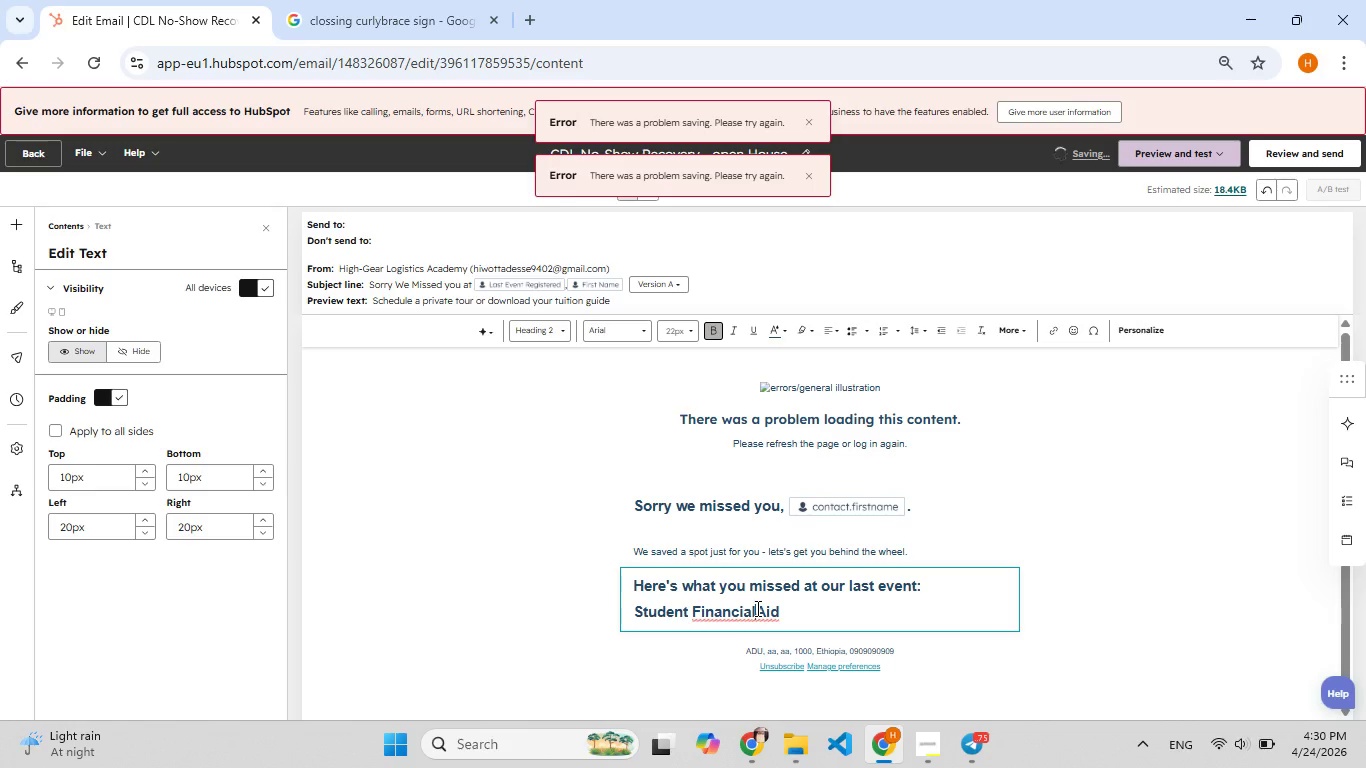 
key(Space)
 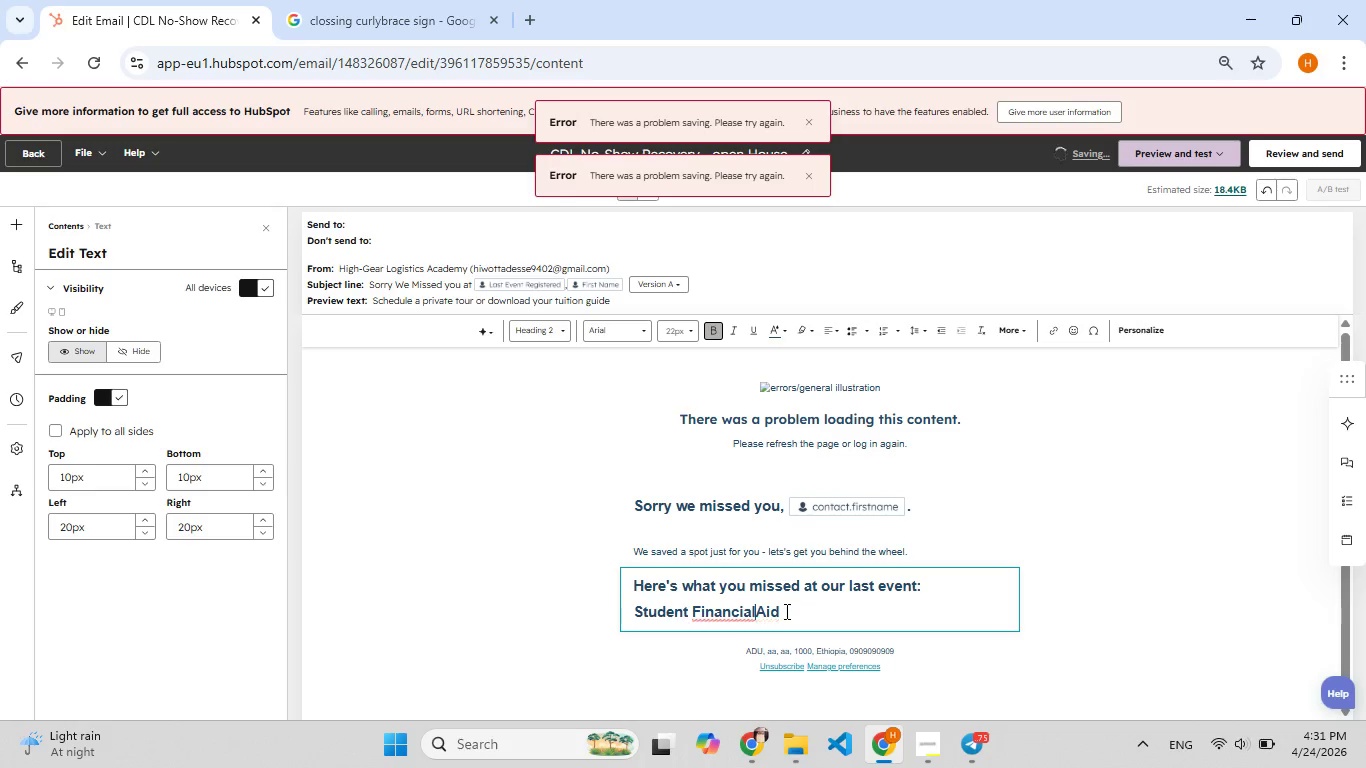 
key(Space)
 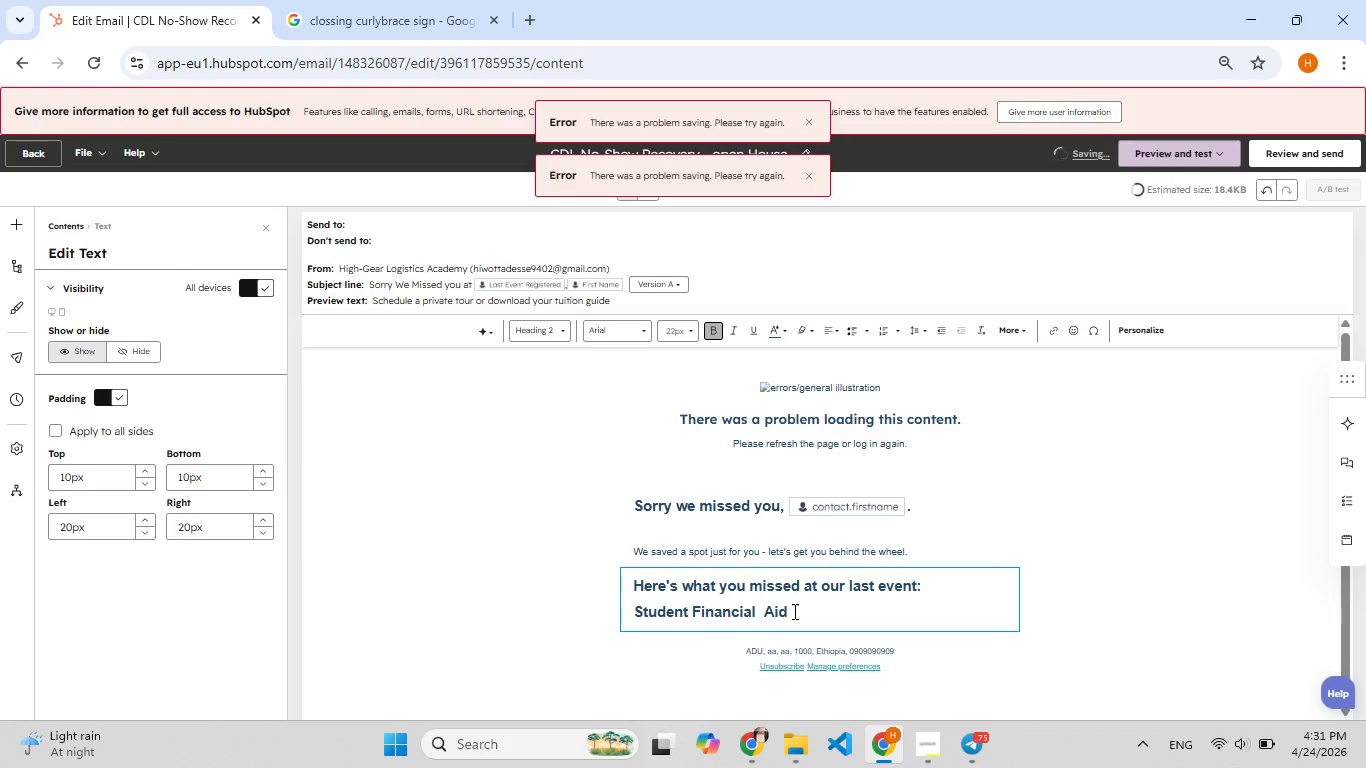 
left_click([793, 611])
 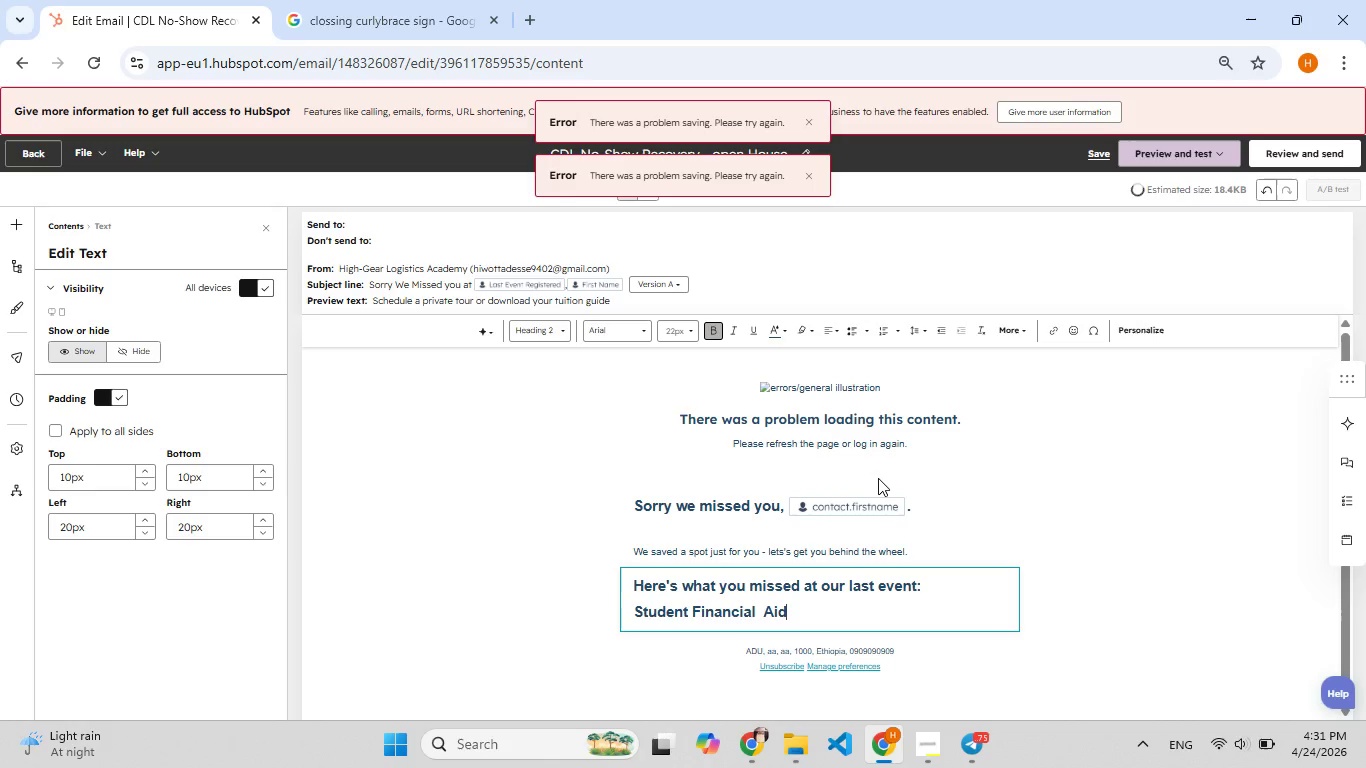 
type( Overview)
 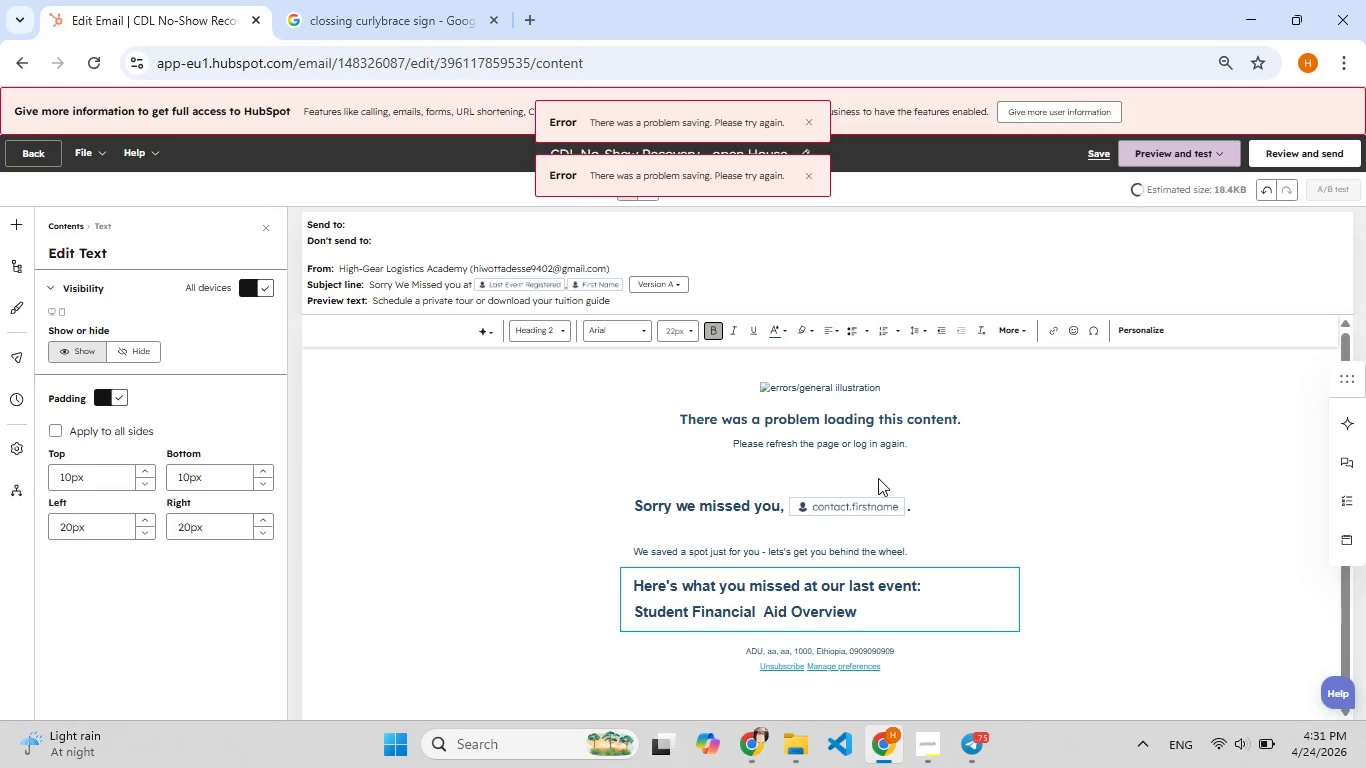 
type( G[F8]et)
 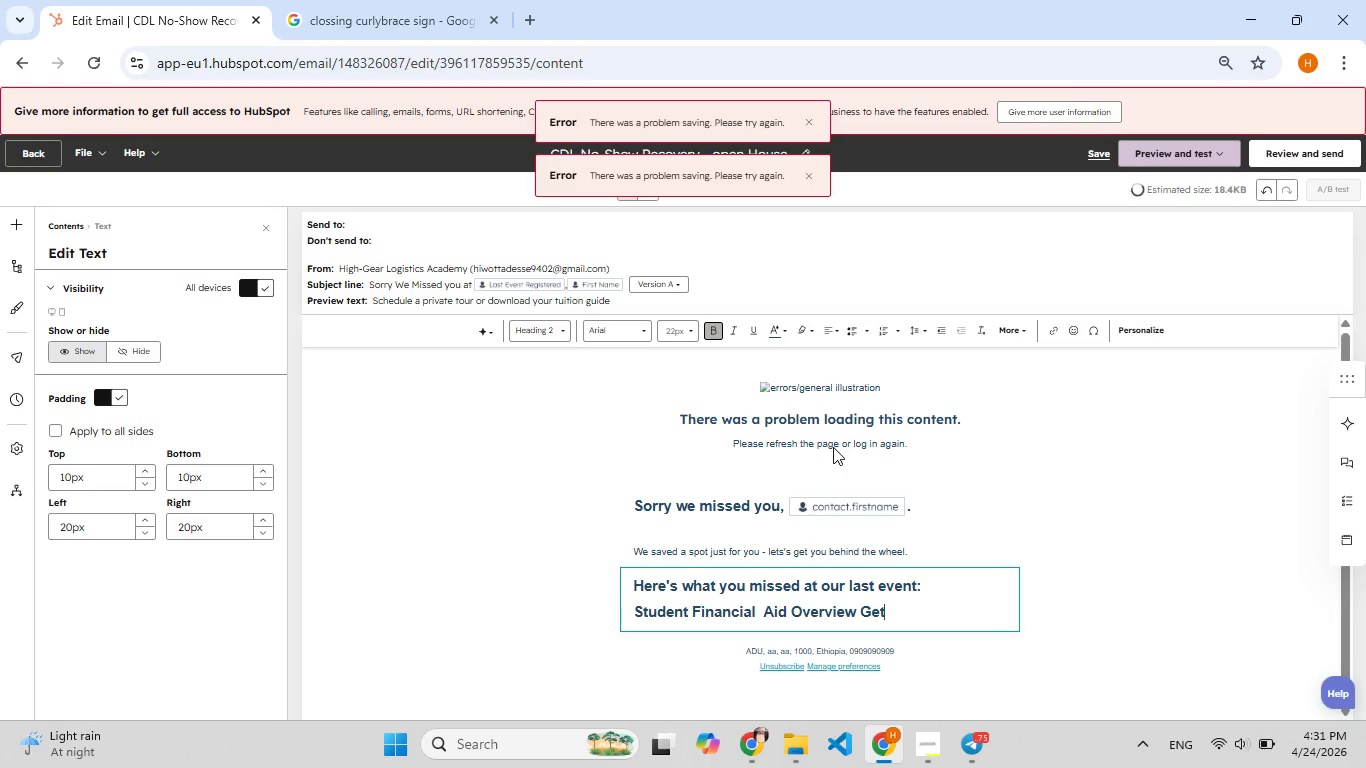 
type( Up To &)
key(Backspace)
type([F9]$700)
 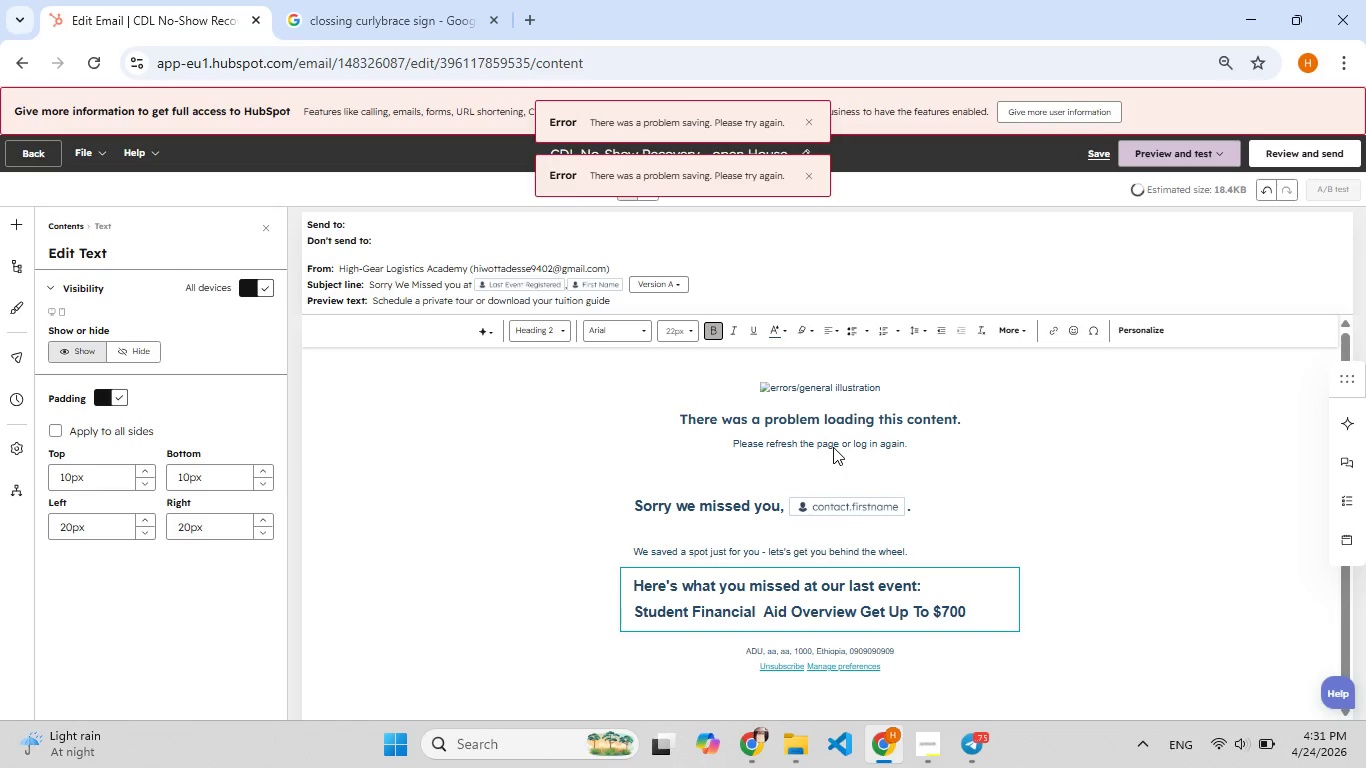 
type([F9])
key(Backspace)
type([F9])
key(Backspace)
type(500 in pro[F8]gre)
 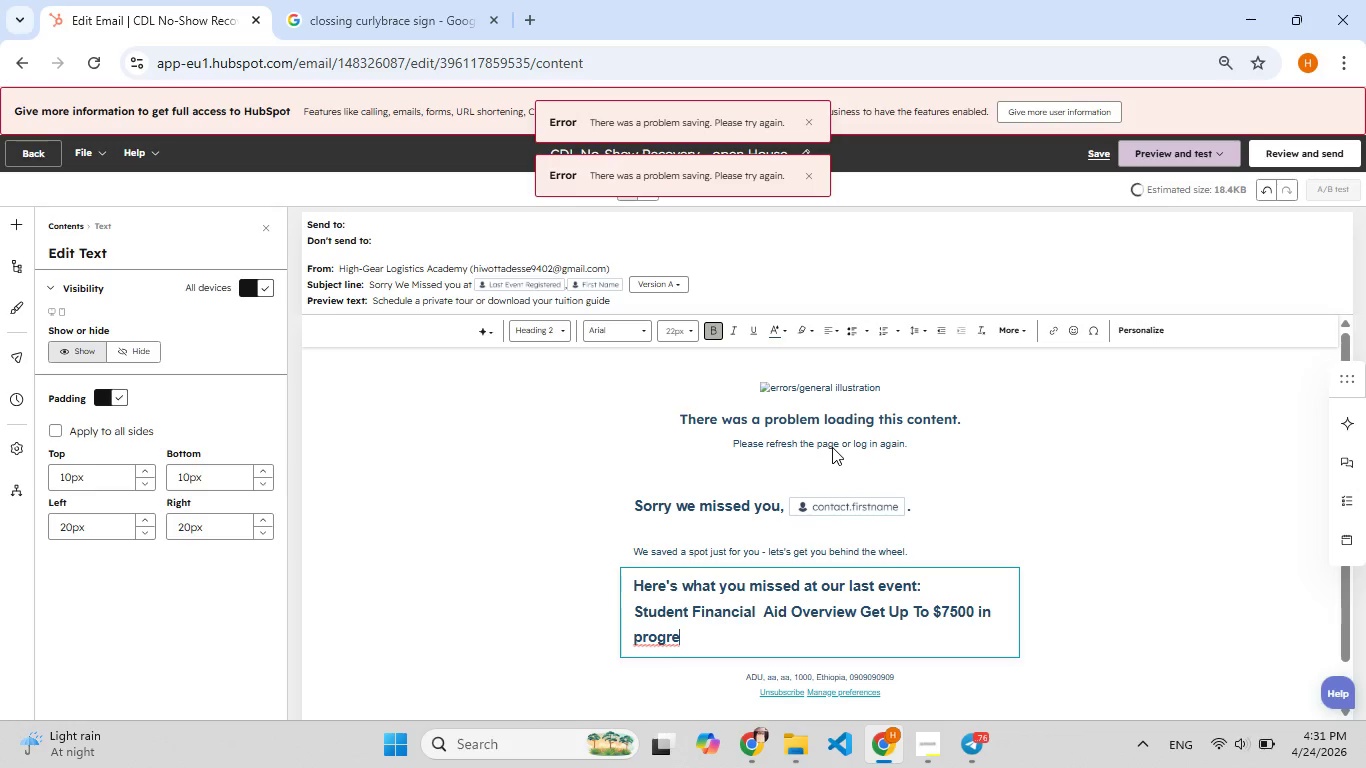 
type([F9])
key(Backspace)
key(Backspace)
type([F9])
key(Backspace)
type([F9])
key(Backspace)
type([F9])
key(Backspace)
type([F9][F9])
key(Backspace)
key(Backspace)
type([F9][F9])
key(Backspace)
type(n [F8]grant)
 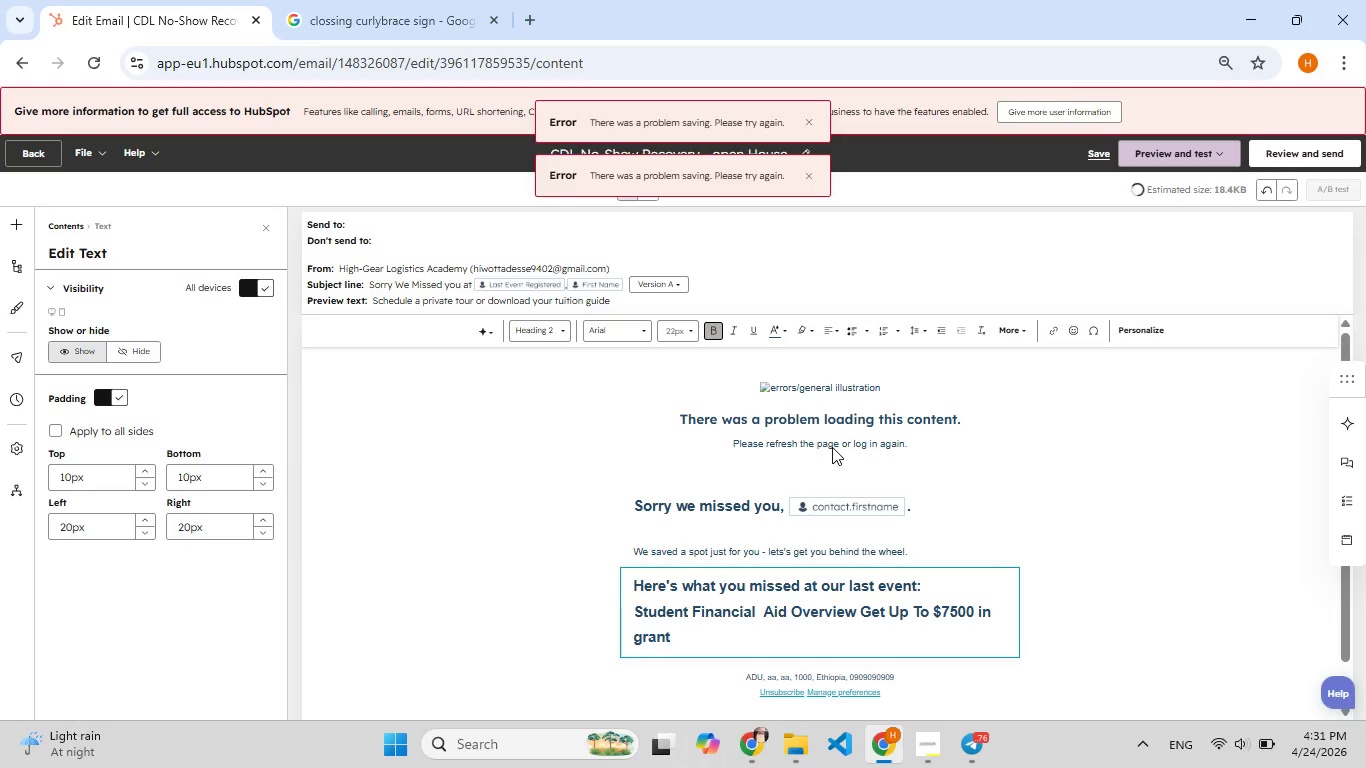 
key(Shift+Enter)
 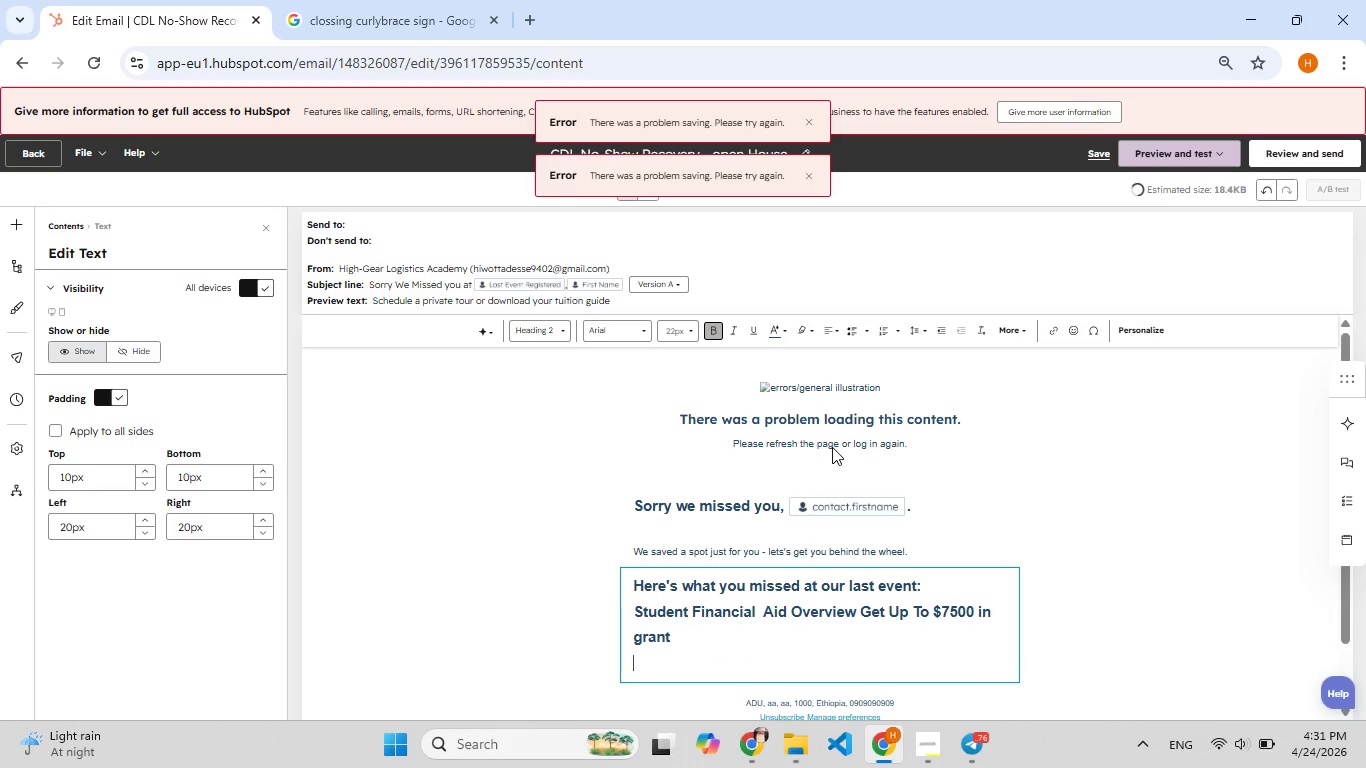 
type(H[F7]andas )
key(Backspace)
type([F9])
key(Backspace)
type([F9])
key(Backspace)
type([F9]s )
key(Backspace)
type([F9]-on Truck)
 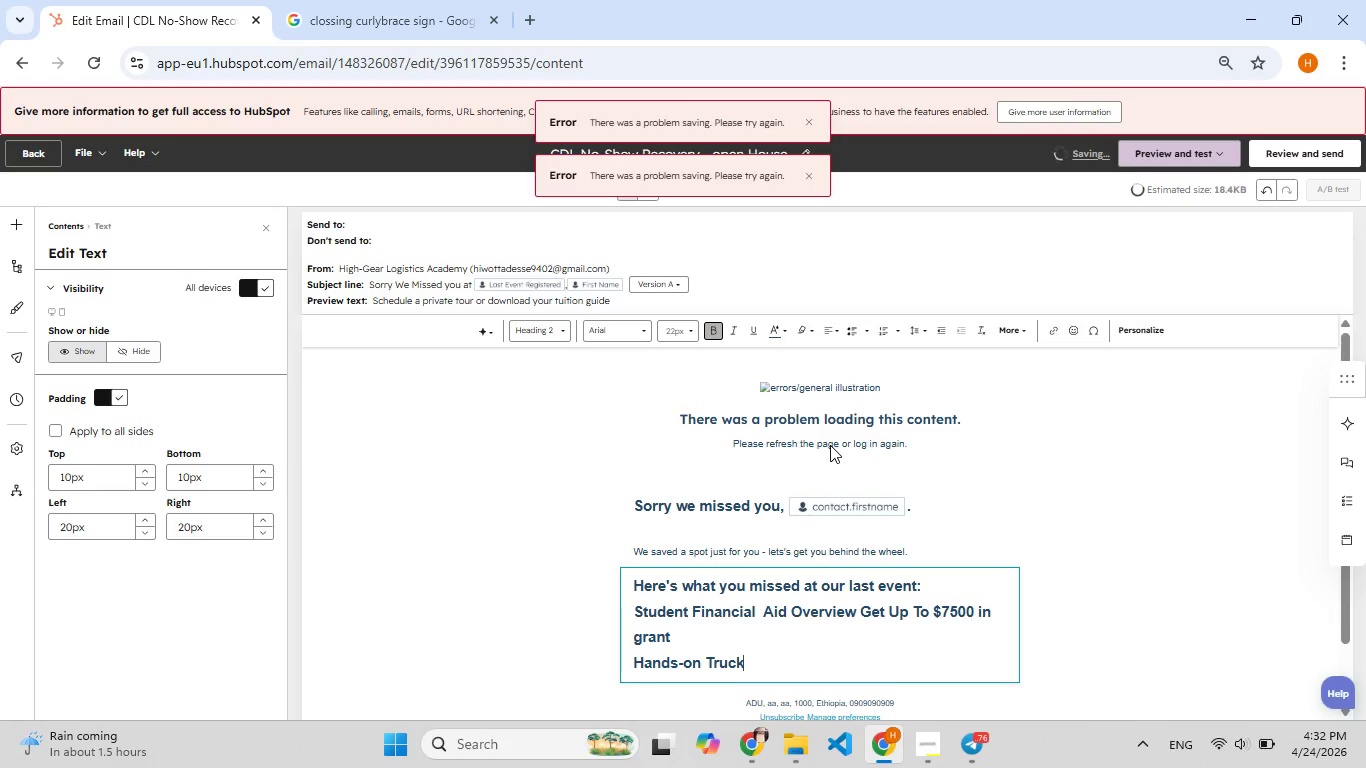 
wait(7.55)
 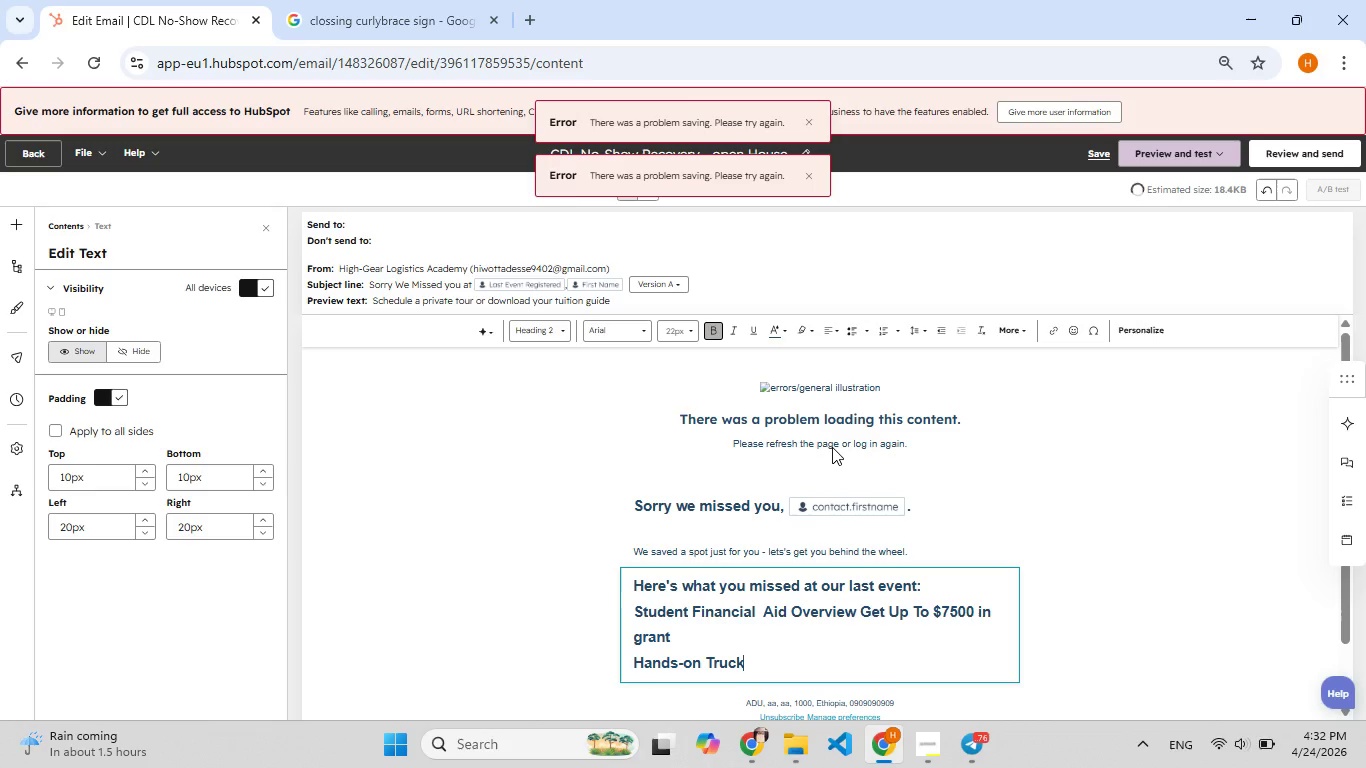 
type(Demo)
 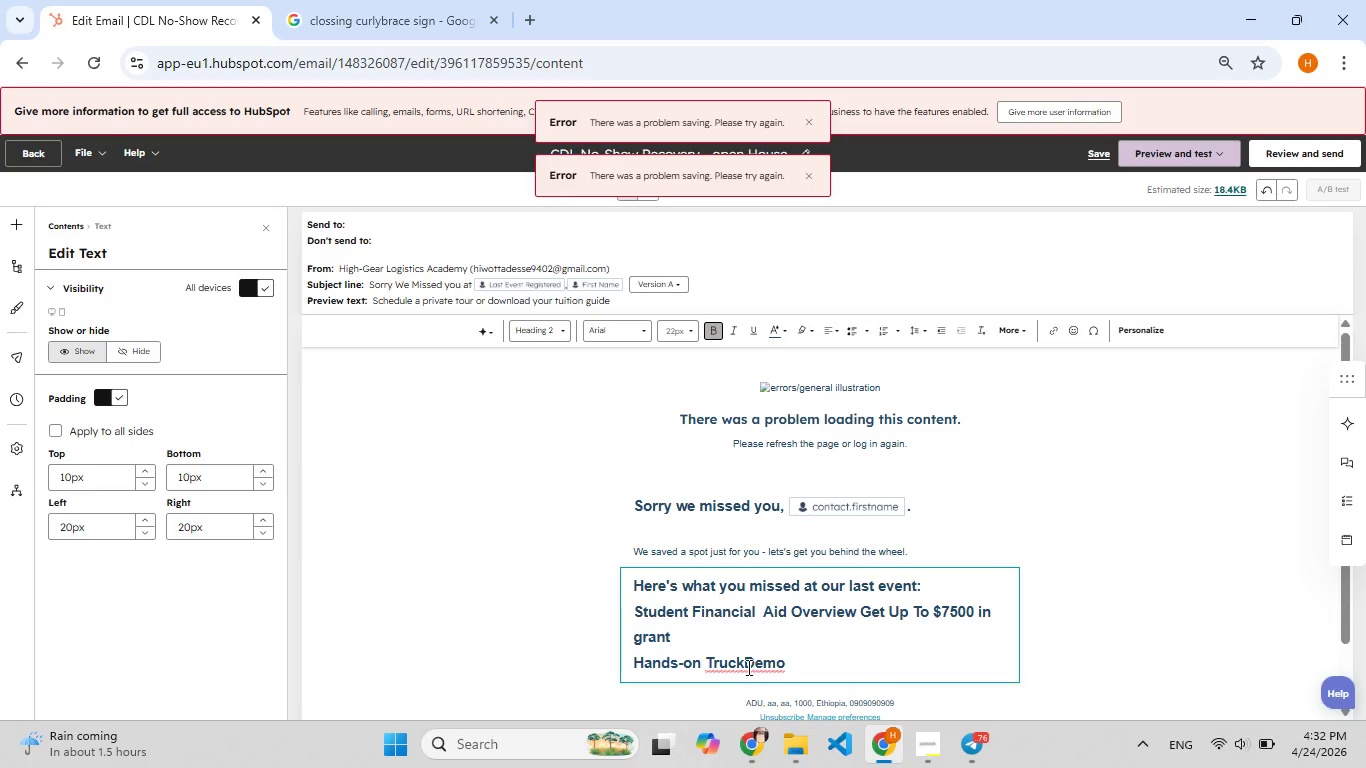 
left_click([742, 665])
 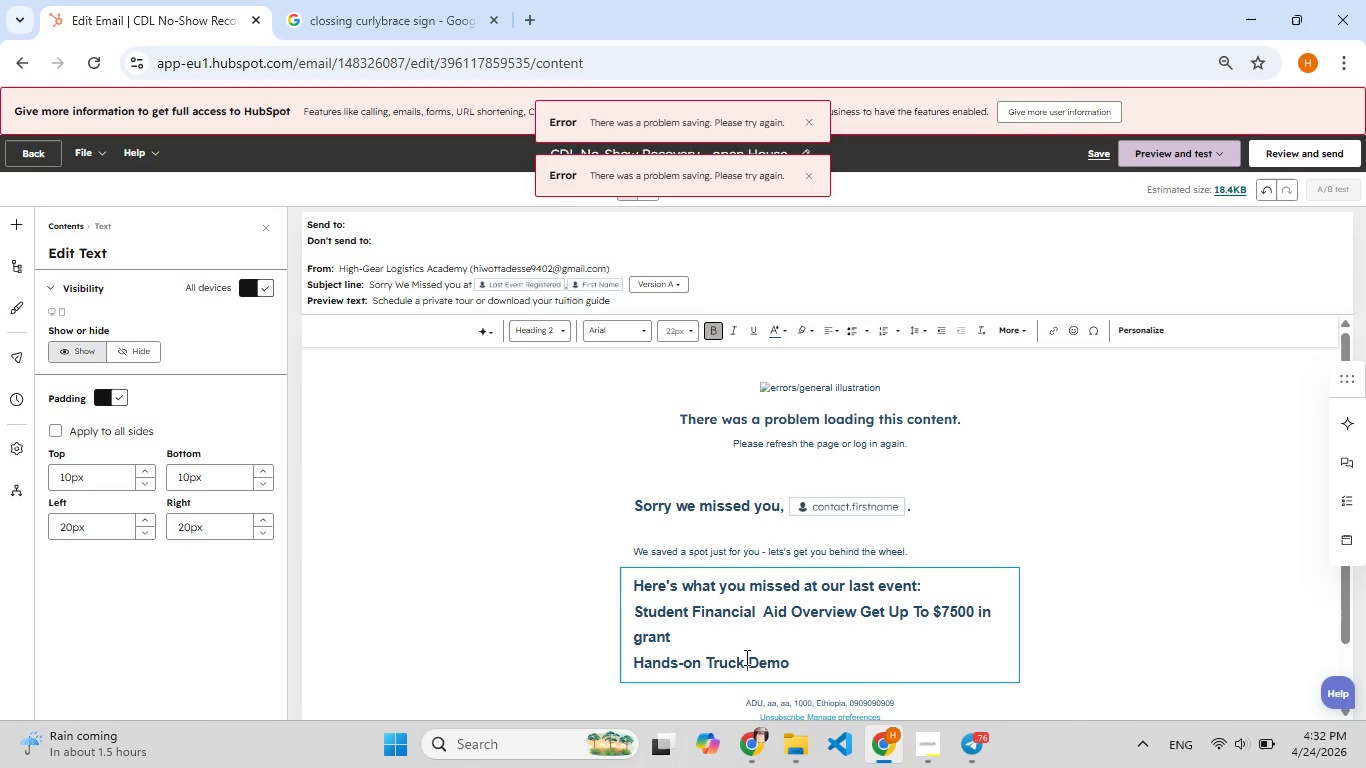 
key(Space)
 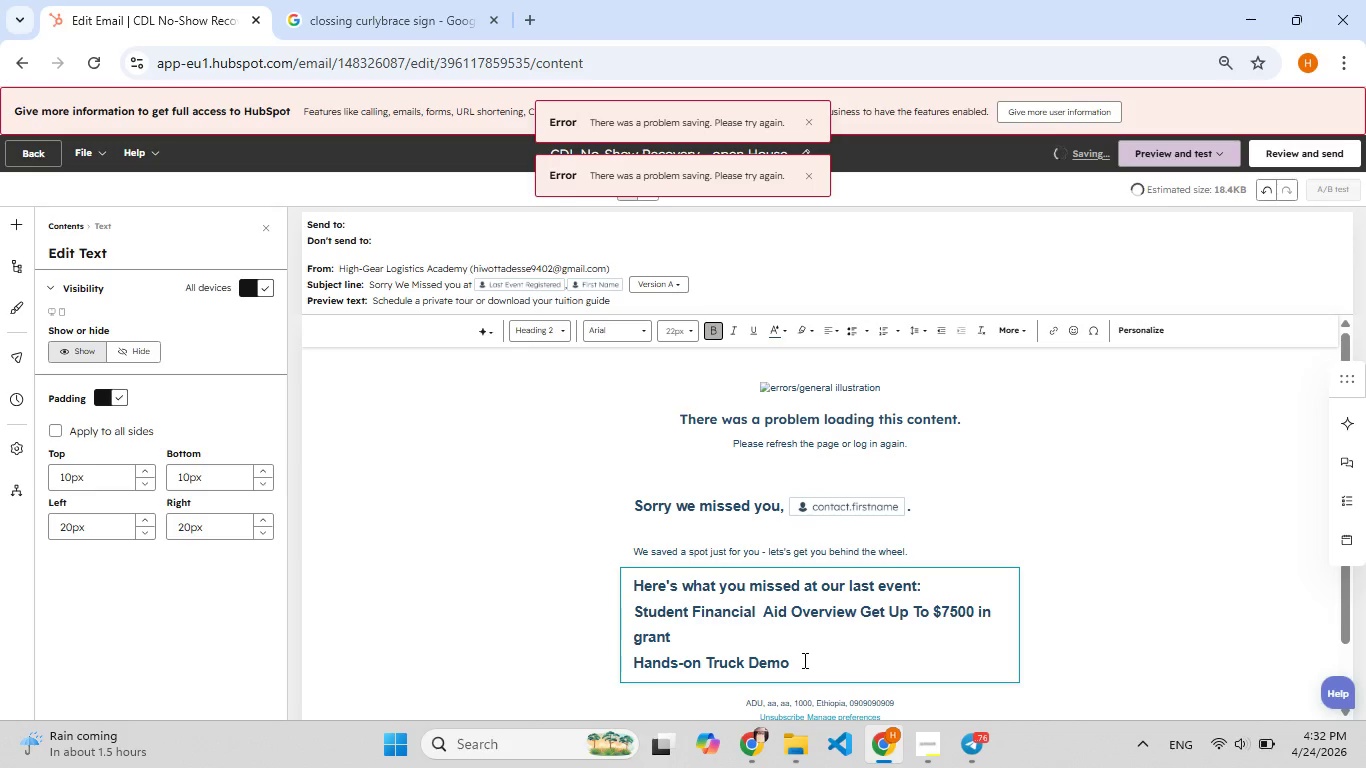 
left_click([803, 660])
 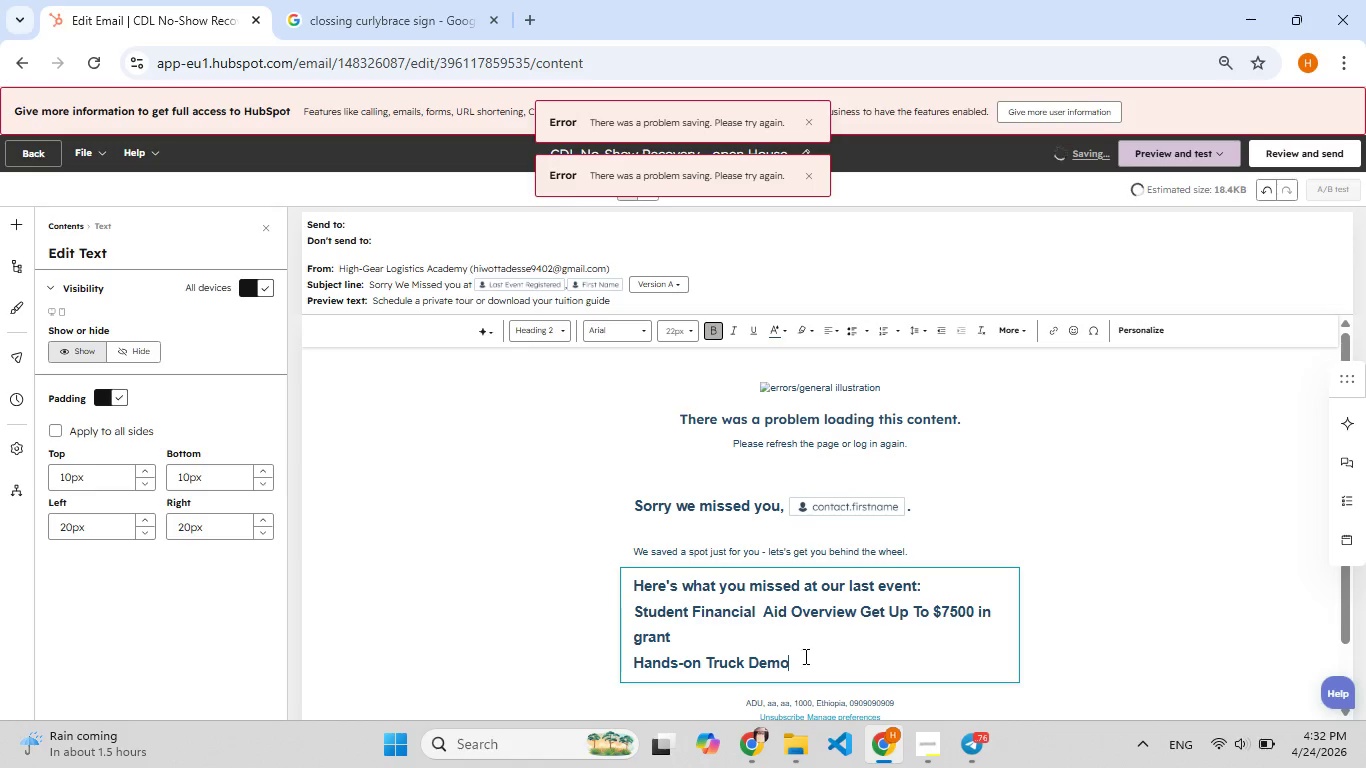 
type(s Test Drive our new automtic fleet)
 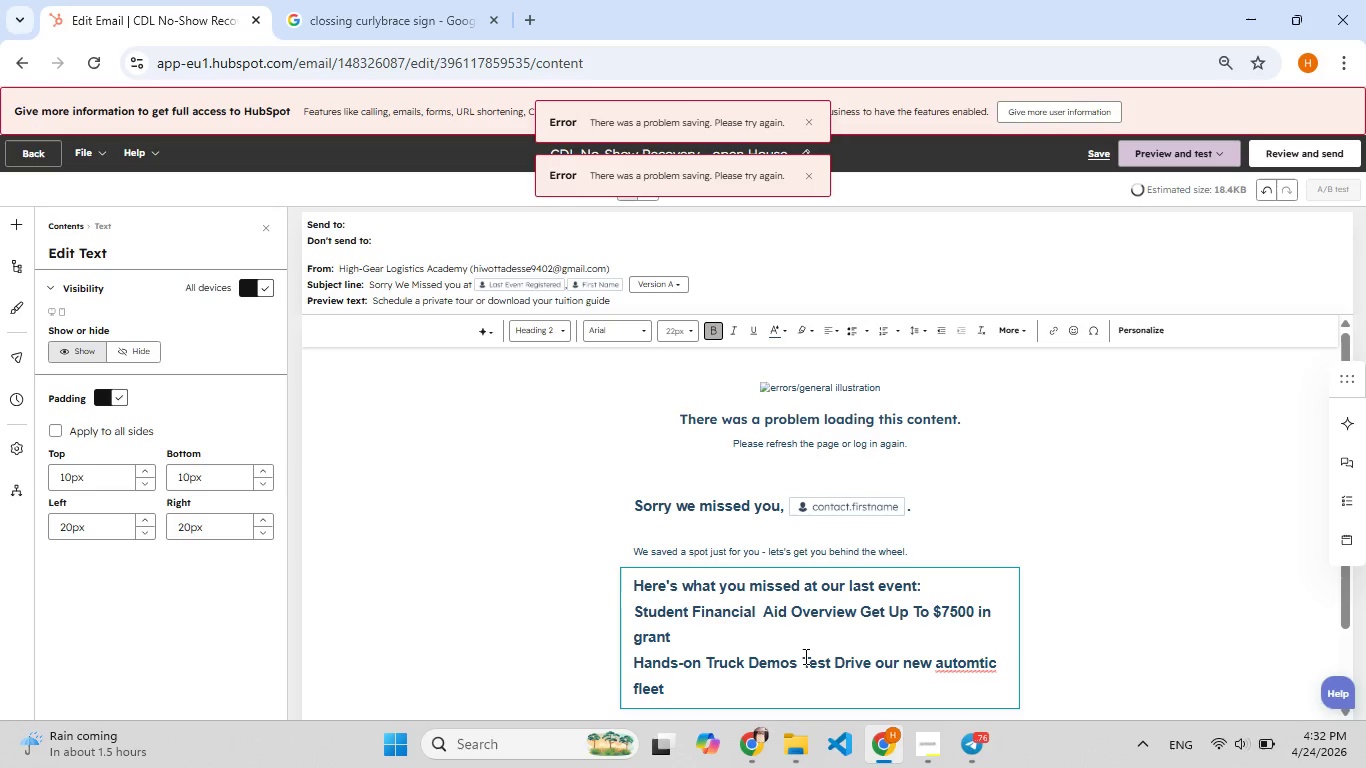 
key(Shift+Enter)
 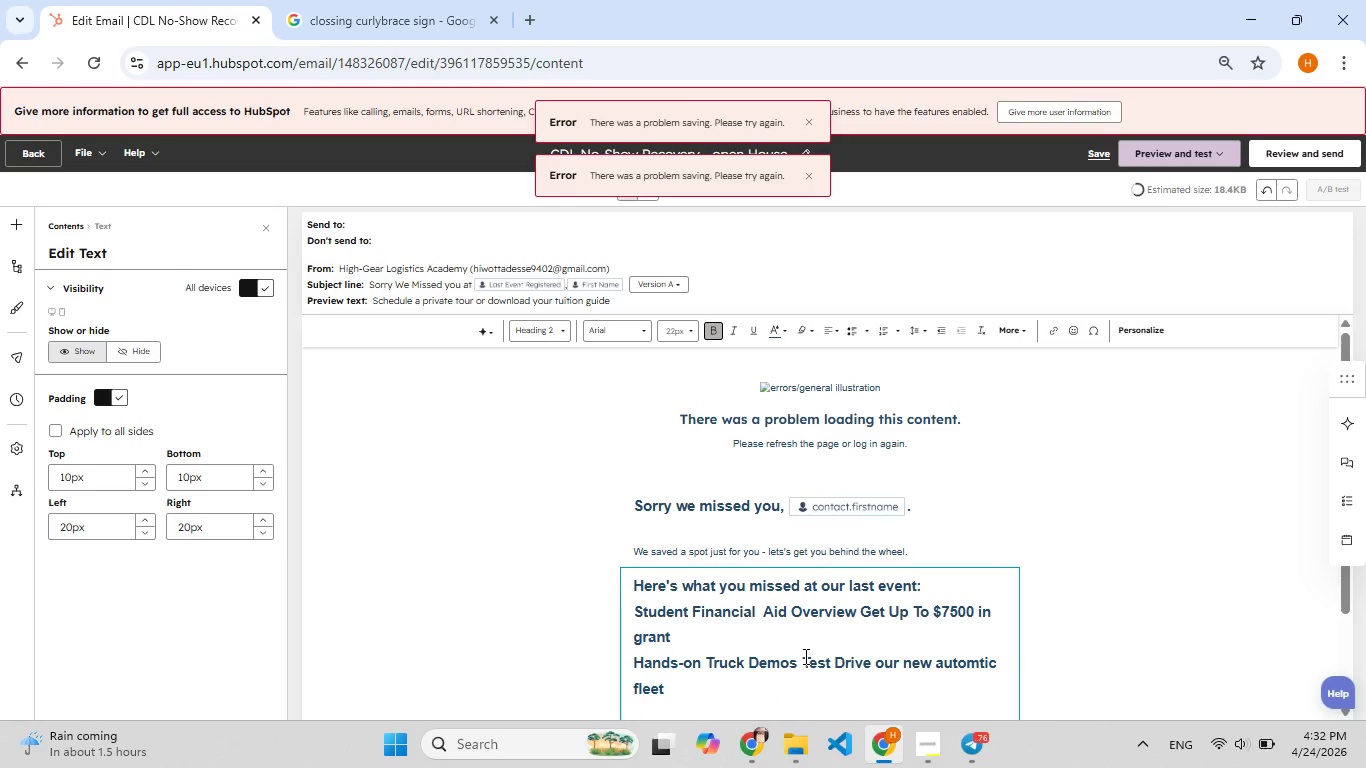 
key(M)
 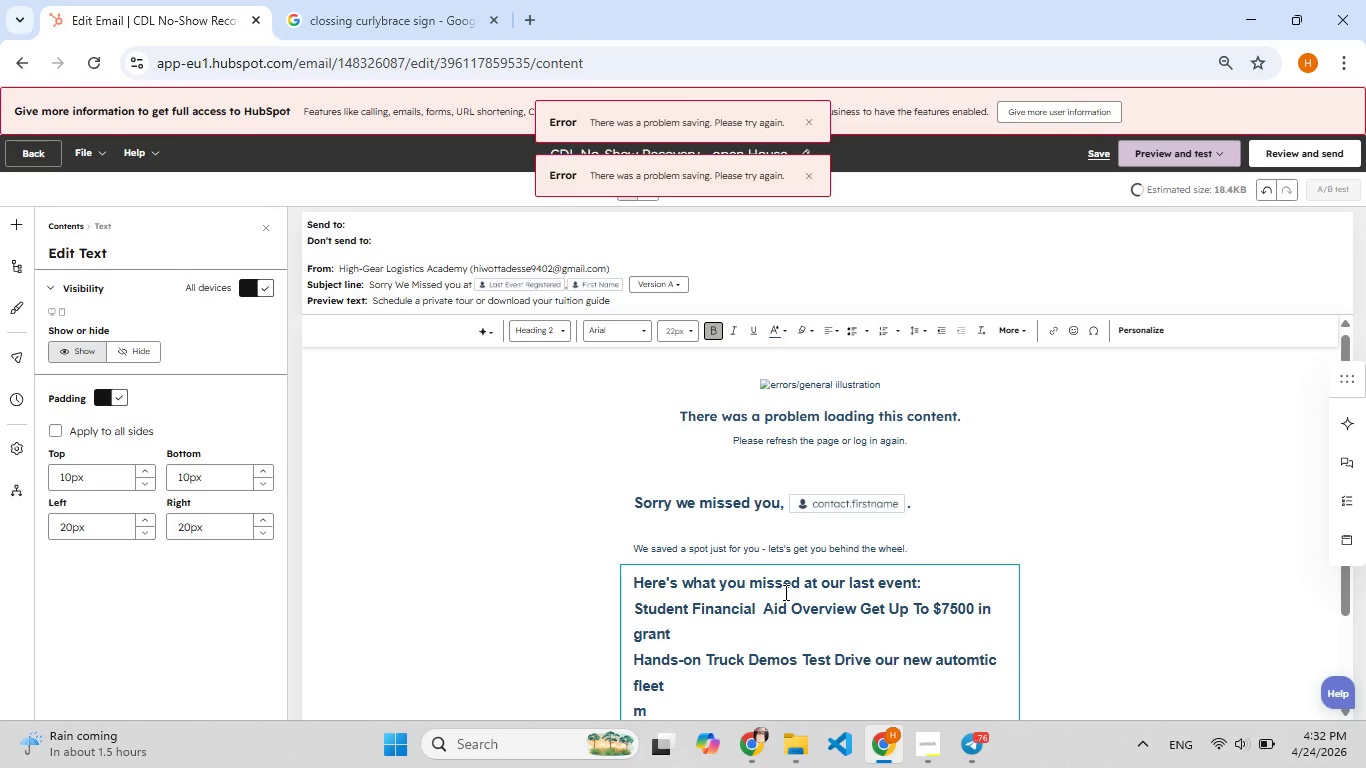 
scroll: coordinate [787, 590], scroll_direction: down, amount: 2.0
 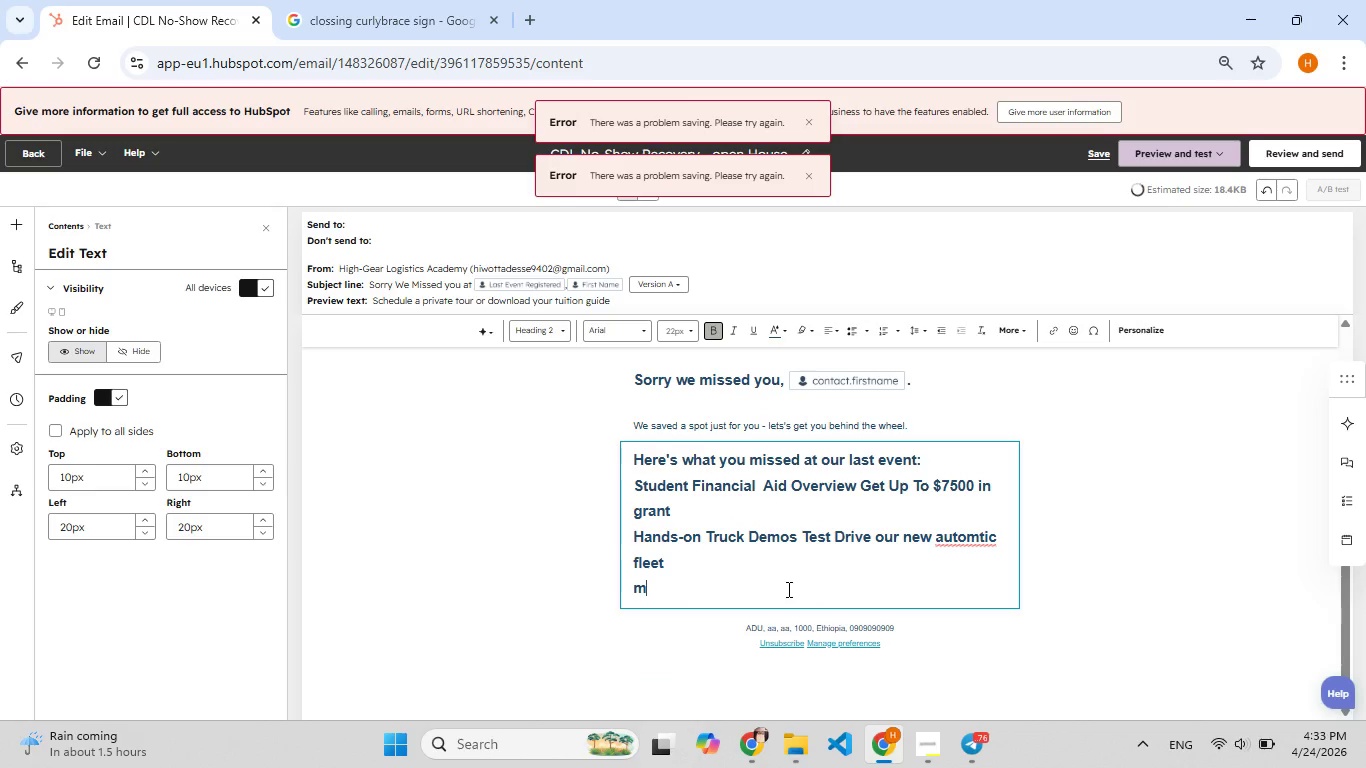 
type([F9])
key(Backspace)
type(Meet Out)
key(Backspace)
type([F9]r Instructore[F9])
key(Backspace)
type(s - 50)
 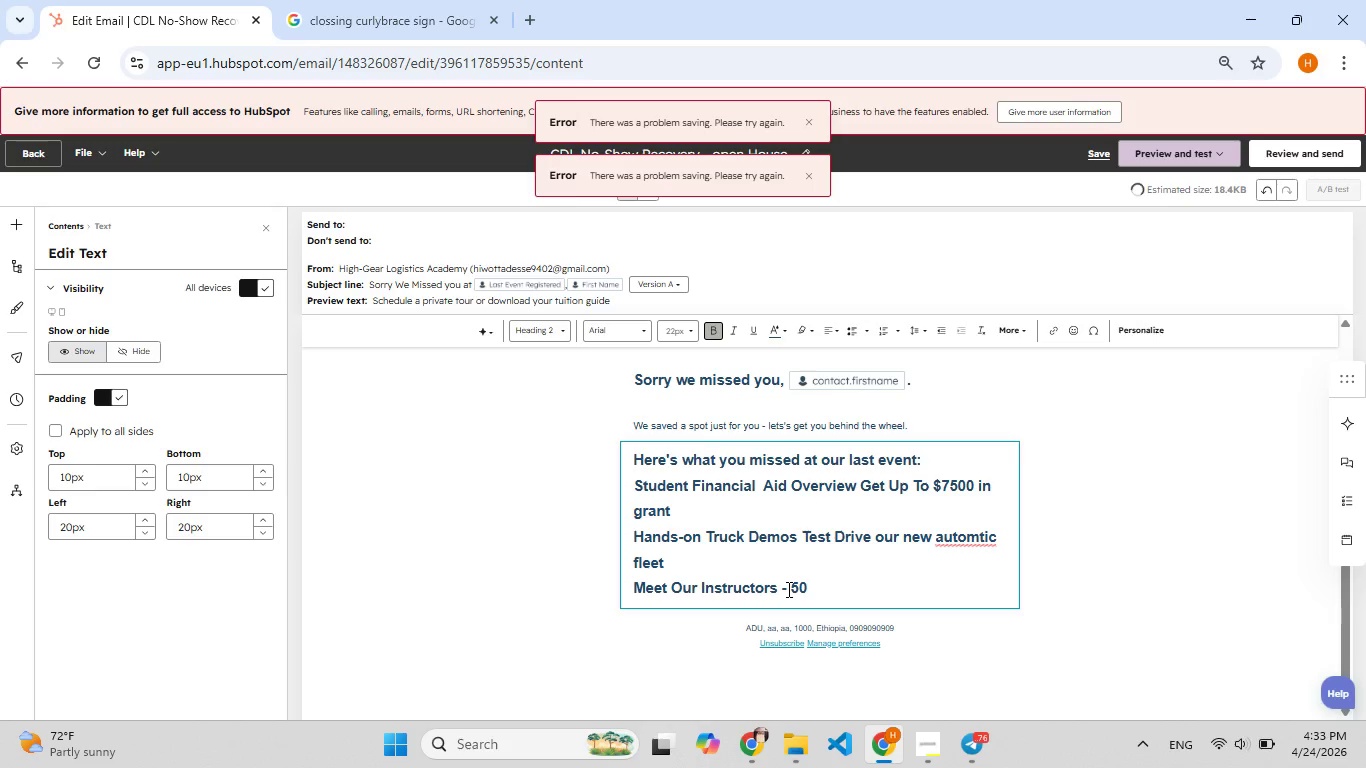 
type(+ year)
 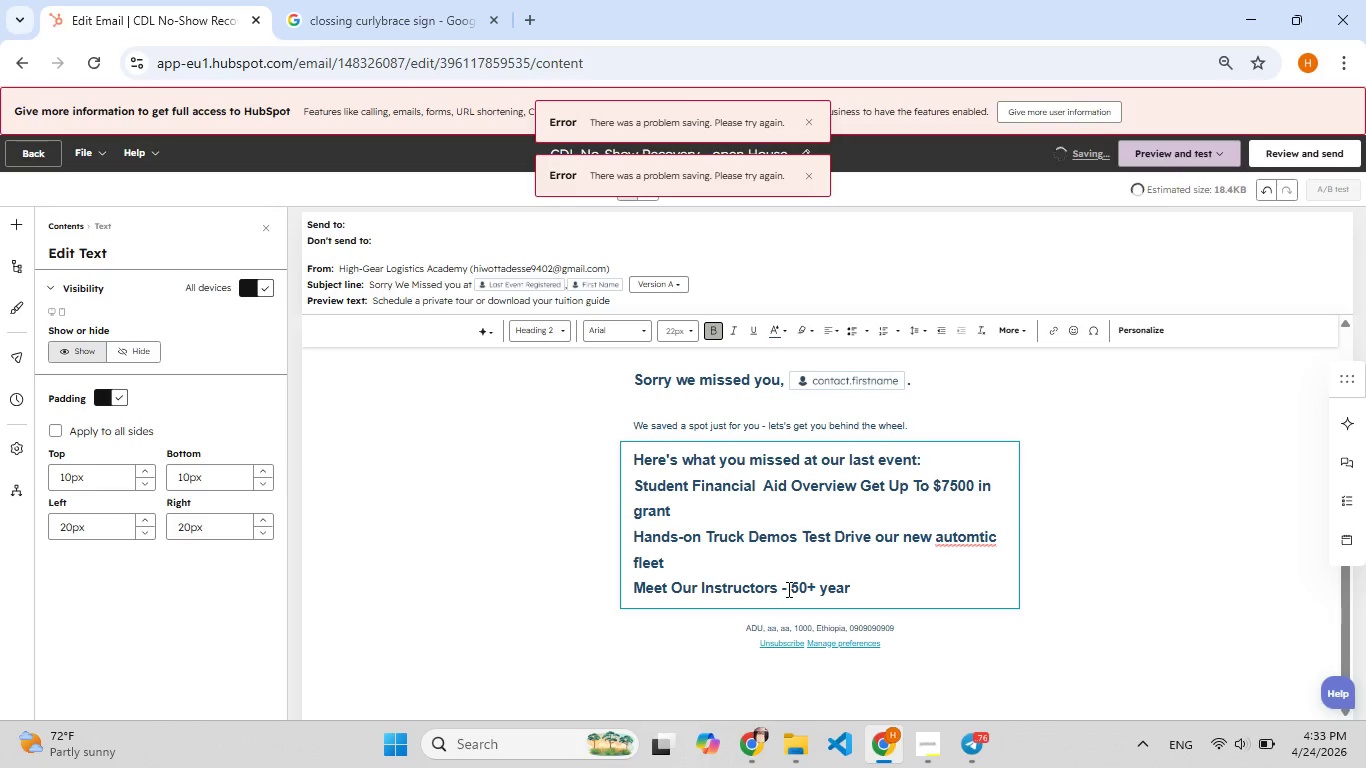 
type(s of )
 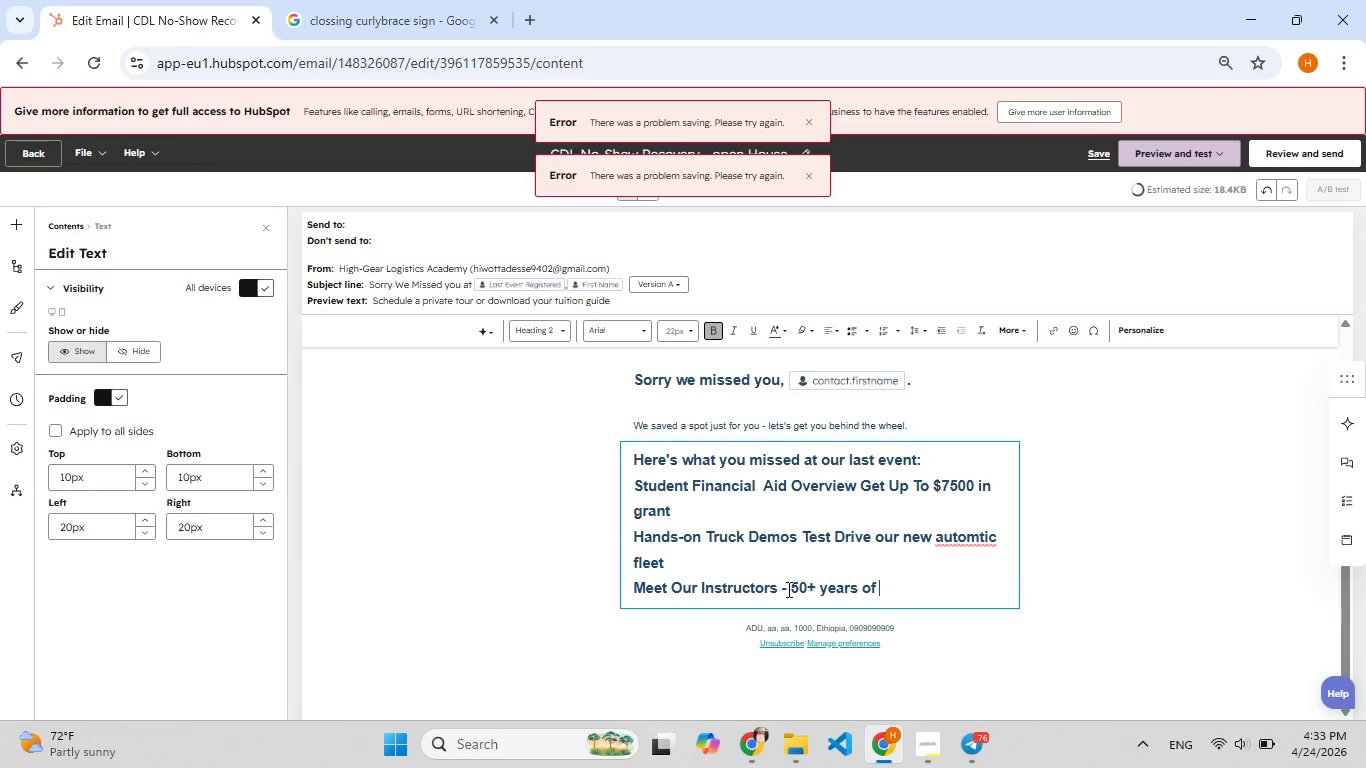 
type(Combined OTR exprience)
 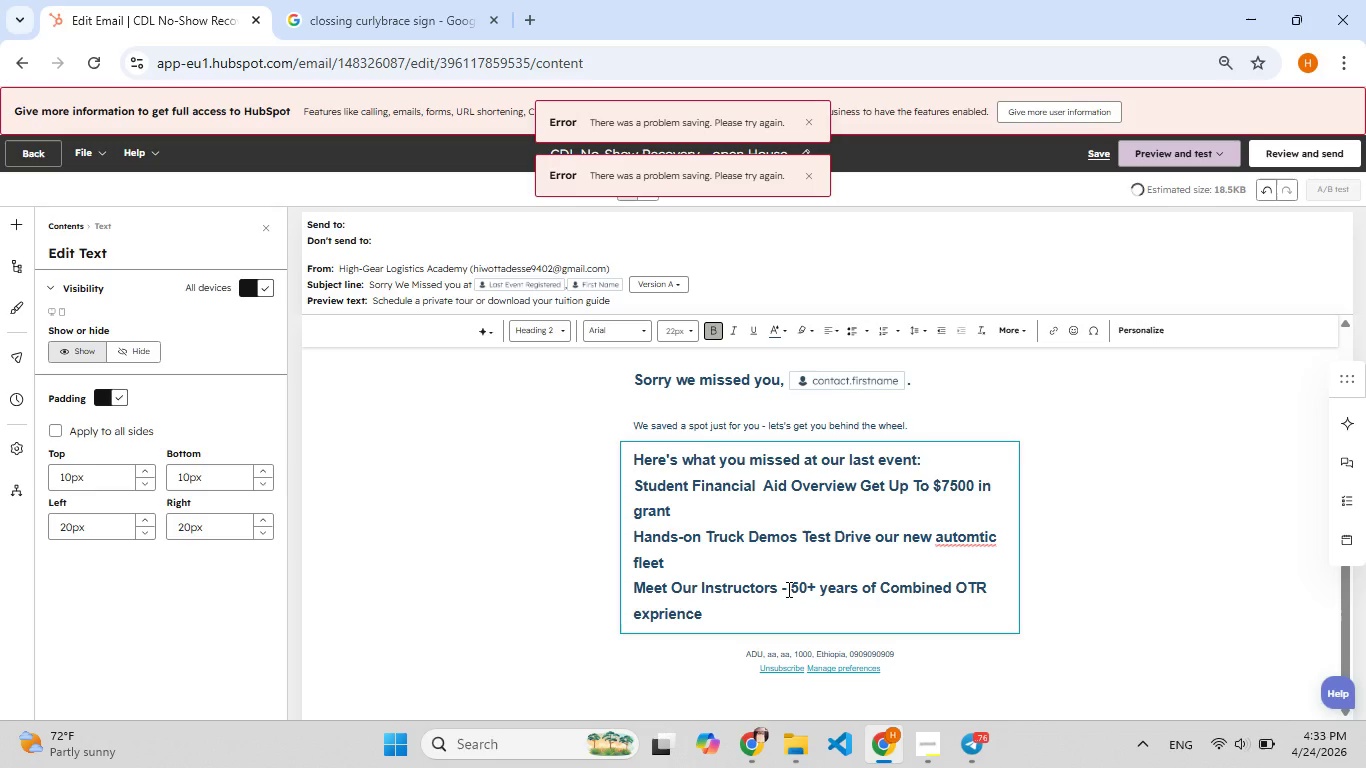 
left_click_drag(start_coordinate=[717, 605], to_coordinate=[625, 522])
 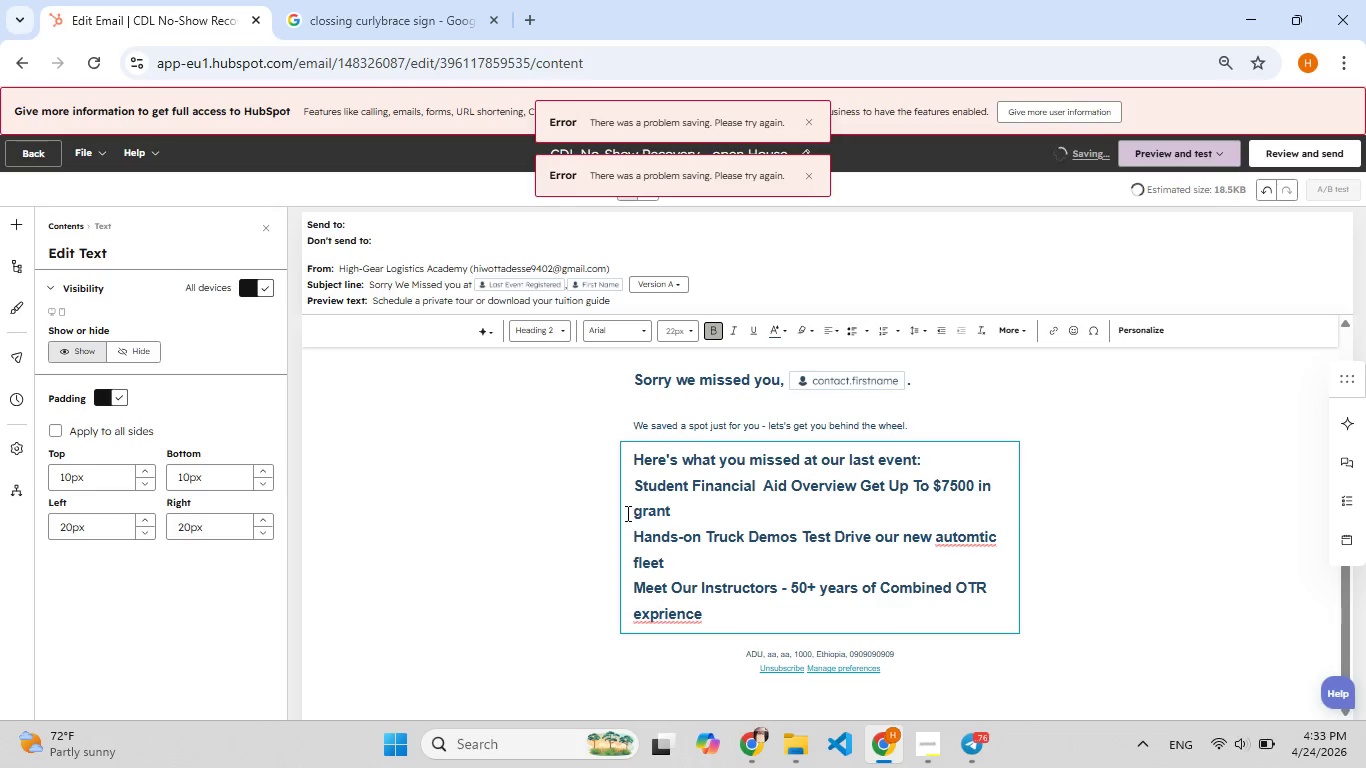 
left_click_drag(start_coordinate=[625, 515], to_coordinate=[628, 498])
 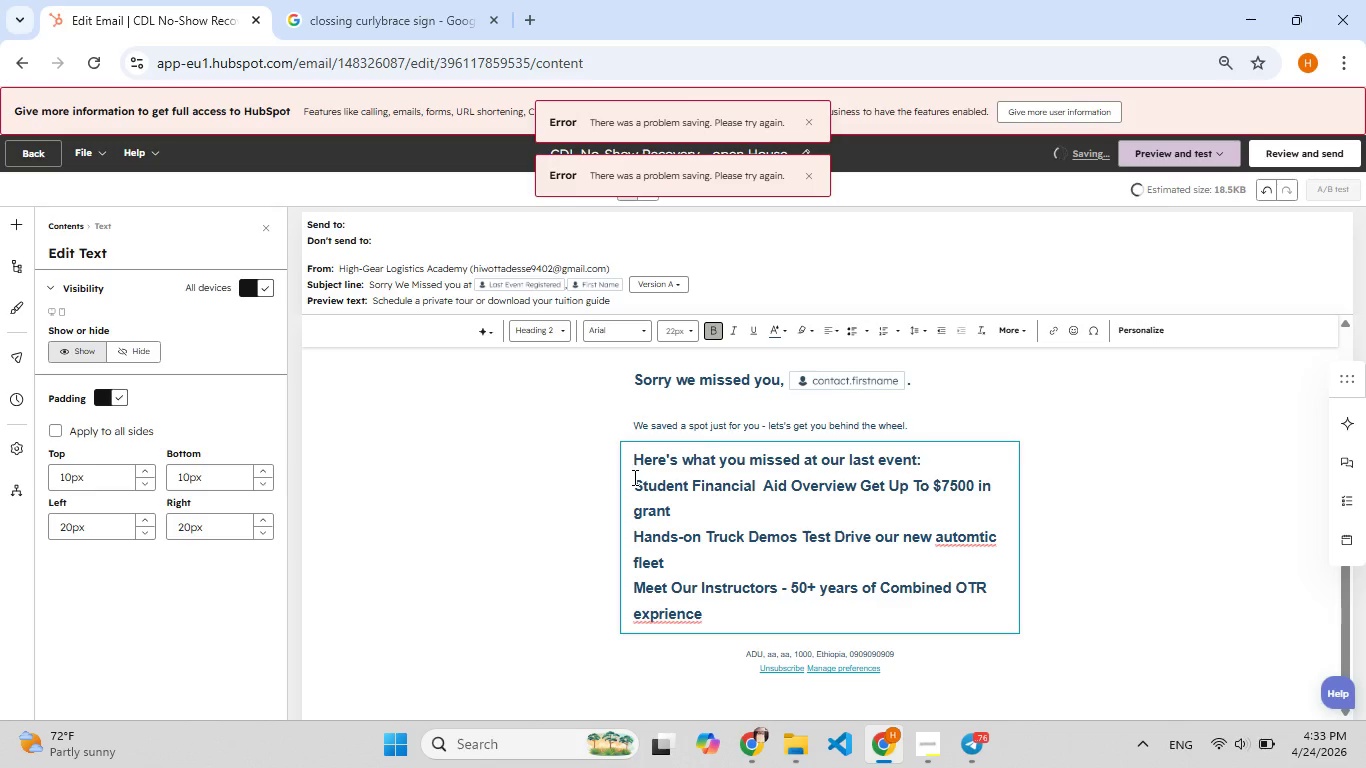 
left_click_drag(start_coordinate=[633, 477], to_coordinate=[716, 623])
 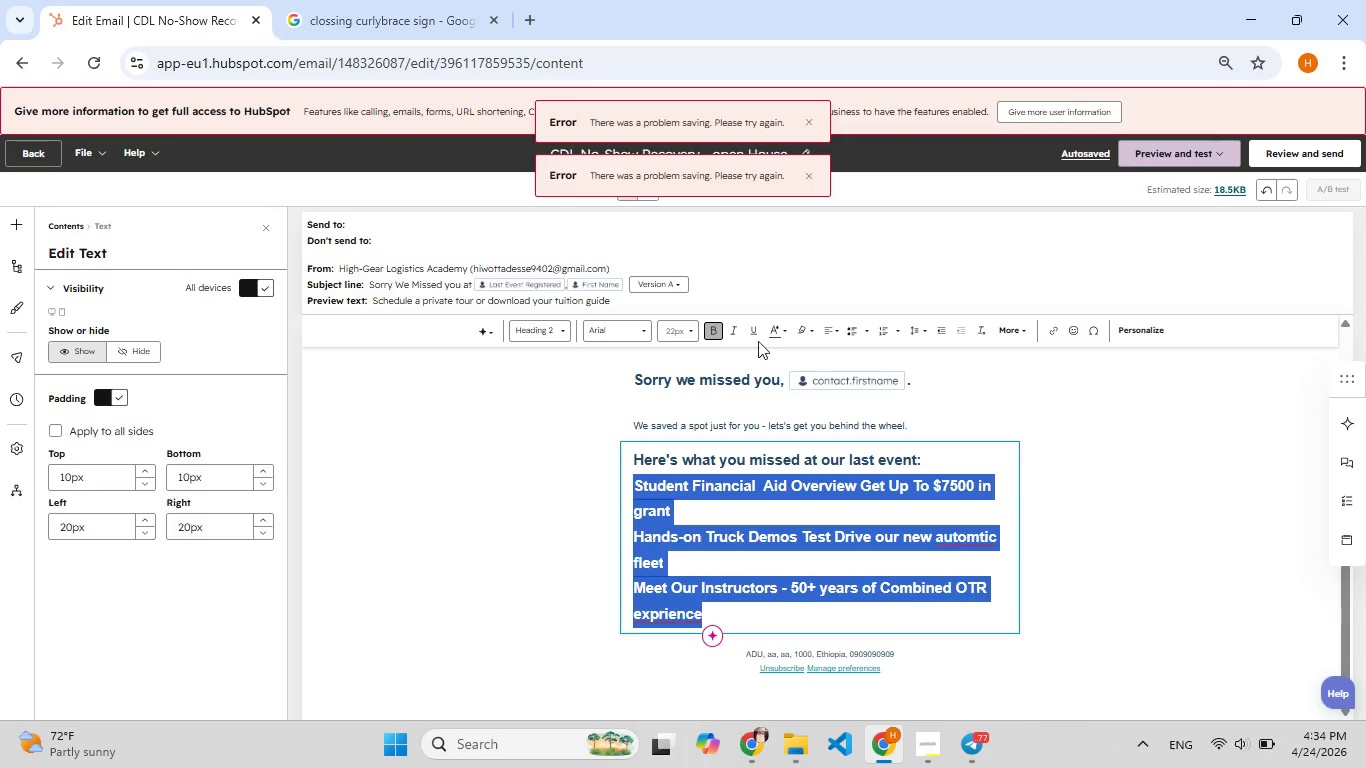 
wait(14.2)
 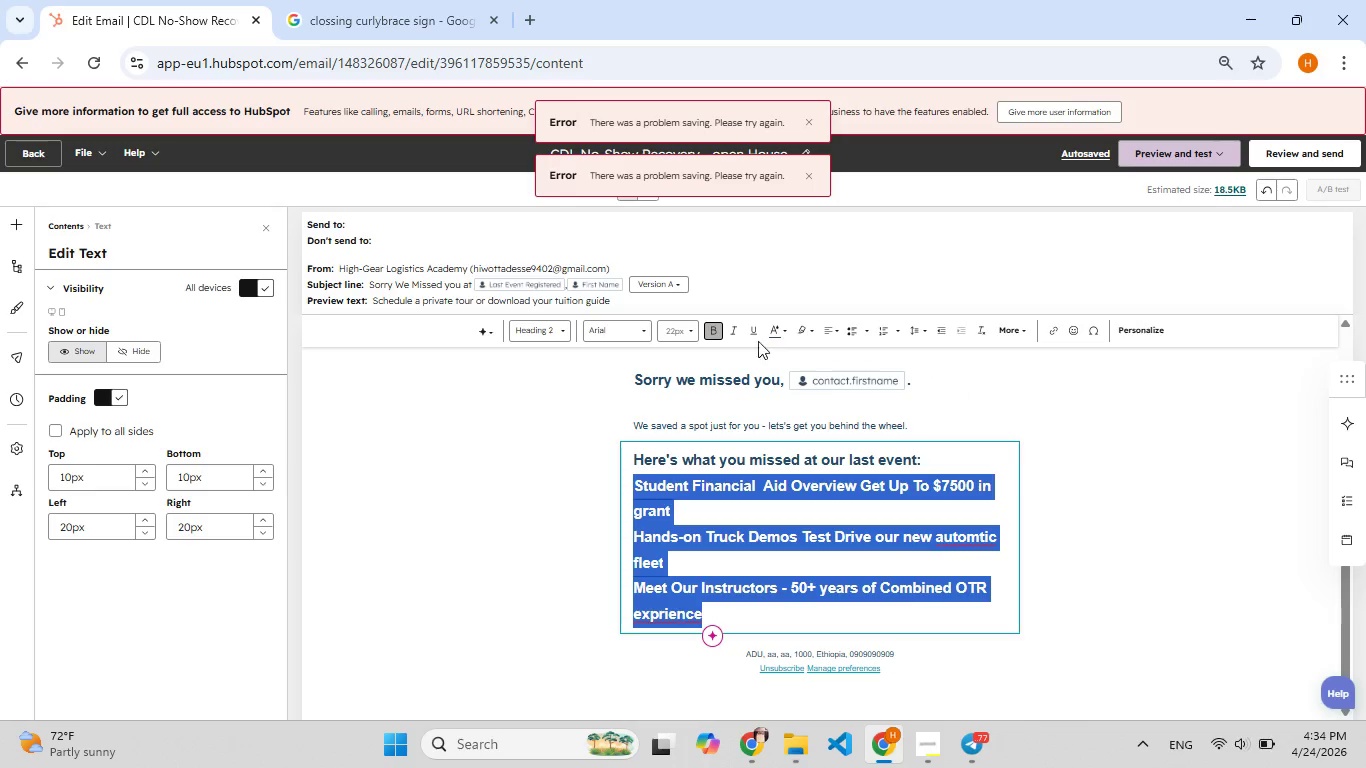 
left_click([833, 335])
 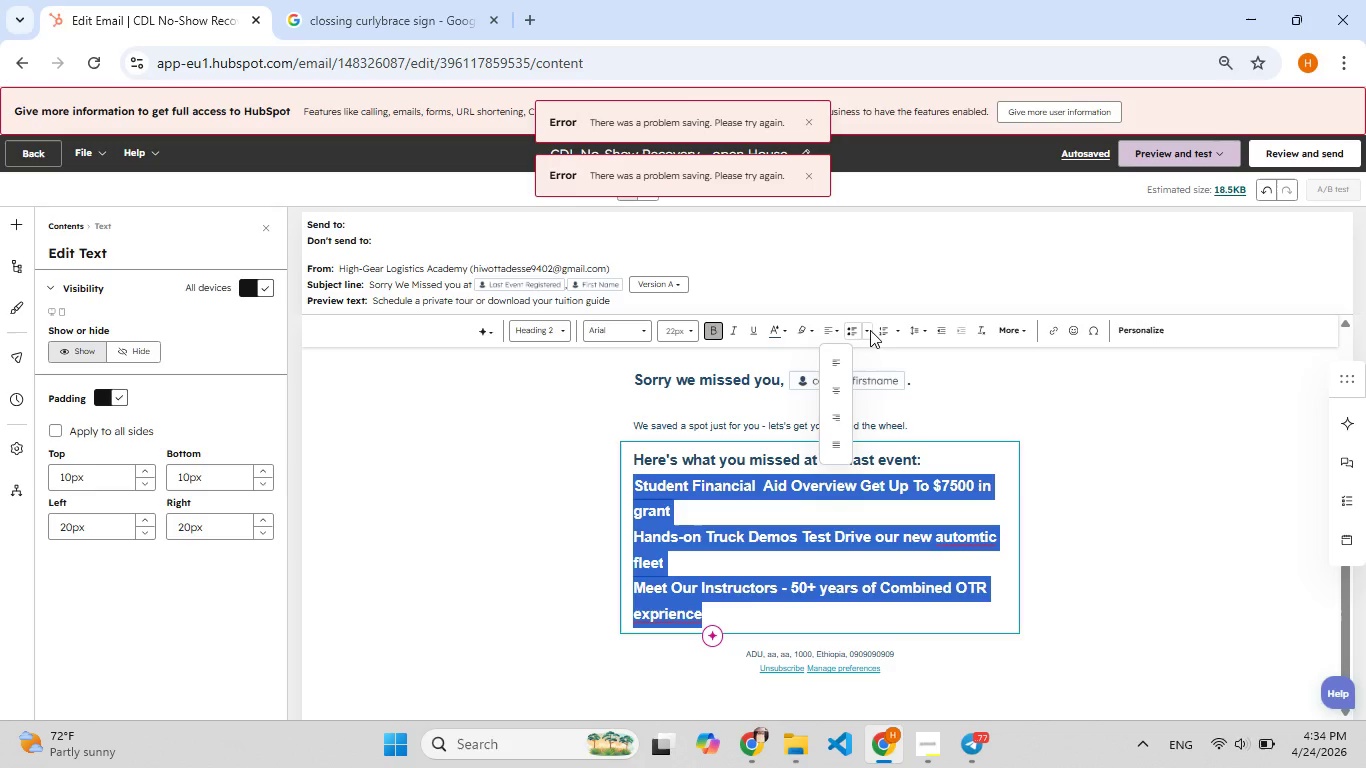 
left_click([870, 330])
 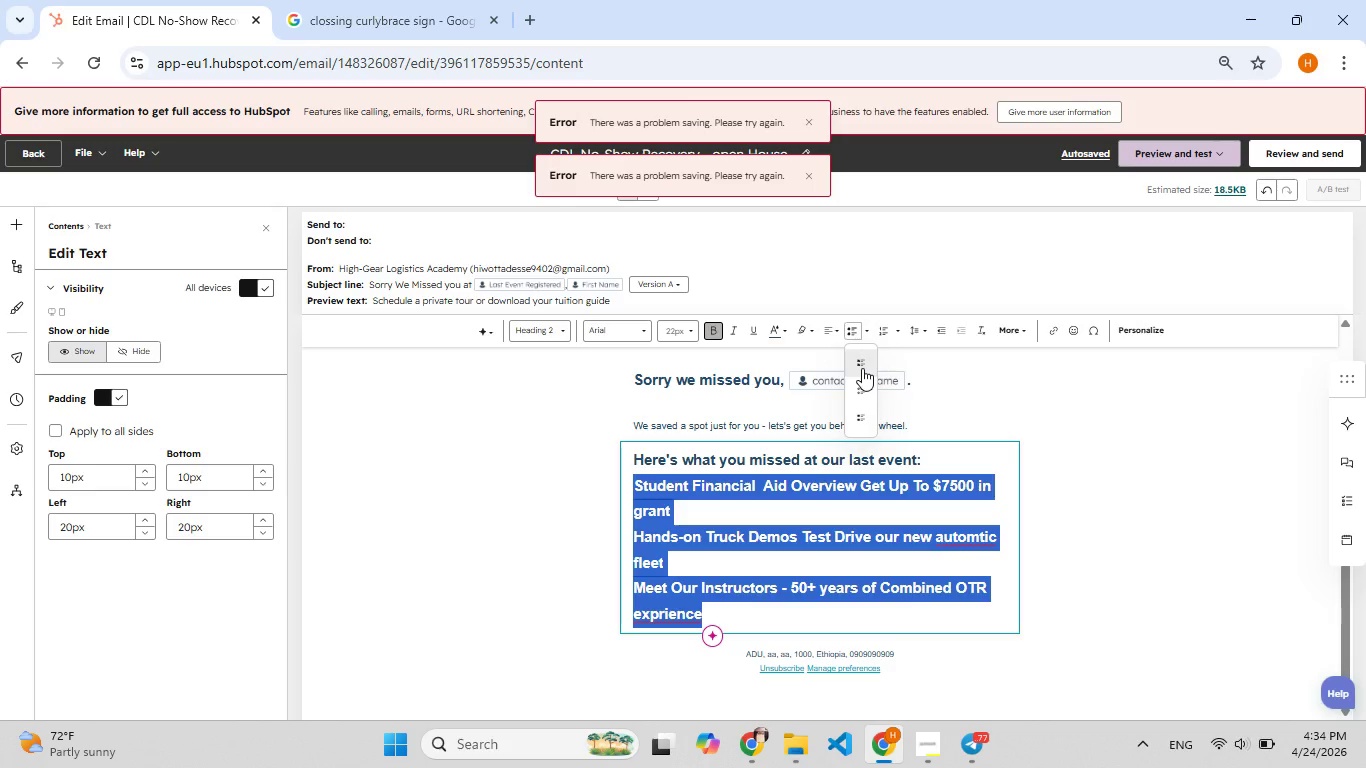 
left_click([862, 368])
 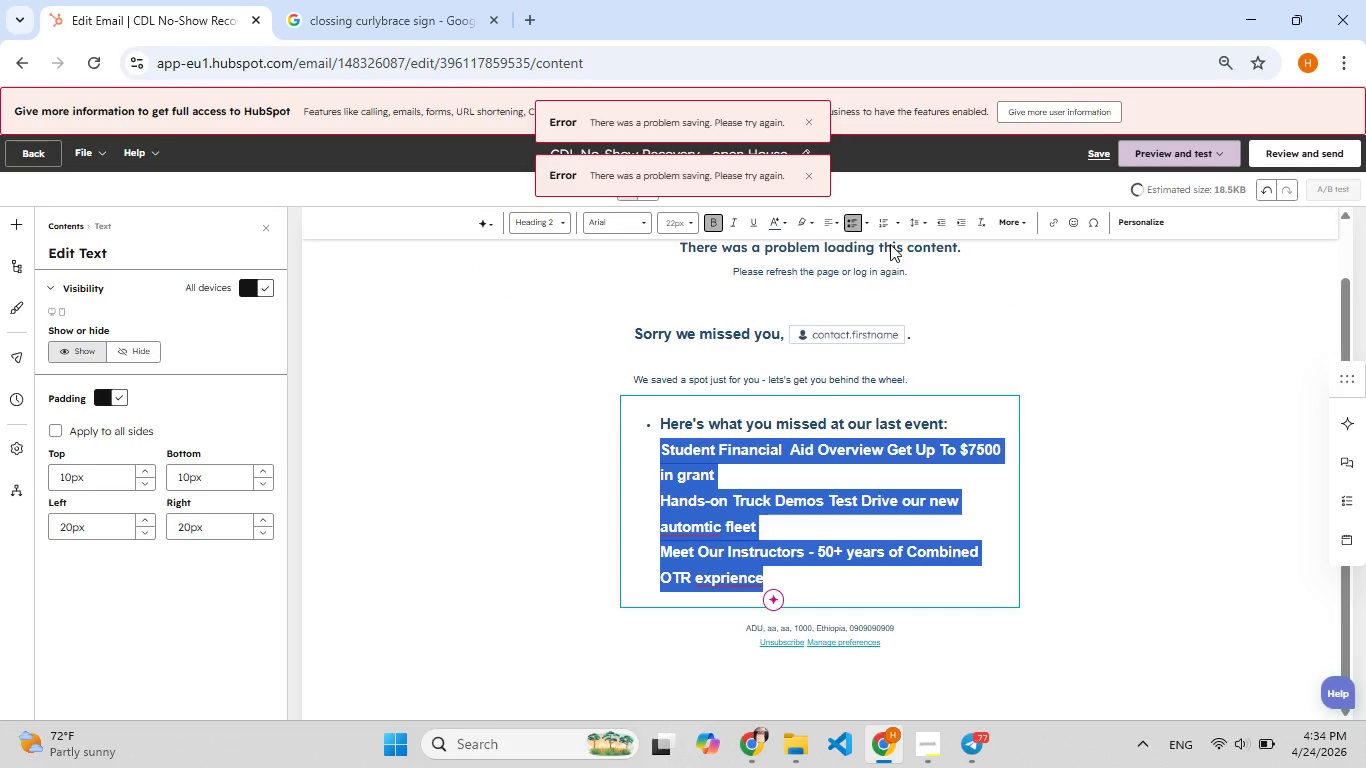 
left_click([854, 222])
 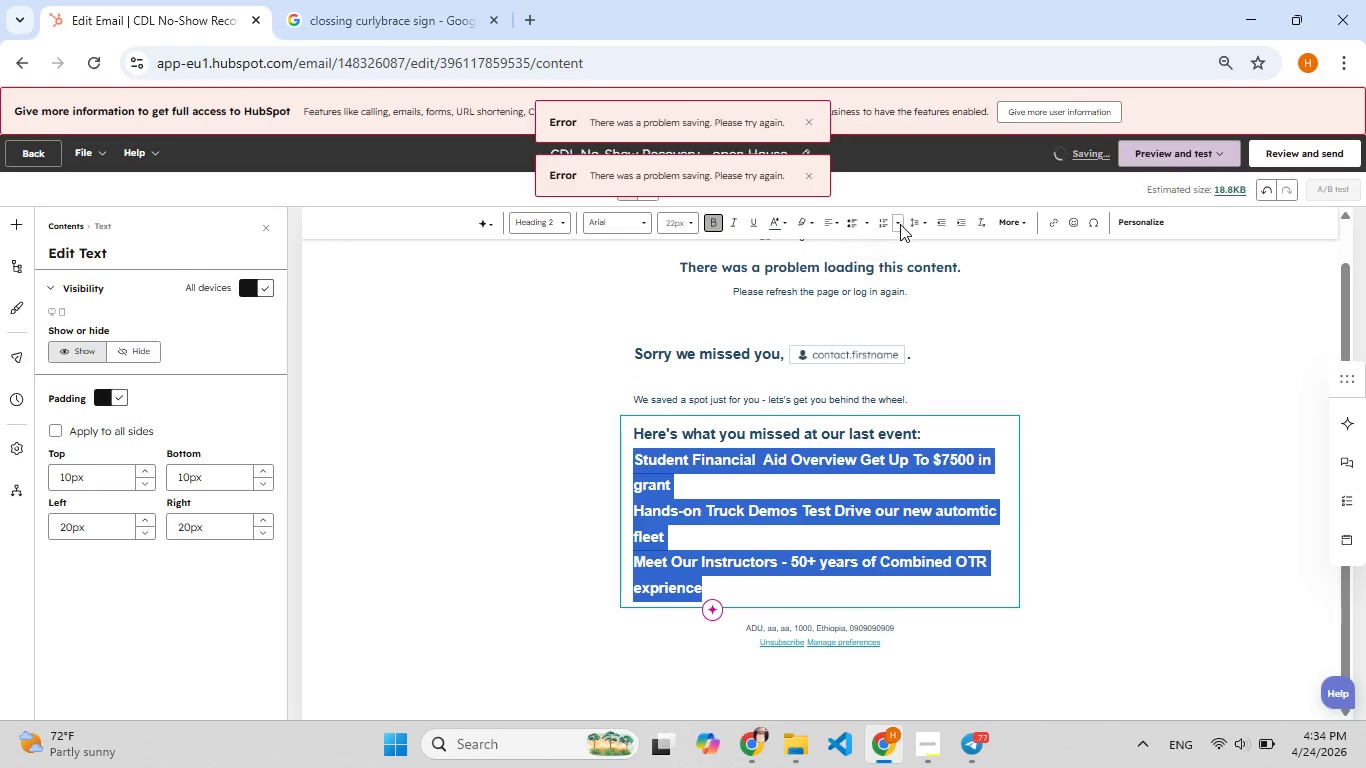 
left_click([900, 224])
 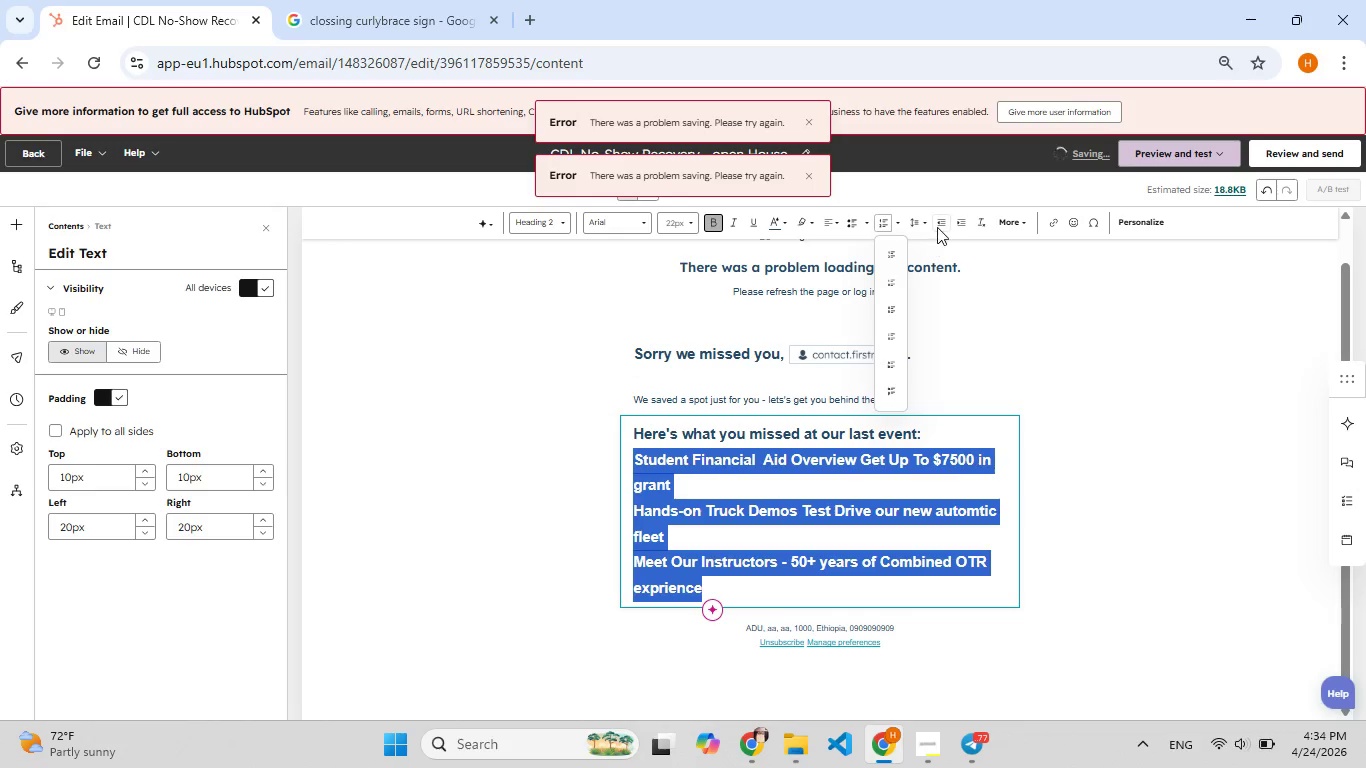 
left_click([919, 223])
 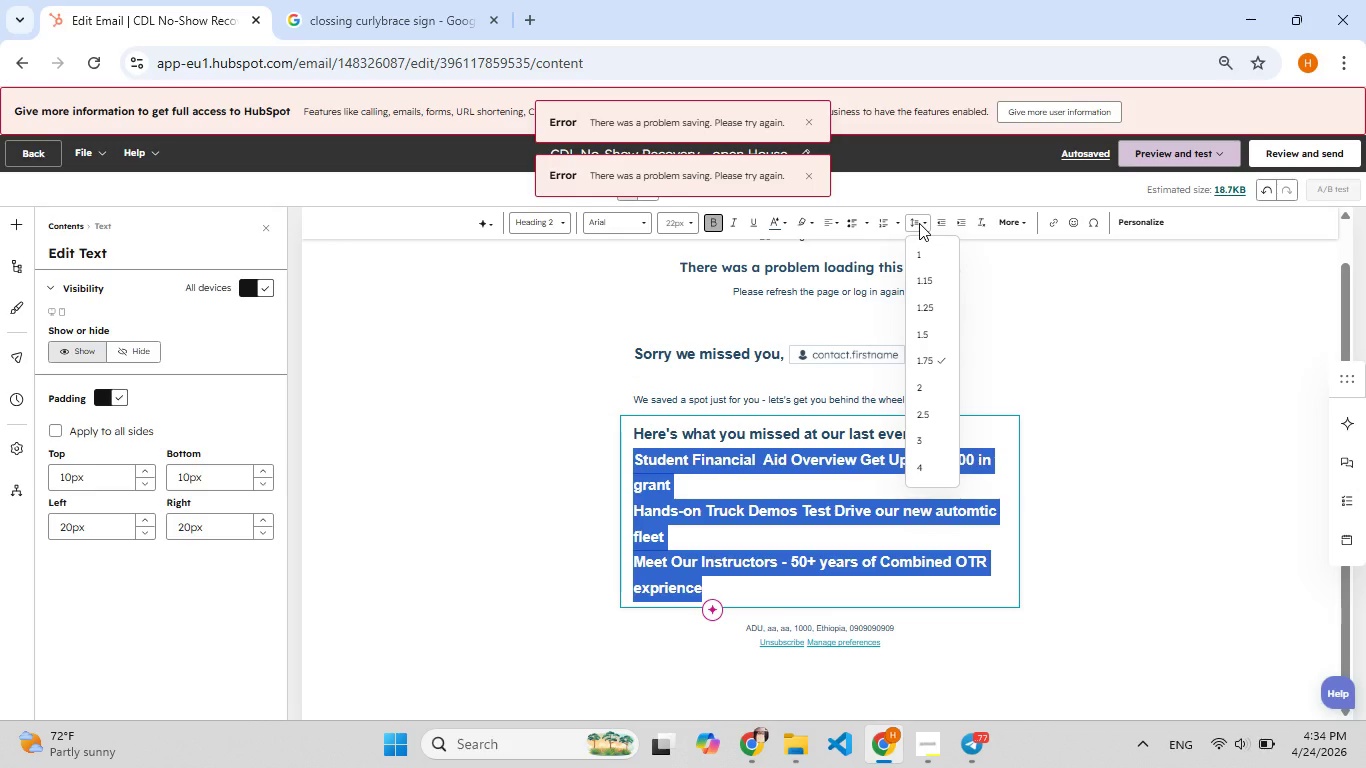 
left_click([919, 223])
 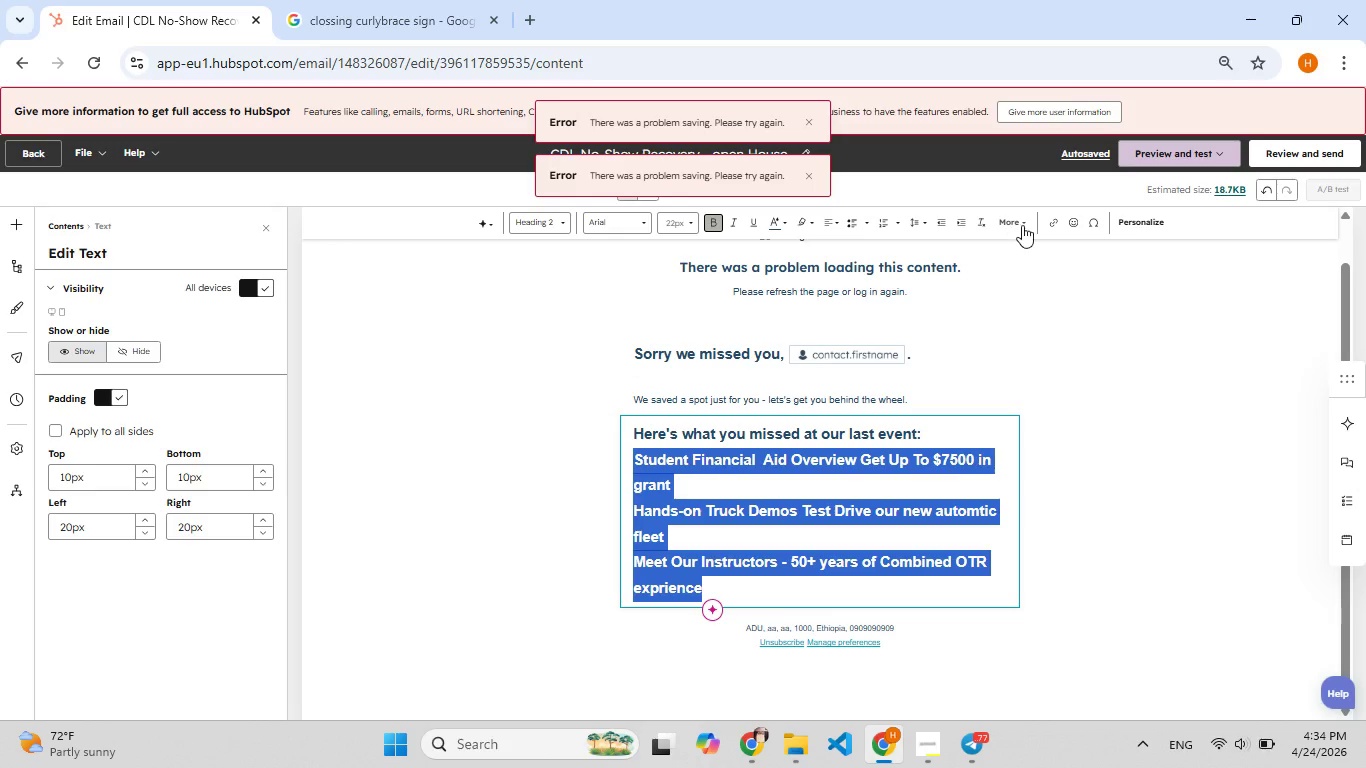 
left_click([1022, 225])
 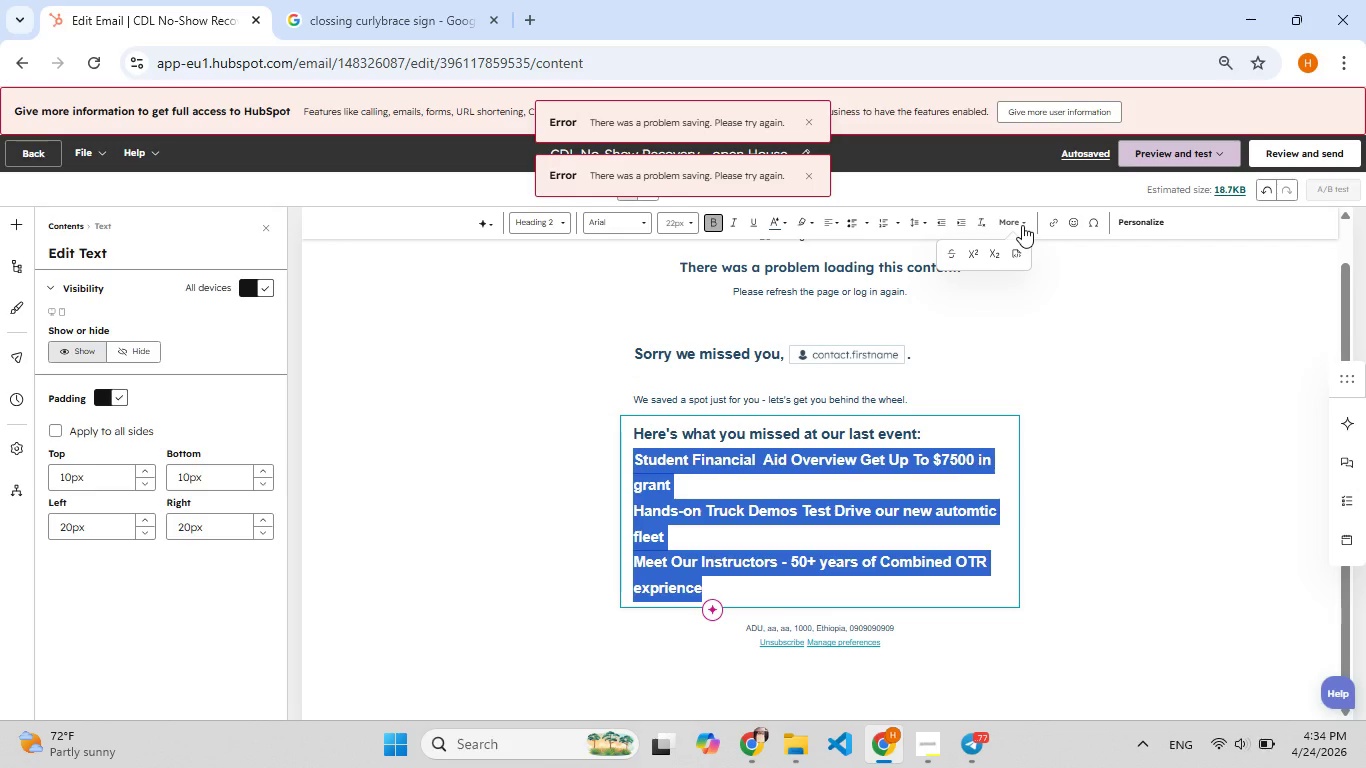 
left_click([1022, 225])
 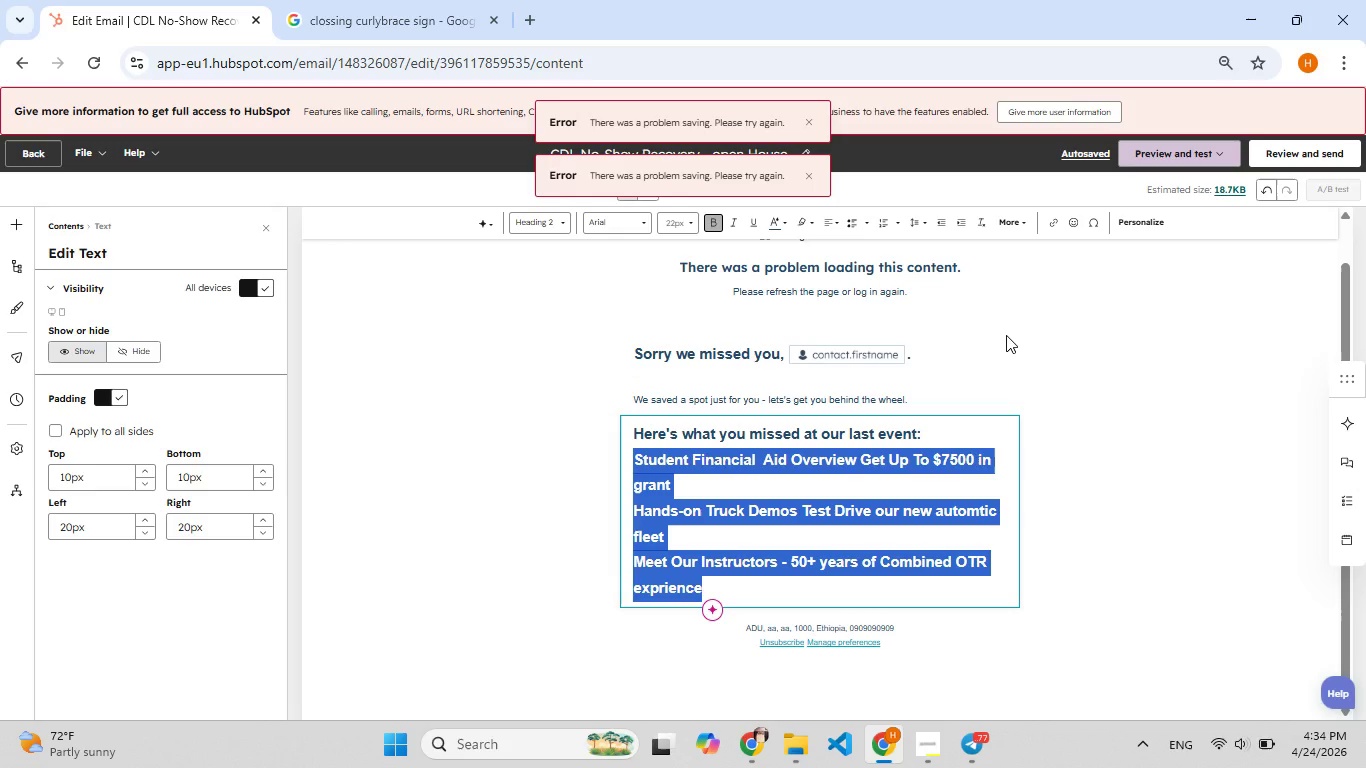 
scroll: coordinate [1003, 339], scroll_direction: up, amount: 1.0
 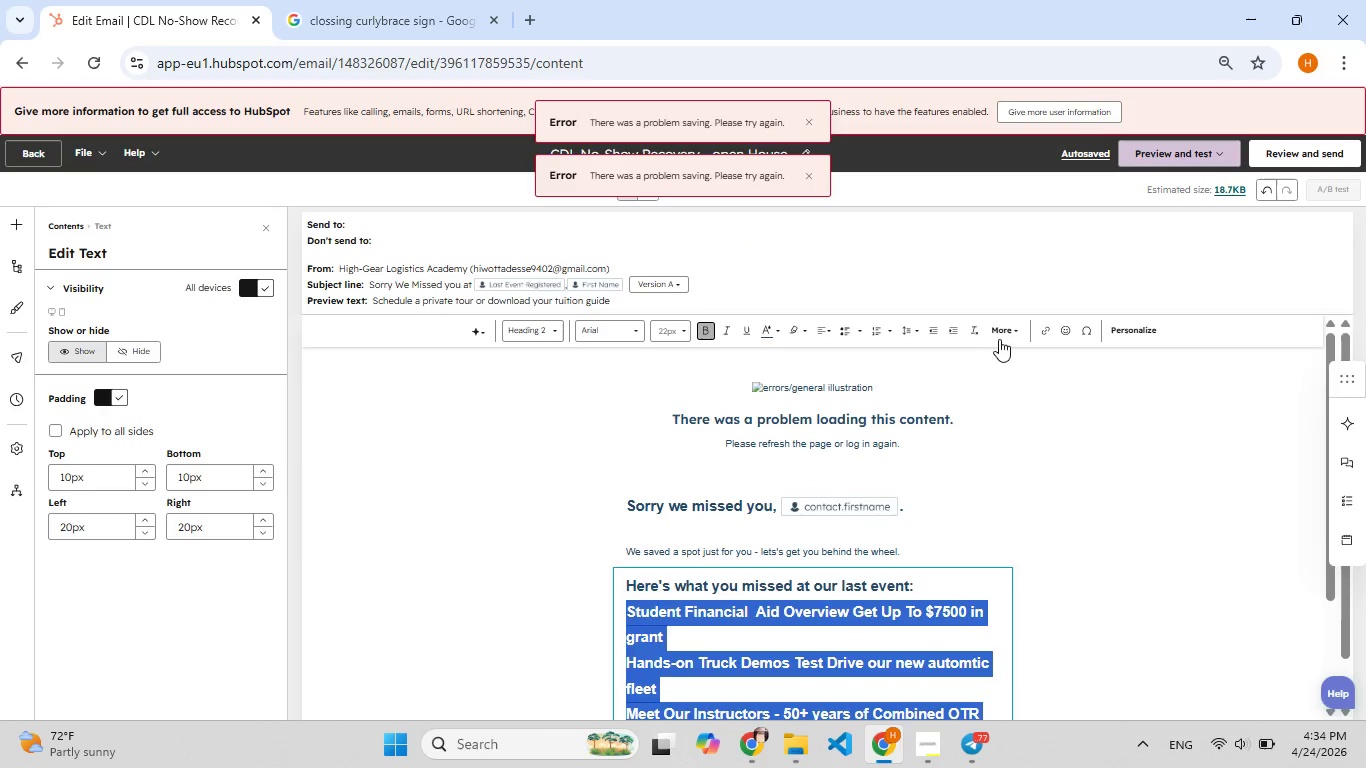 
scroll: coordinate [943, 489], scroll_direction: down, amount: 3.0
 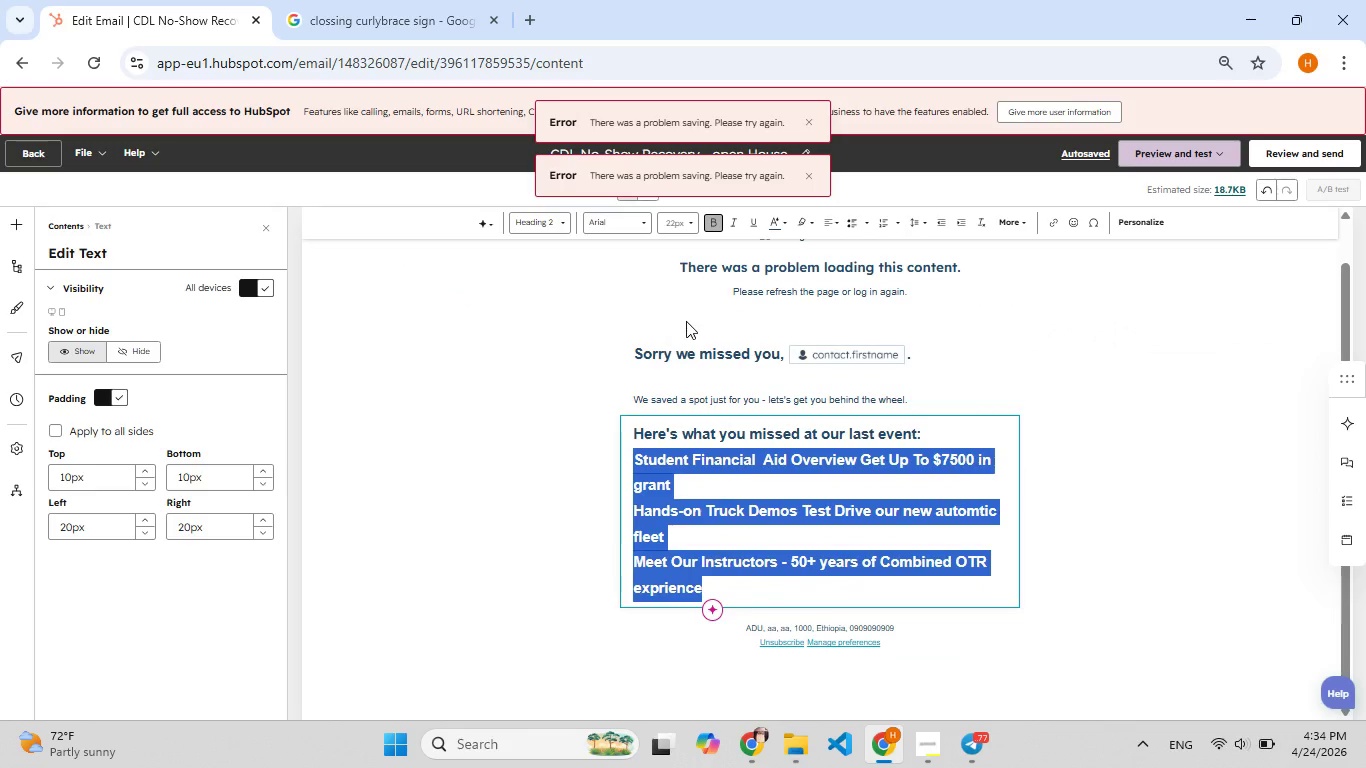 
scroll: coordinate [686, 326], scroll_direction: up, amount: 2.0
 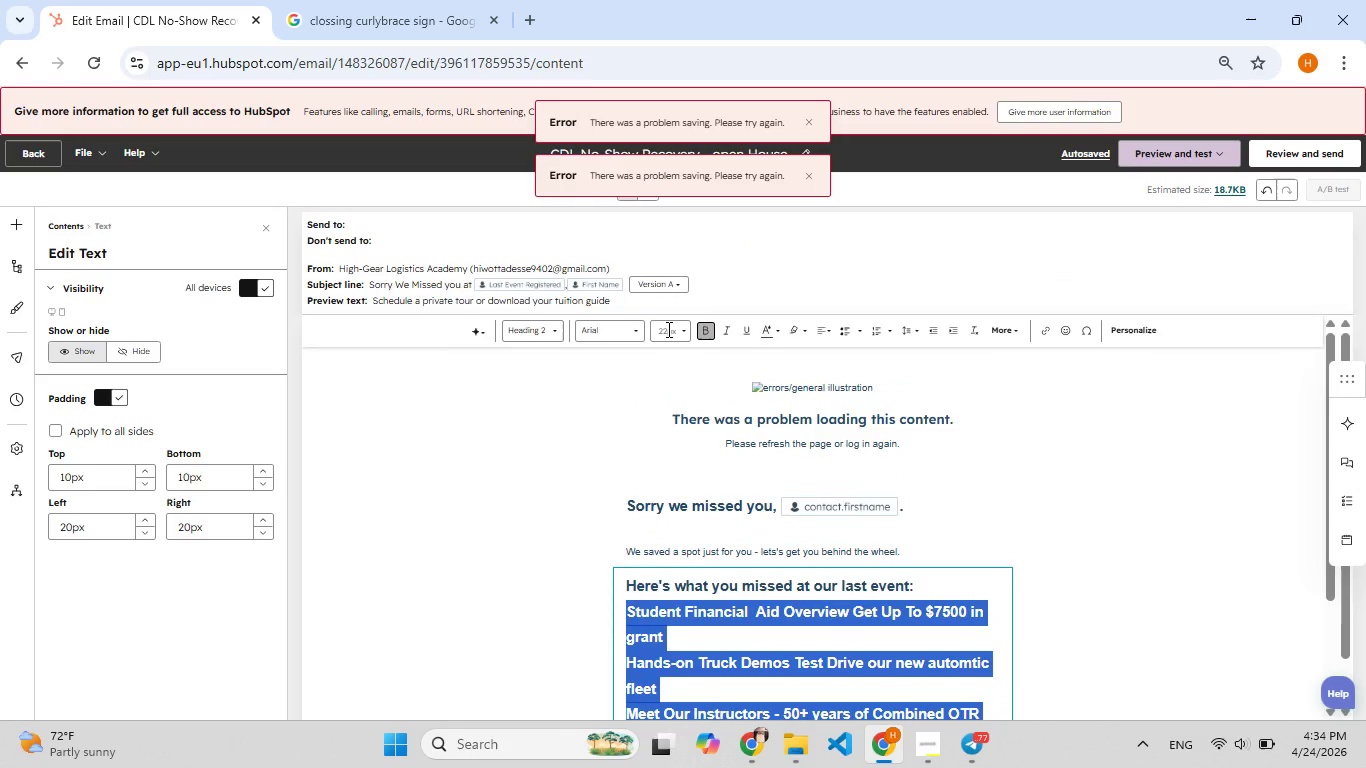 
left_click([666, 328])
 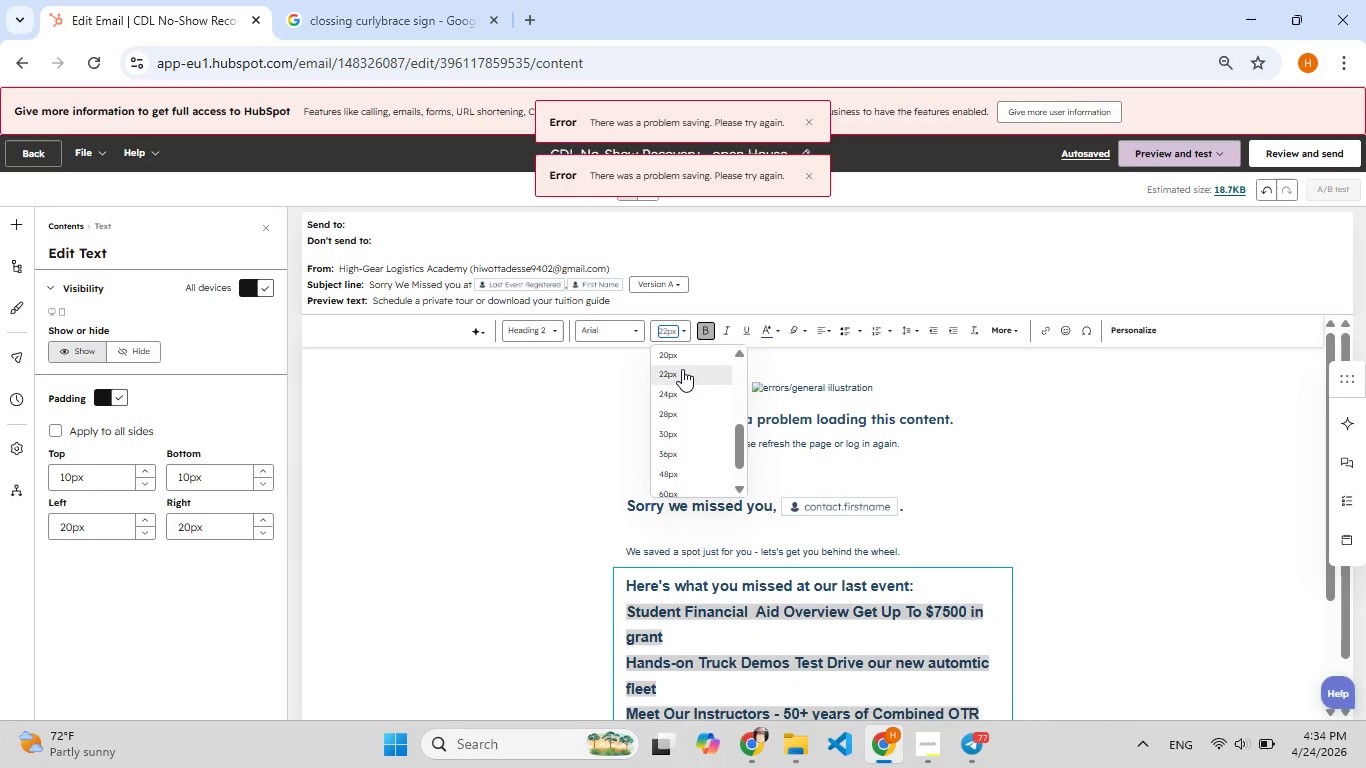 
scroll: coordinate [682, 369], scroll_direction: up, amount: 1.0
 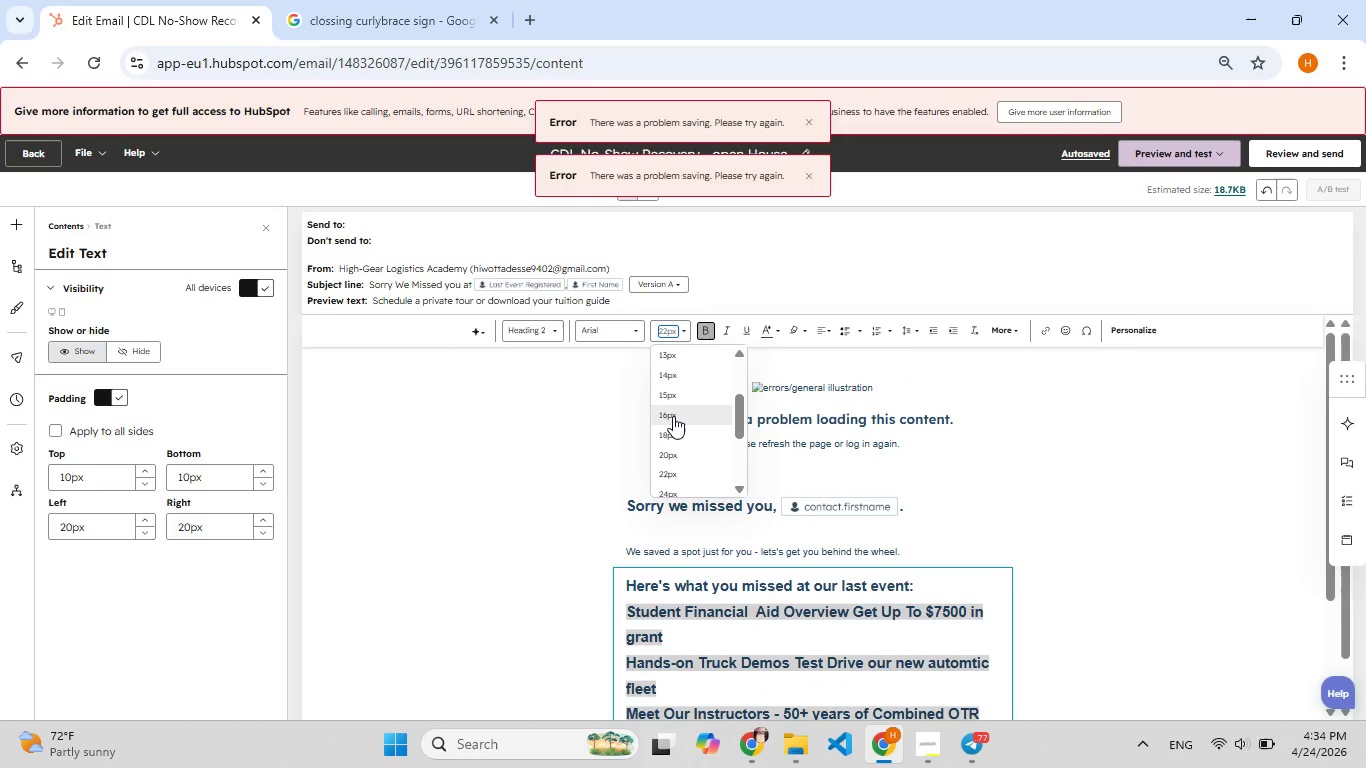 
left_click([673, 416])
 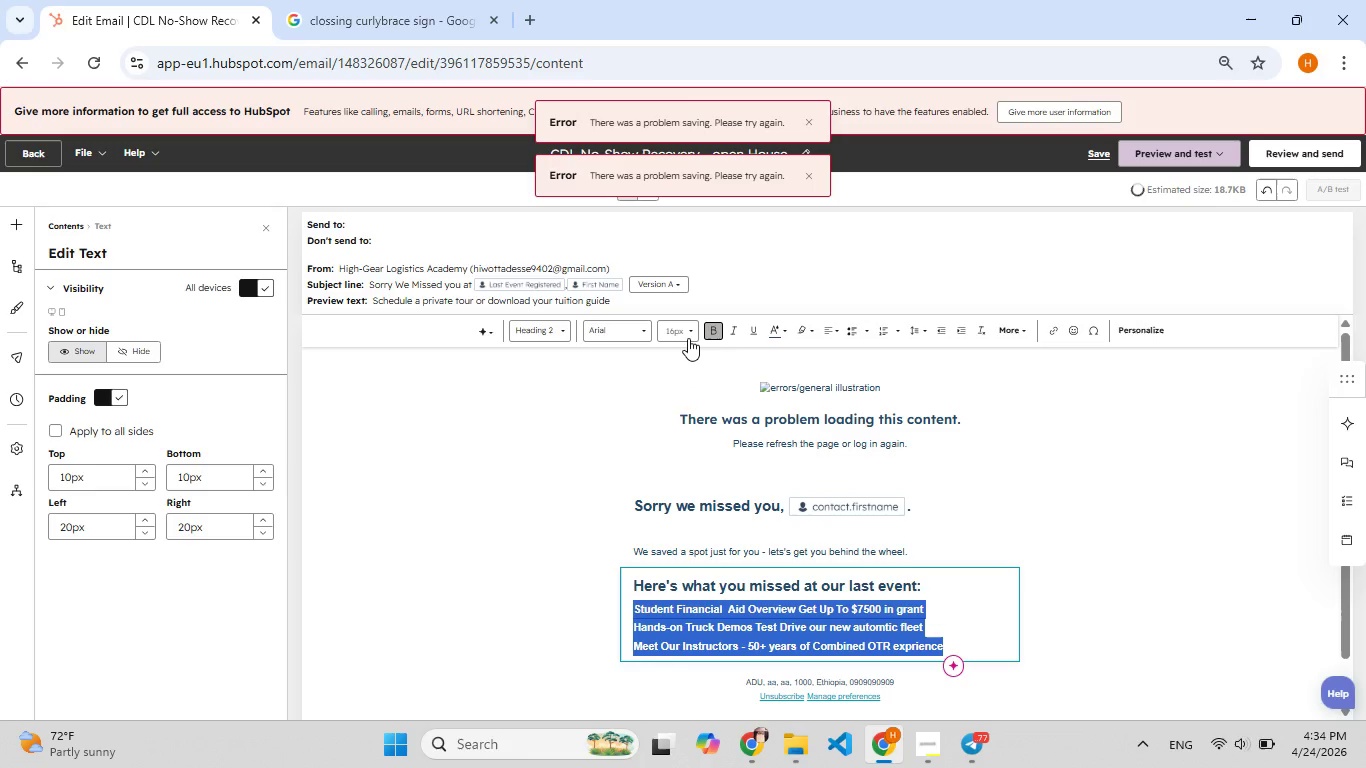 
left_click([688, 331])
 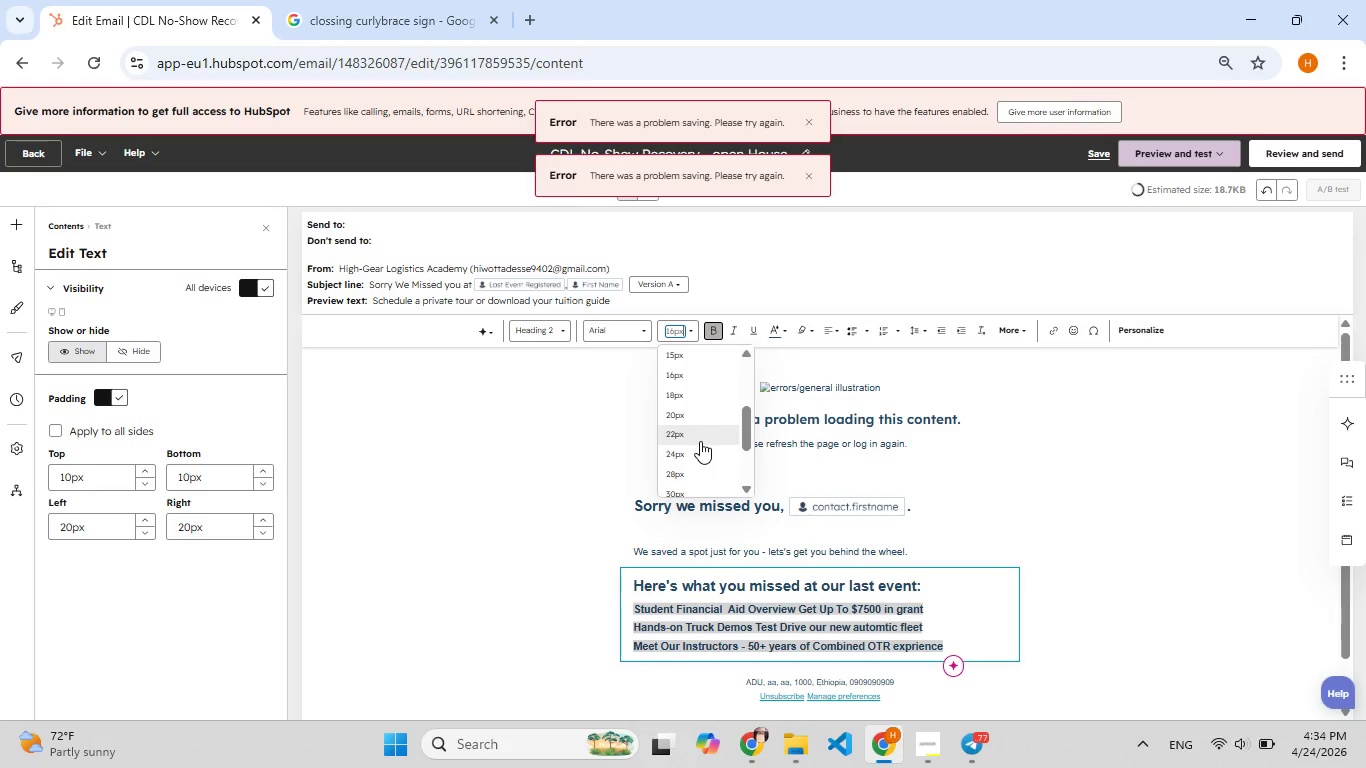 
scroll: coordinate [700, 441], scroll_direction: down, amount: 1.0
 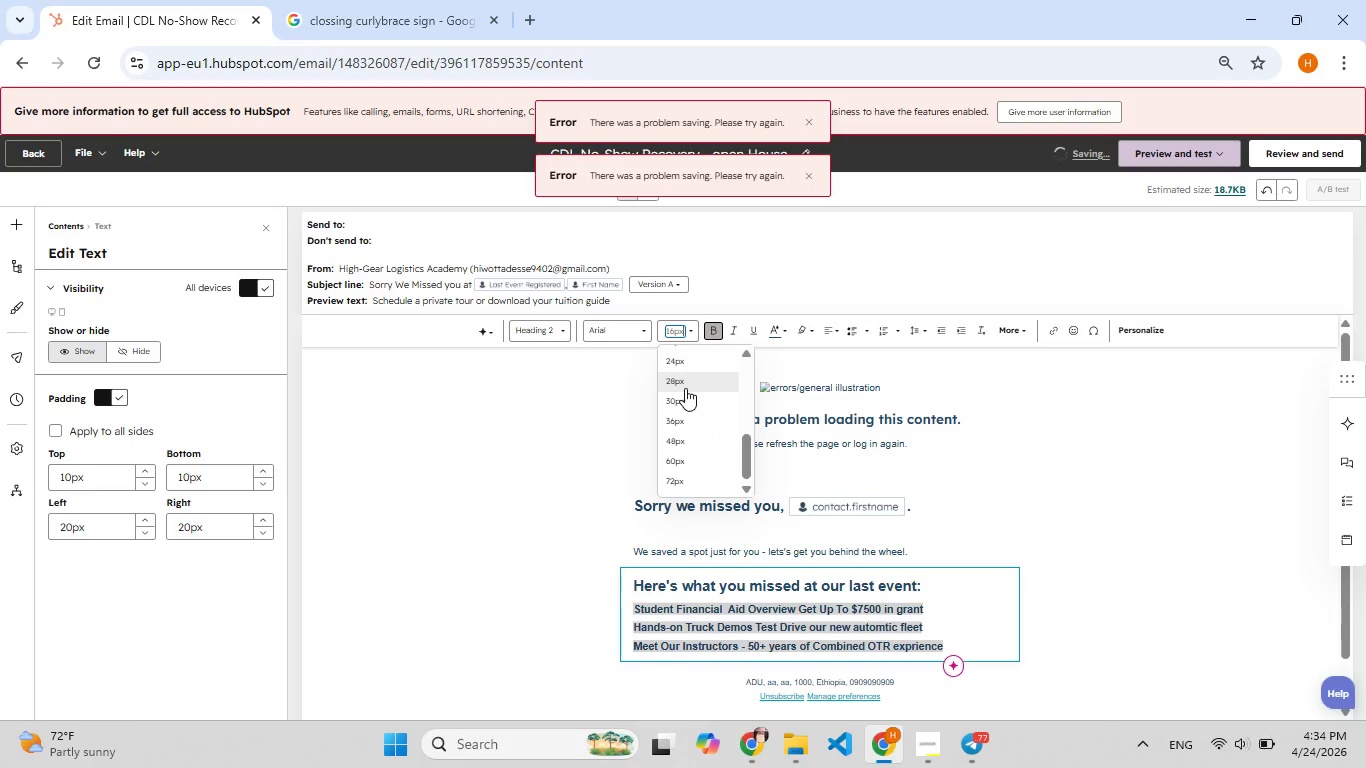 
scroll: coordinate [685, 388], scroll_direction: up, amount: 1.0
 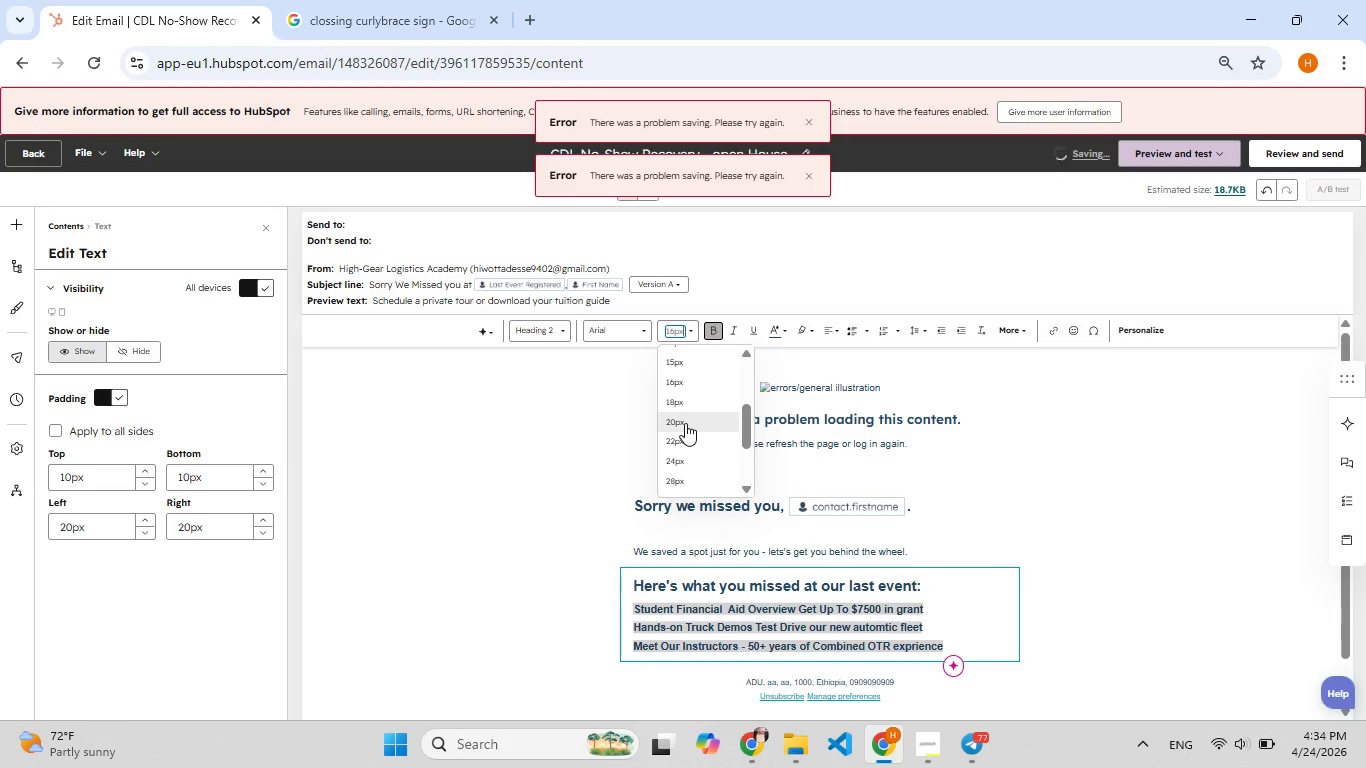 
scroll: coordinate [685, 423], scroll_direction: down, amount: 1.0
 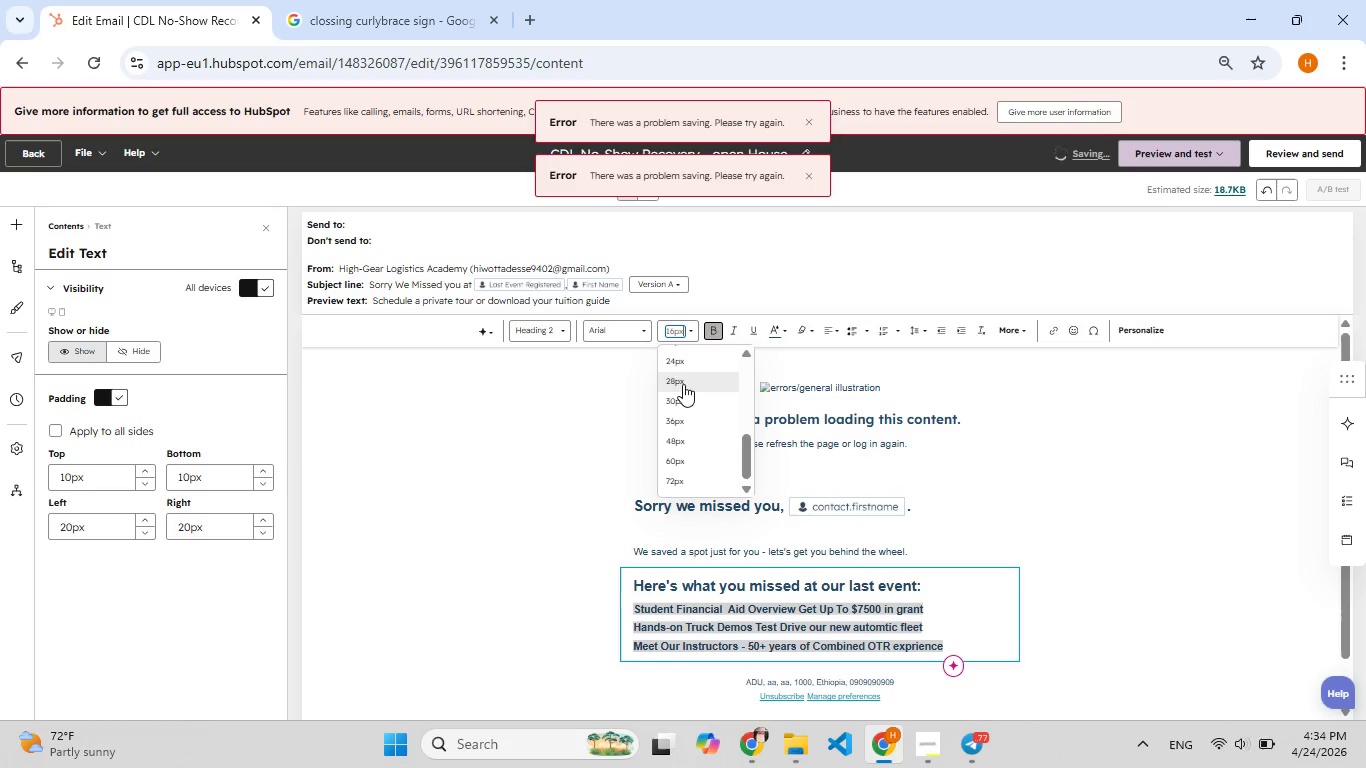 
left_click([683, 355])
 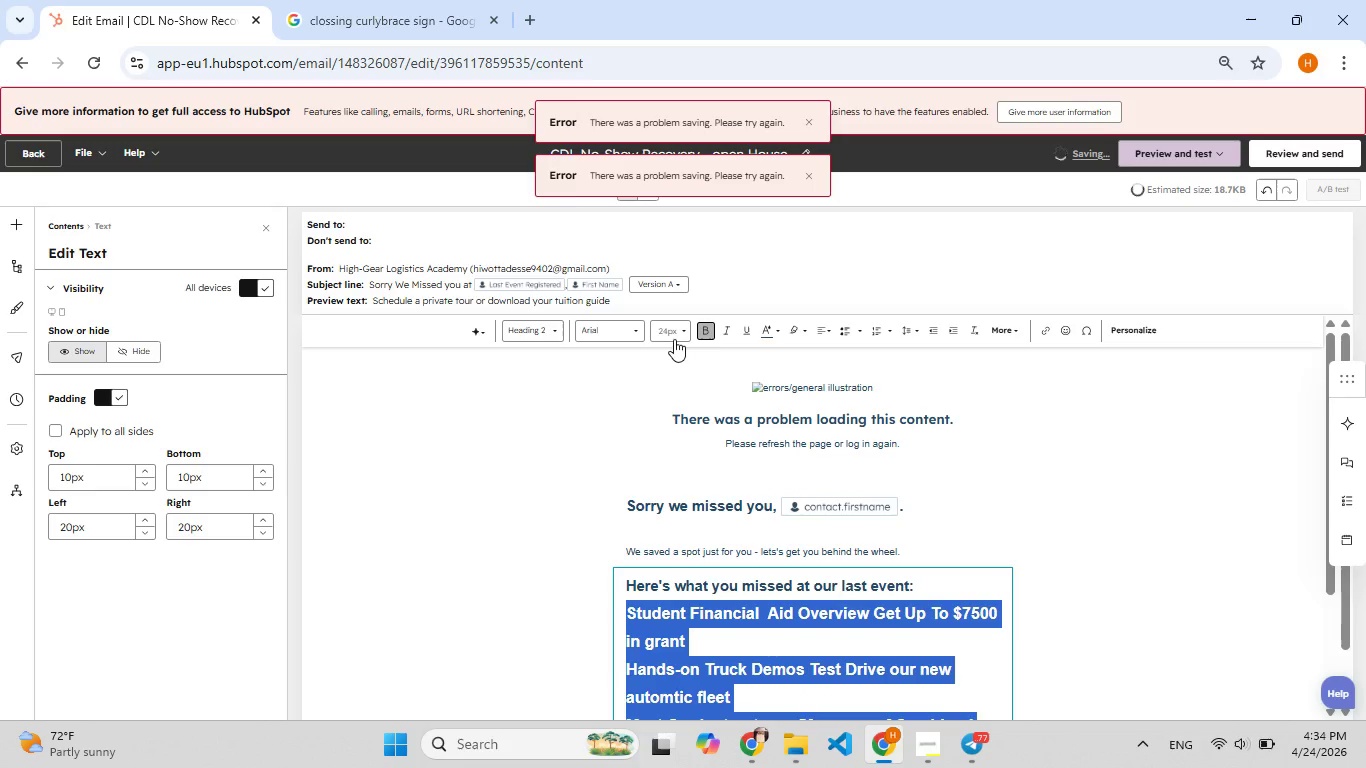 
left_click([675, 331])
 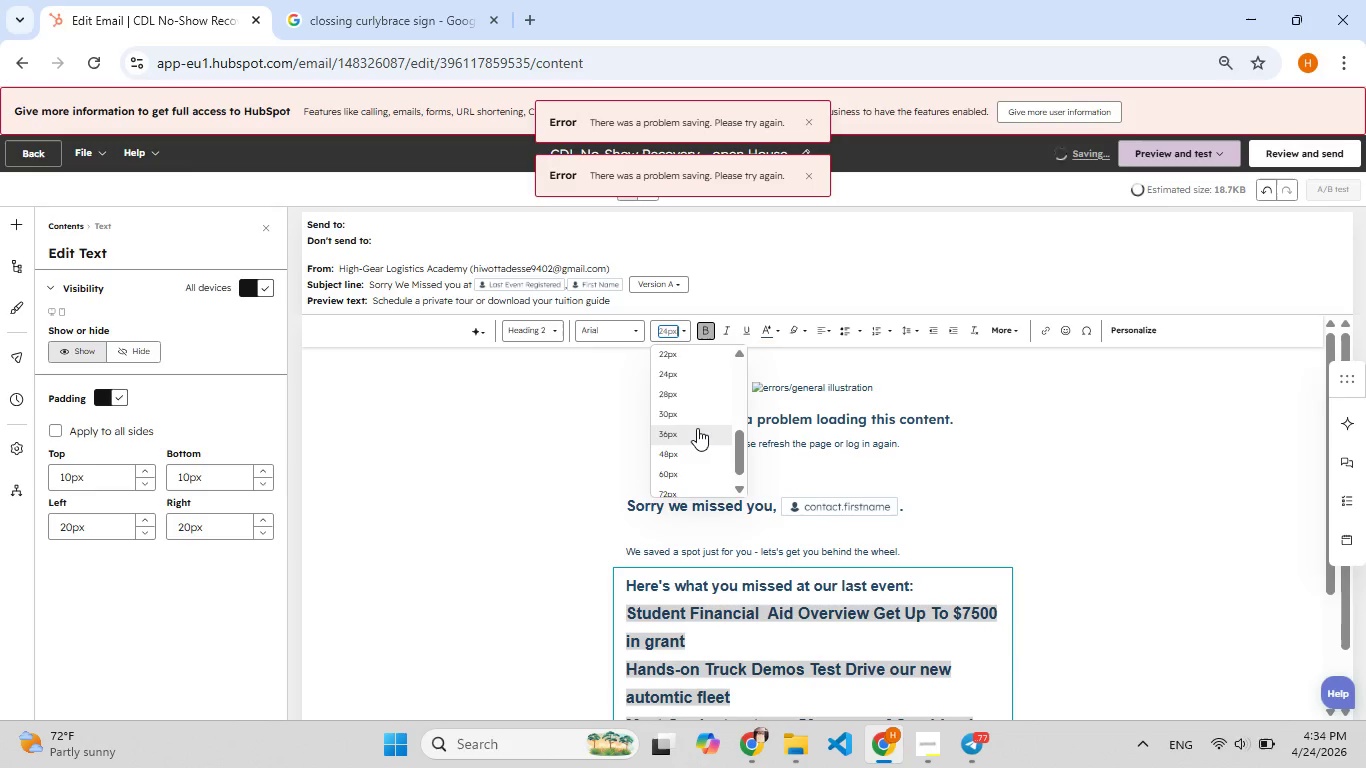 
type([F9])
key(Backspace)
type([F9])
key(Backspace)
key(Backspace)
type([F9][F9])
key(Backspace)
type([F9])
key(Backspace)
type(29)
key(Backspace)
type([F9]0)
 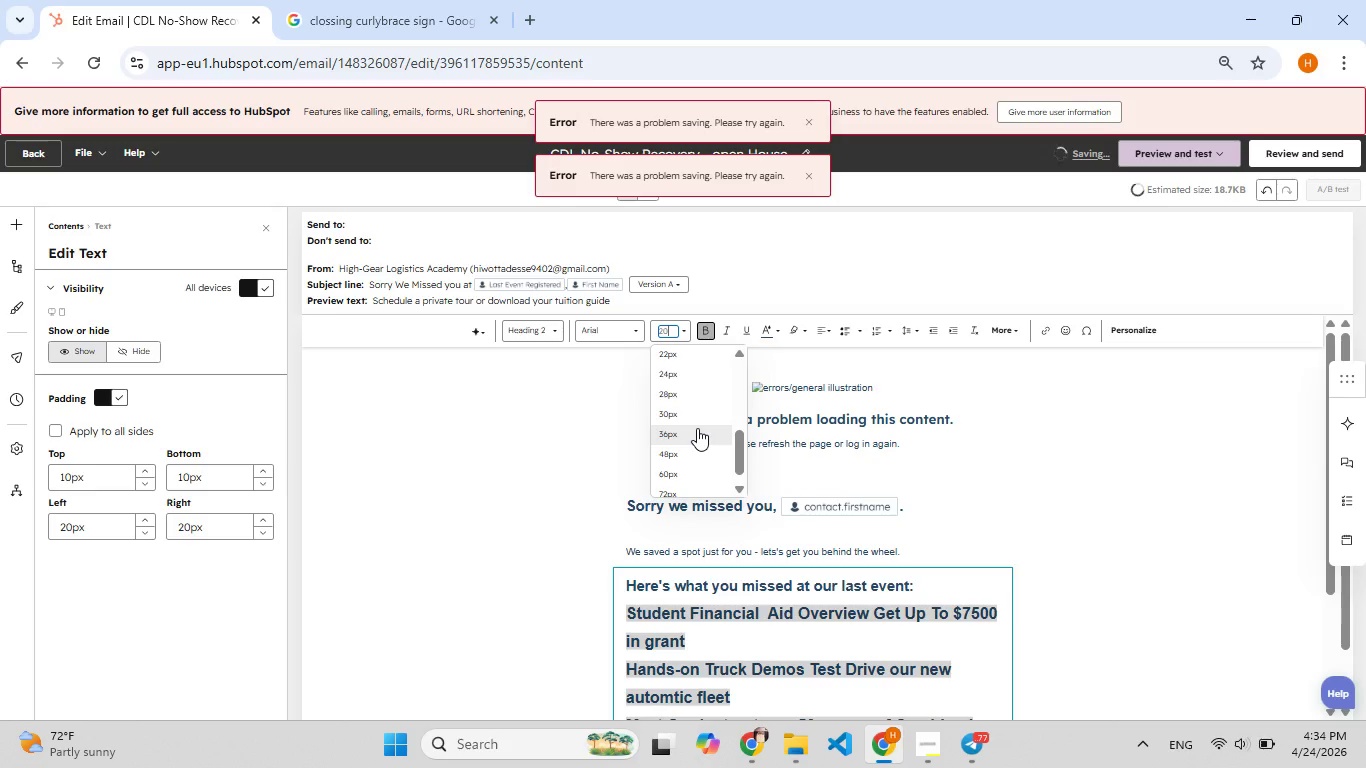 
key(Enter)
 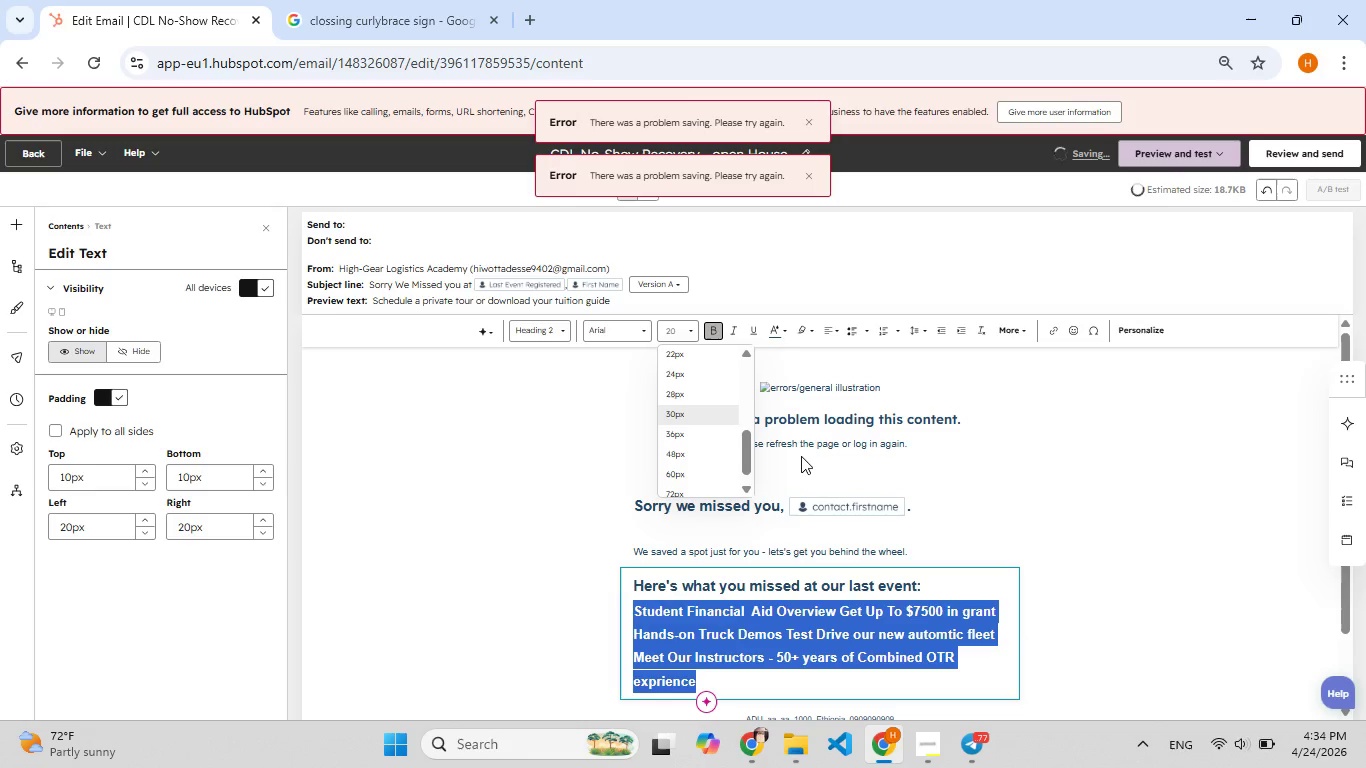 
left_click([811, 462])
 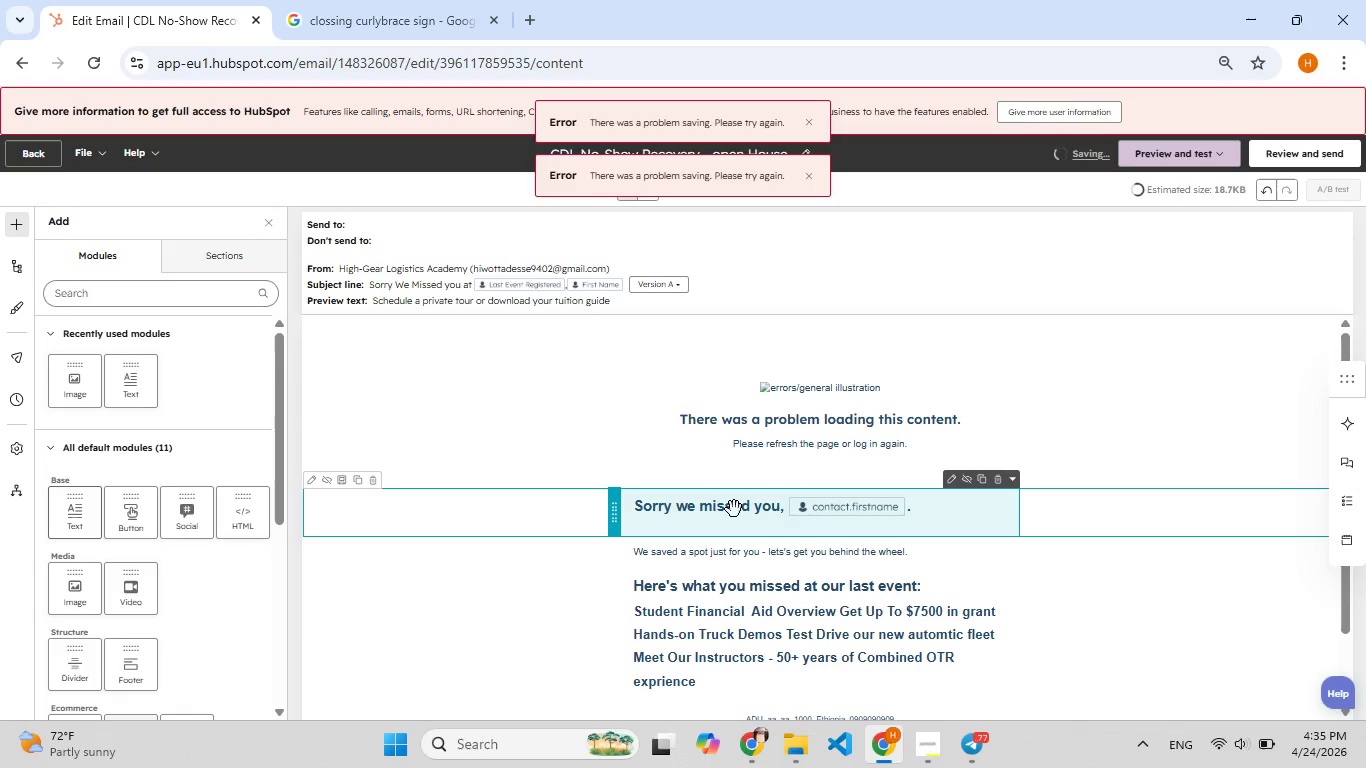 
left_click([734, 509])
 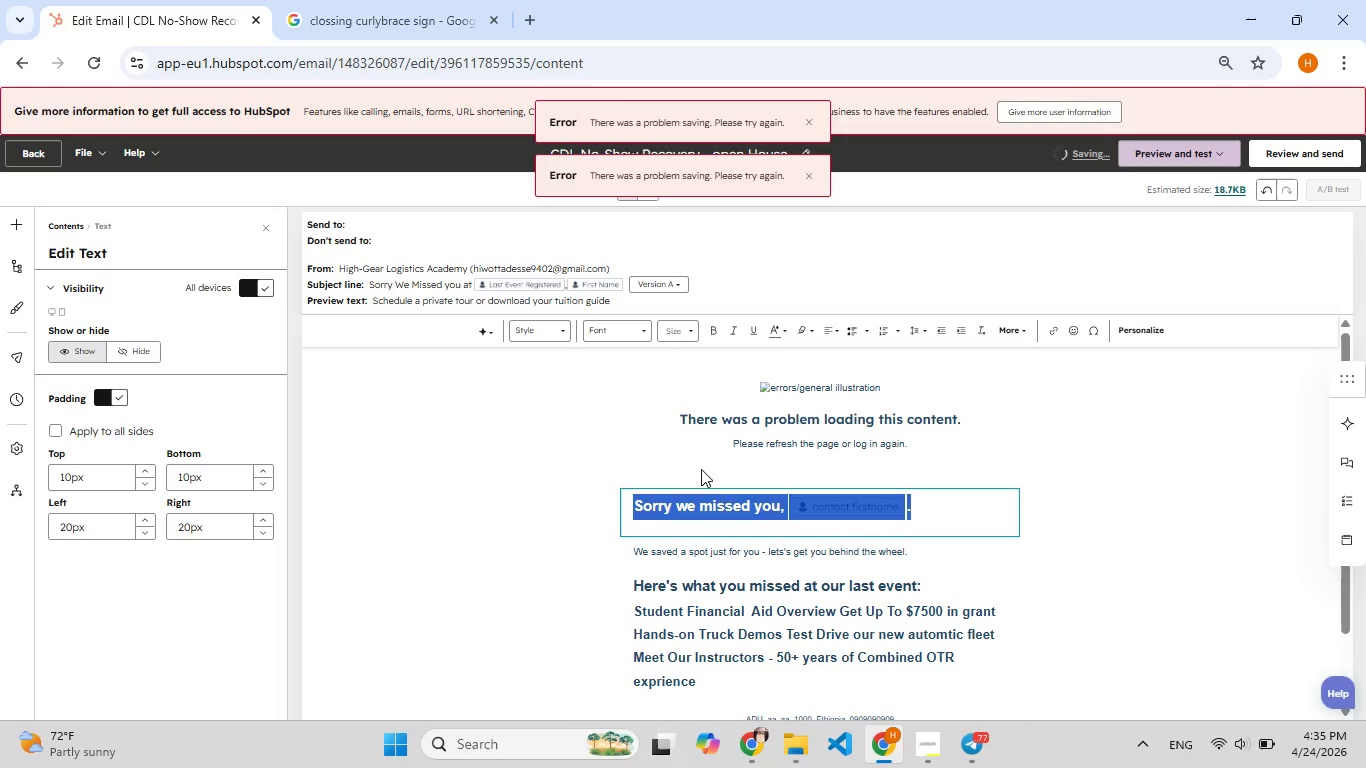 
left_click([723, 514])
 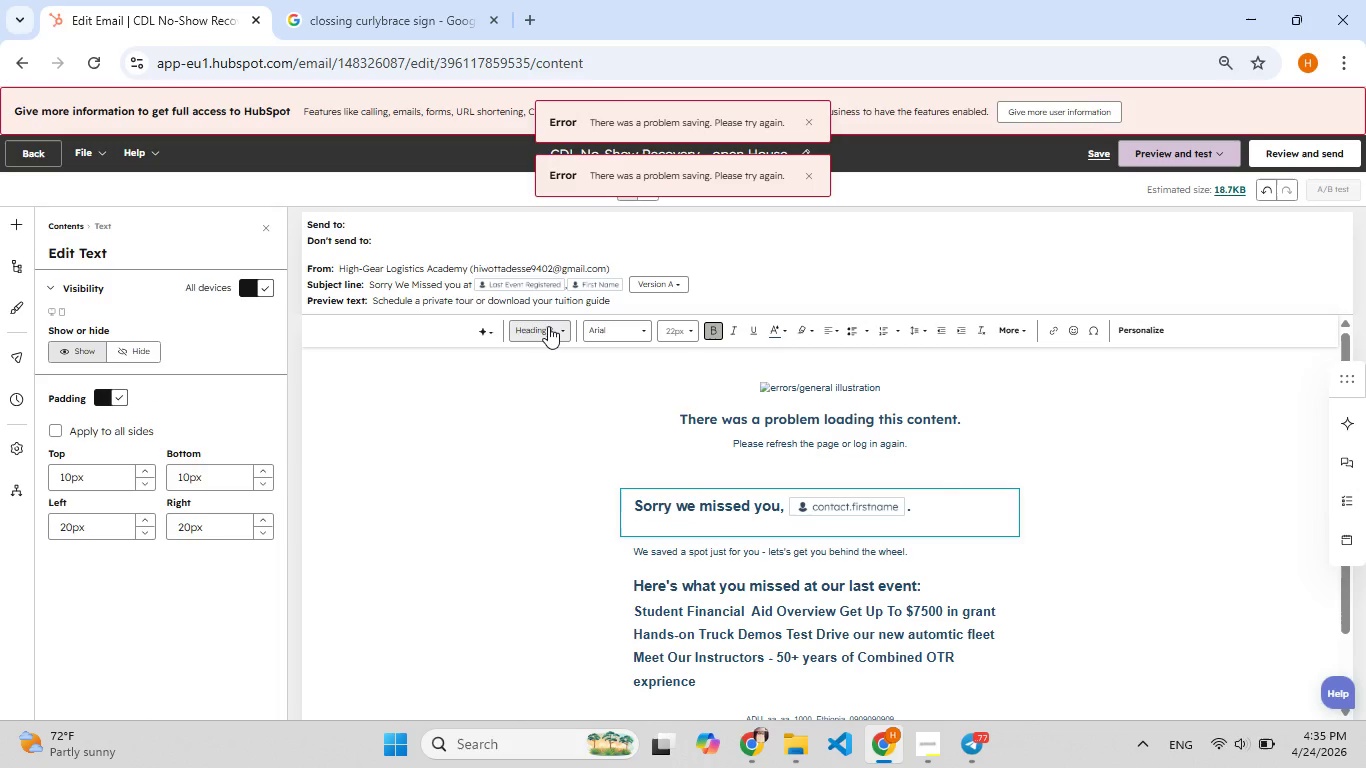 
left_click([564, 330])
 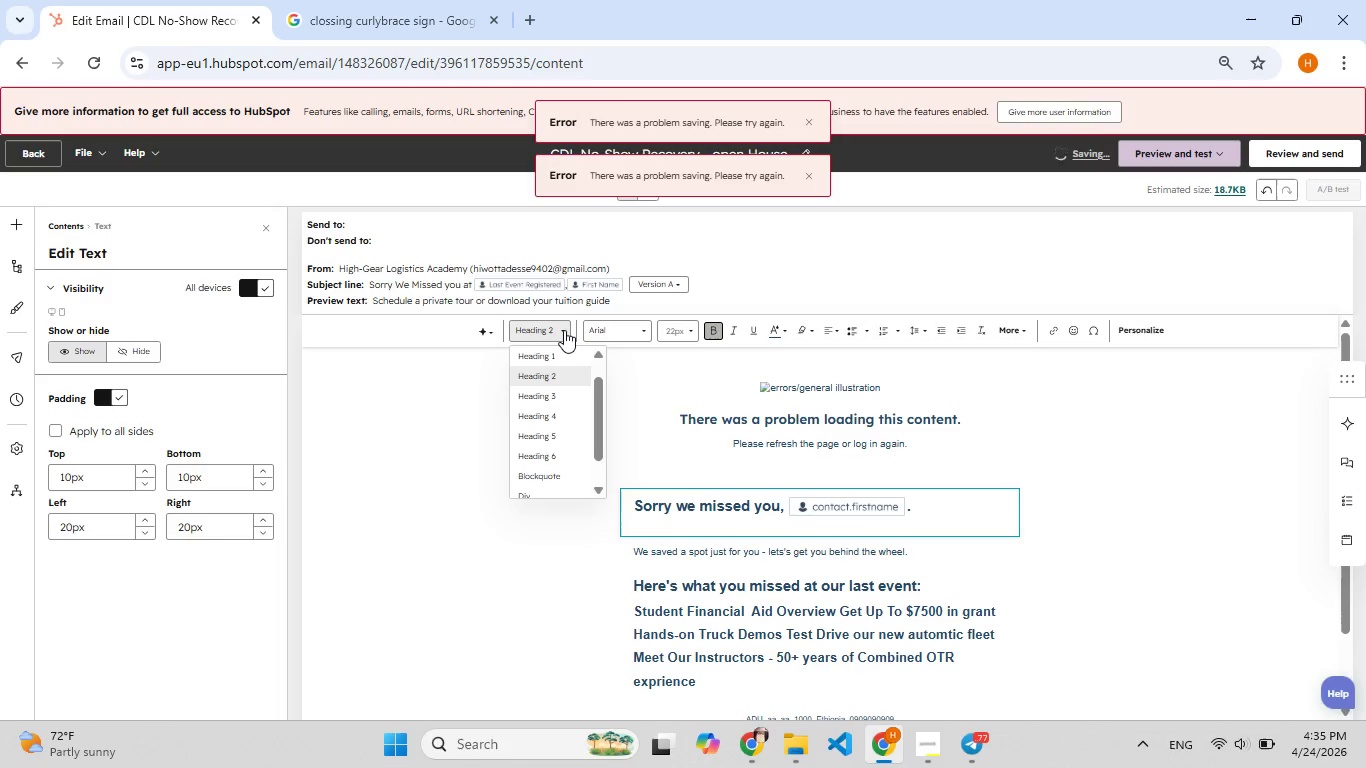 
left_click([564, 330])
 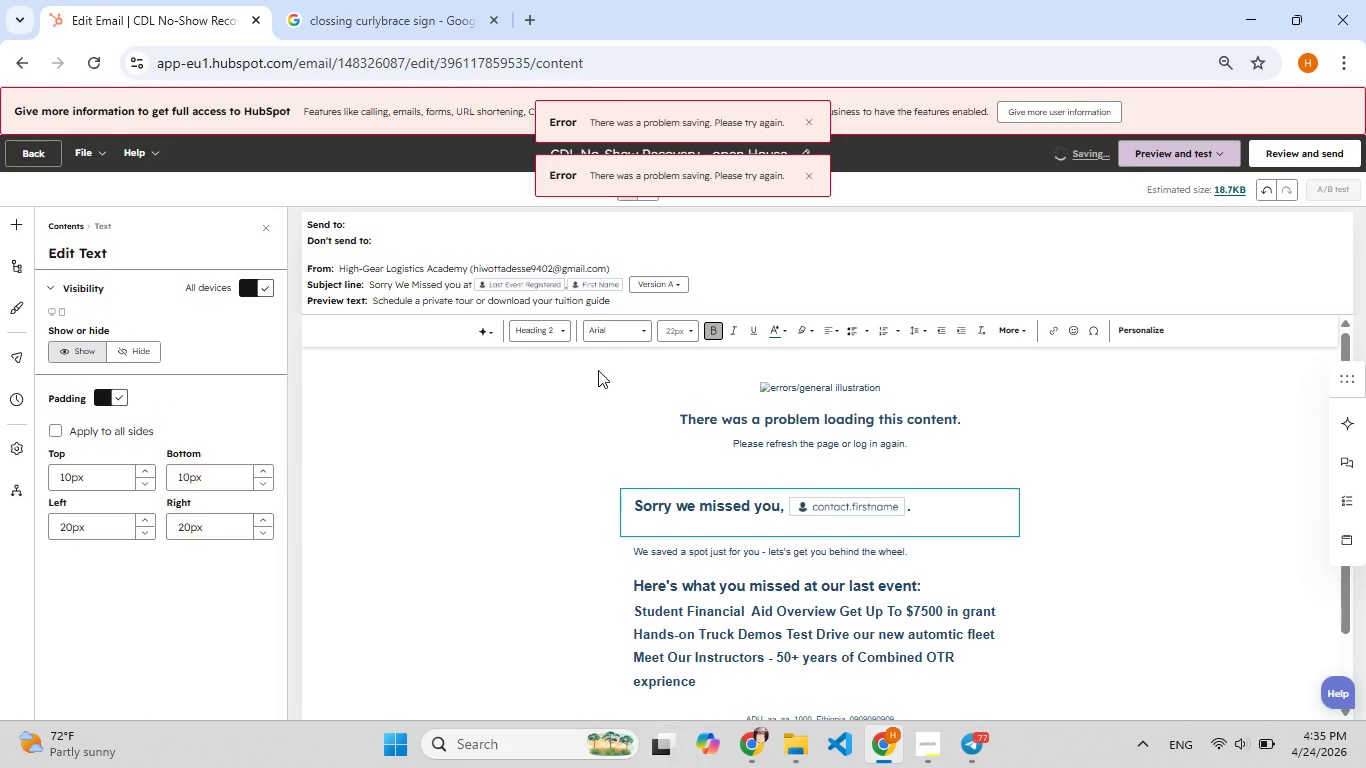 
left_click([568, 326])
 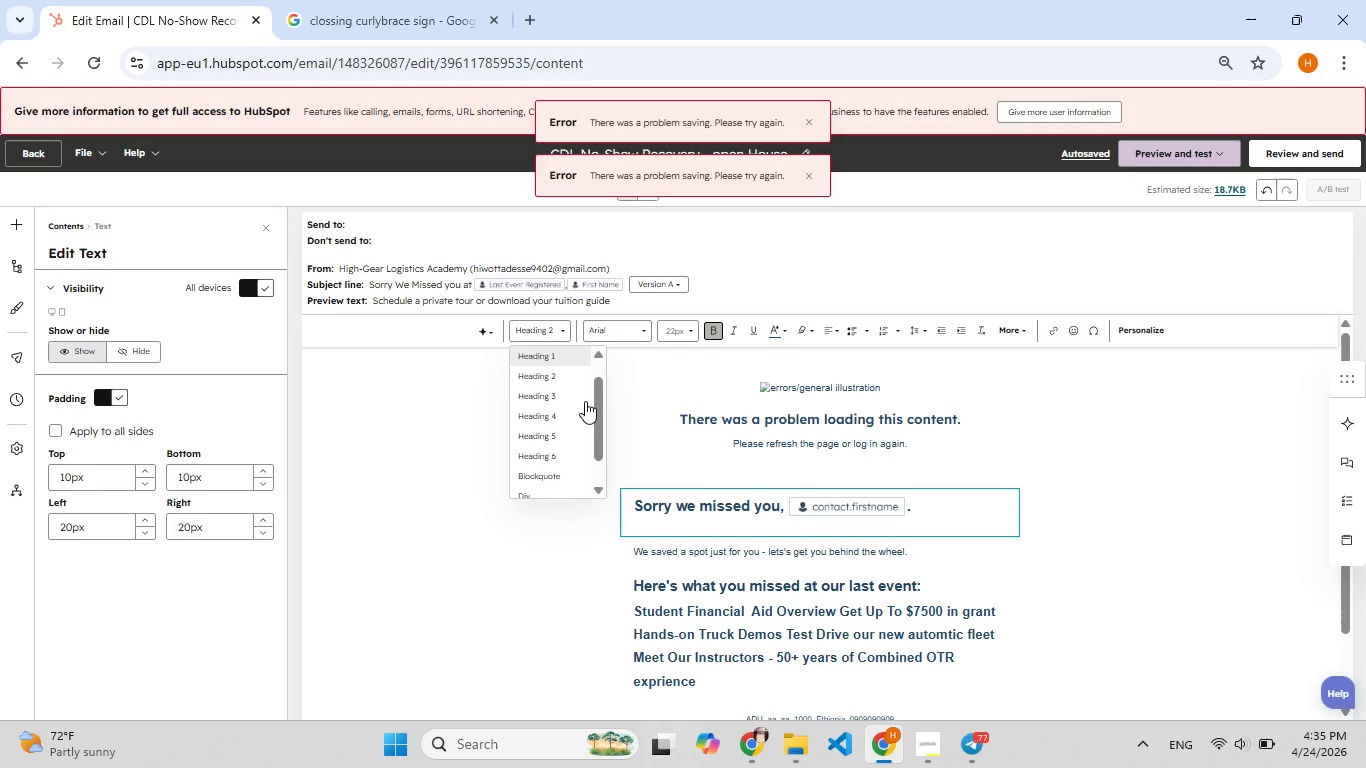 
wait(18.91)
 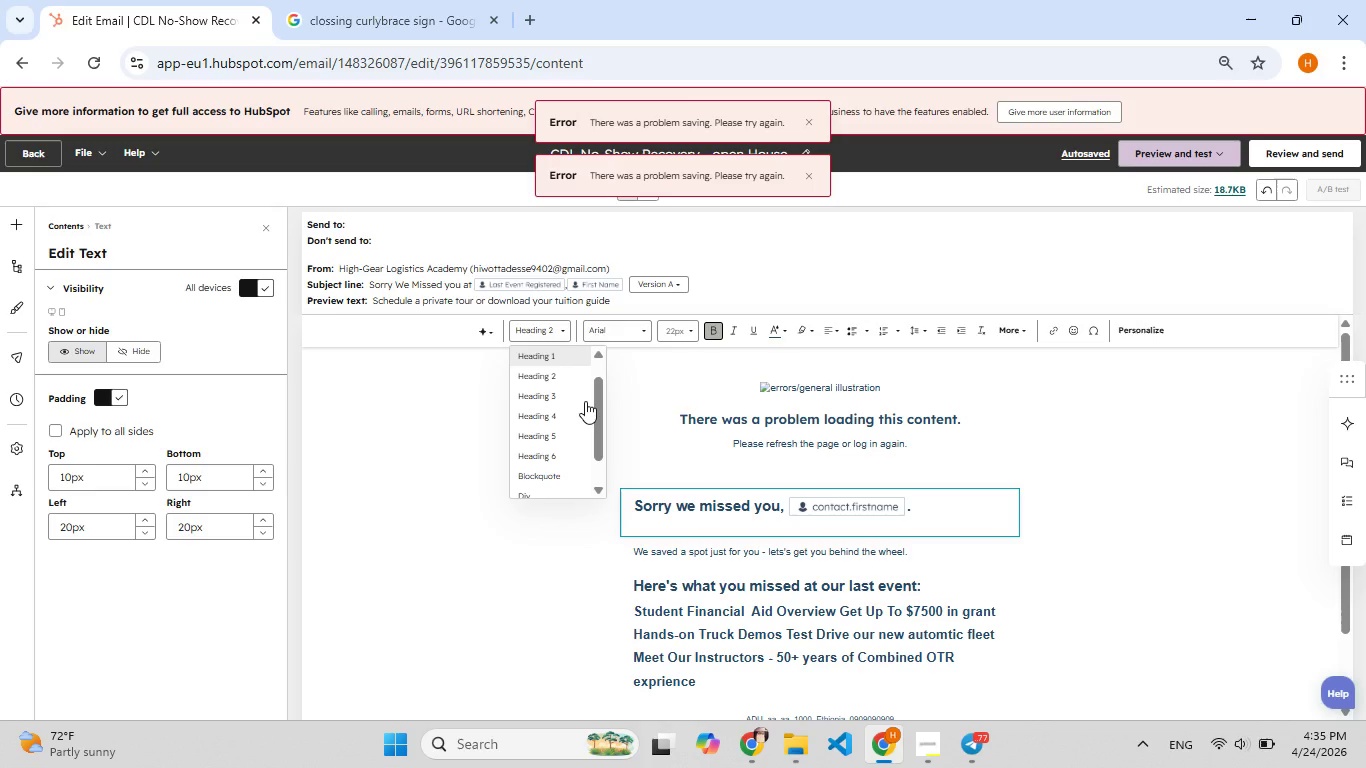 
double_click([751, 548])
 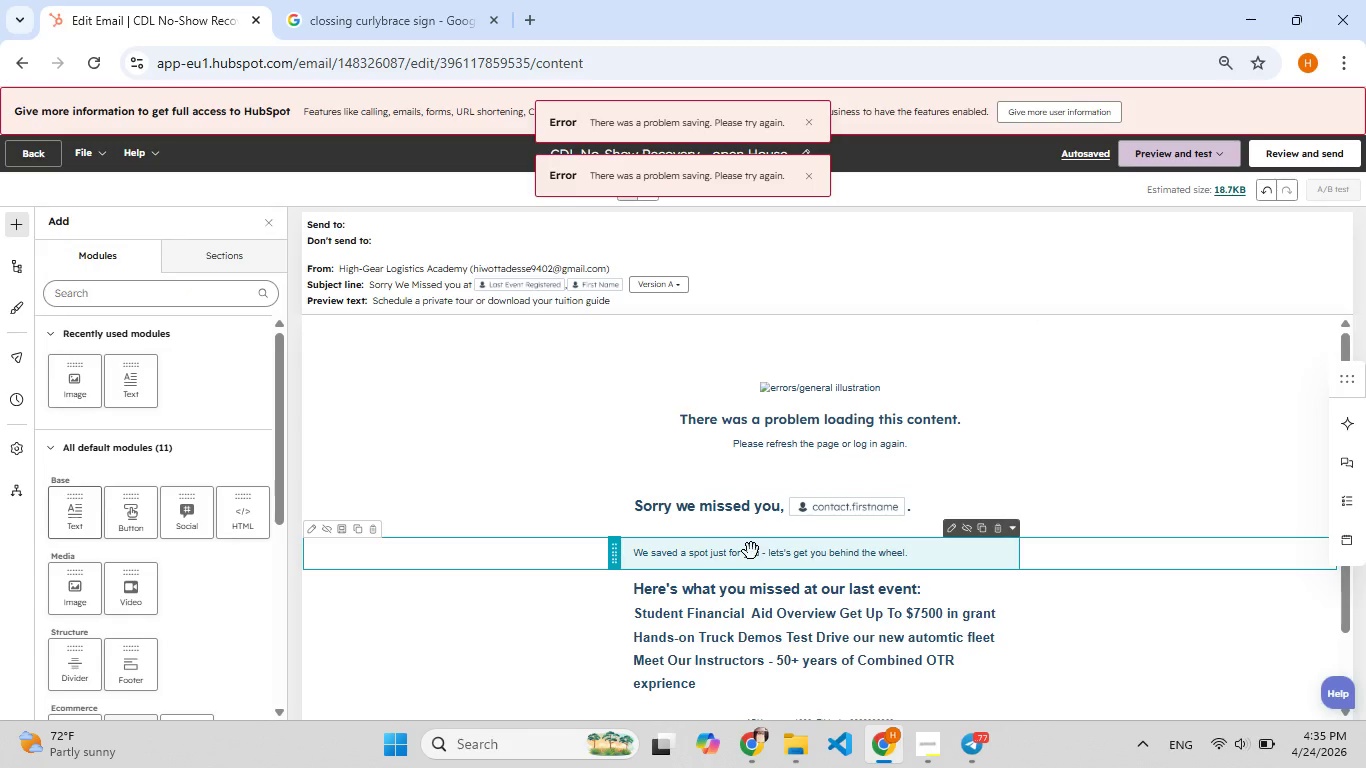 
double_click([751, 551])
 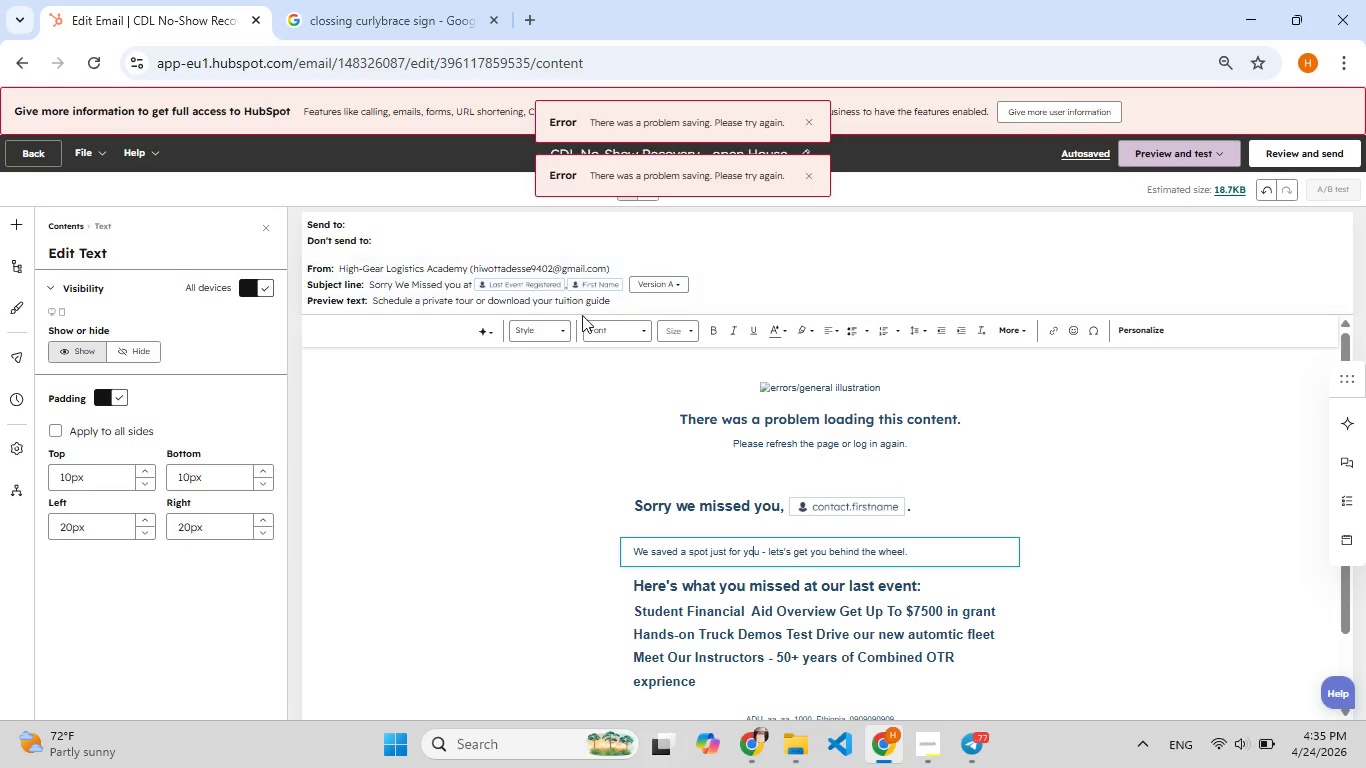 
left_click([565, 330])
 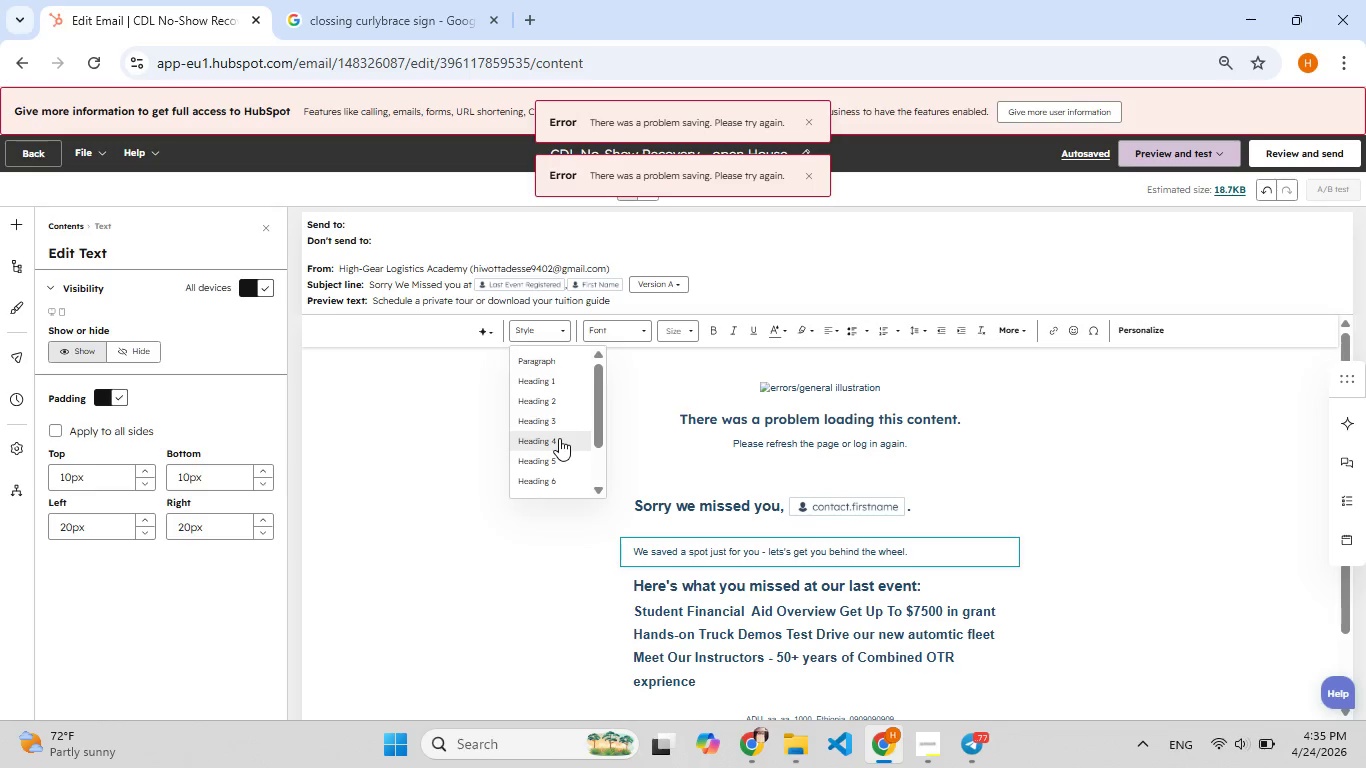 
left_click([559, 438])
 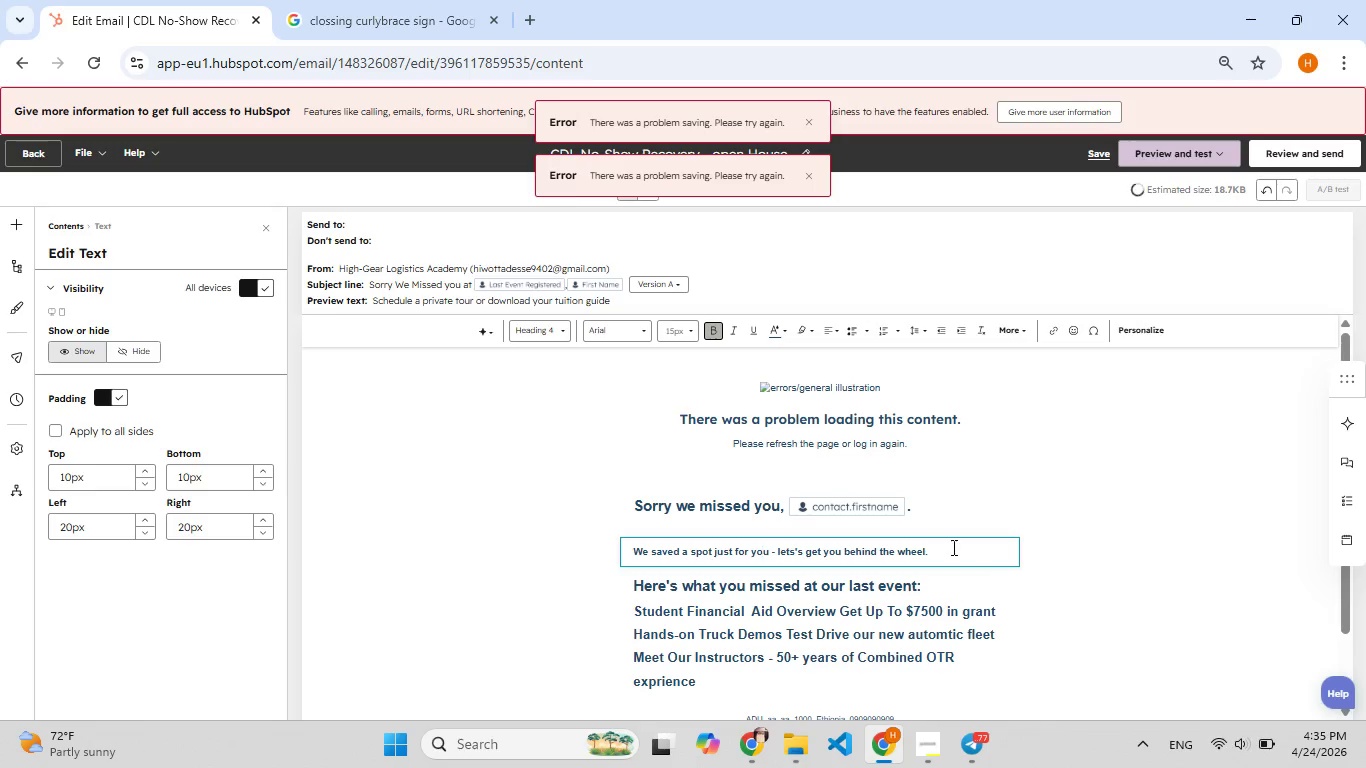 
left_click_drag(start_coordinate=[951, 547], to_coordinate=[631, 507])
 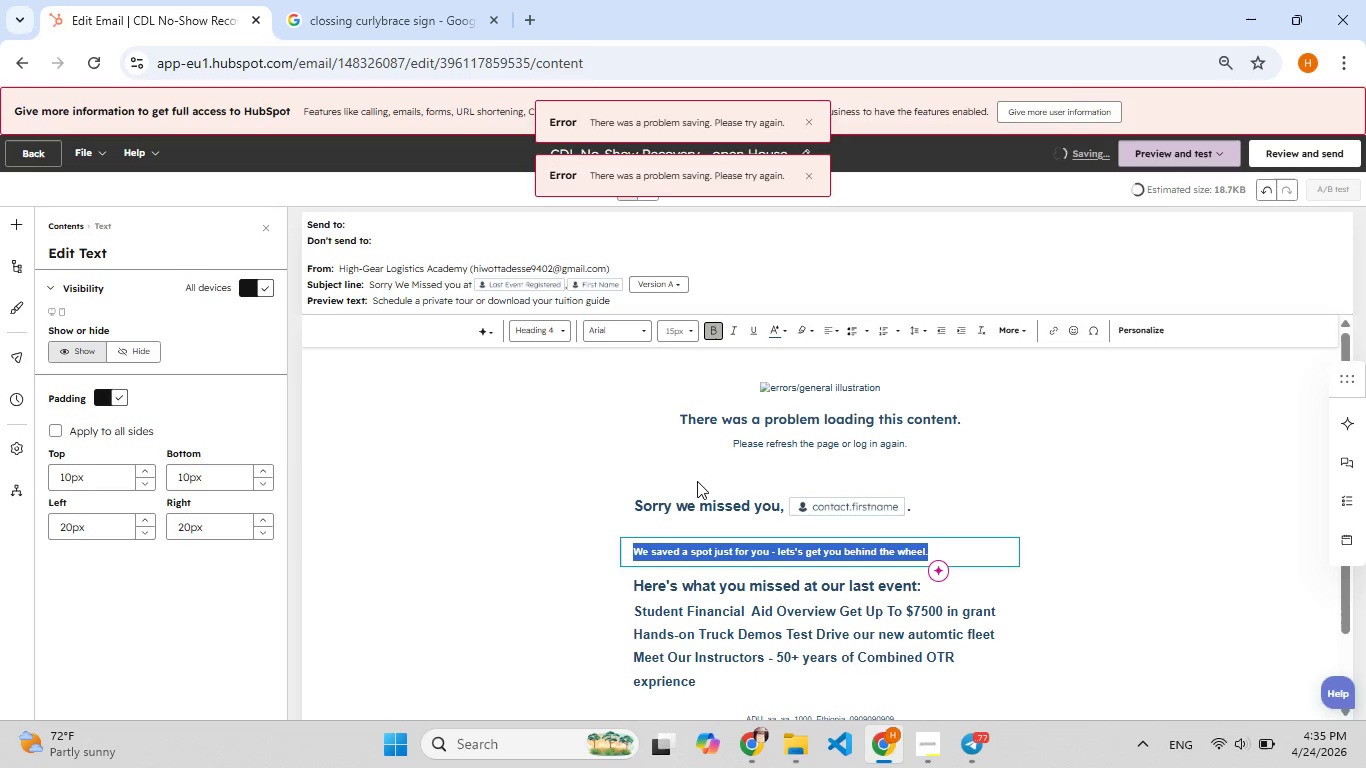 
left_click([567, 466])
 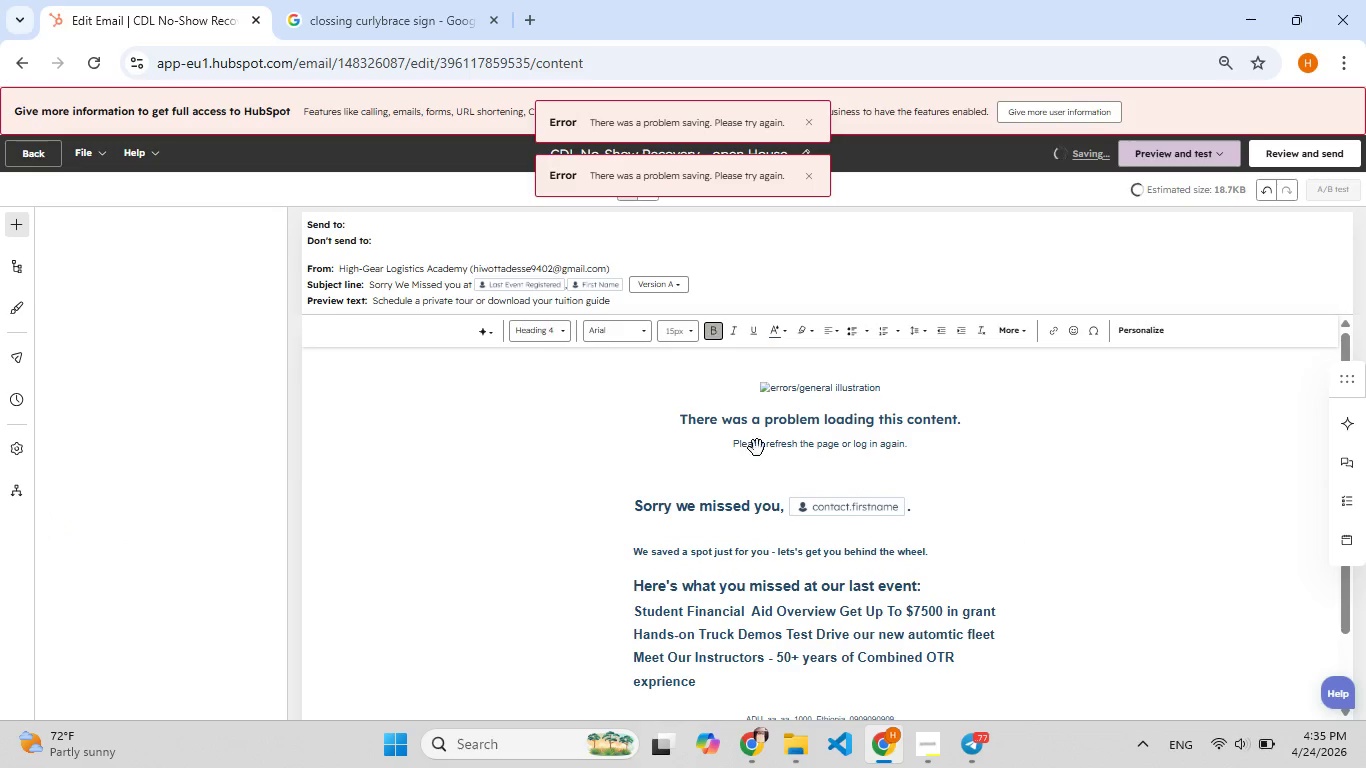 
scroll: coordinate [757, 448], scroll_direction: down, amount: 1.0
 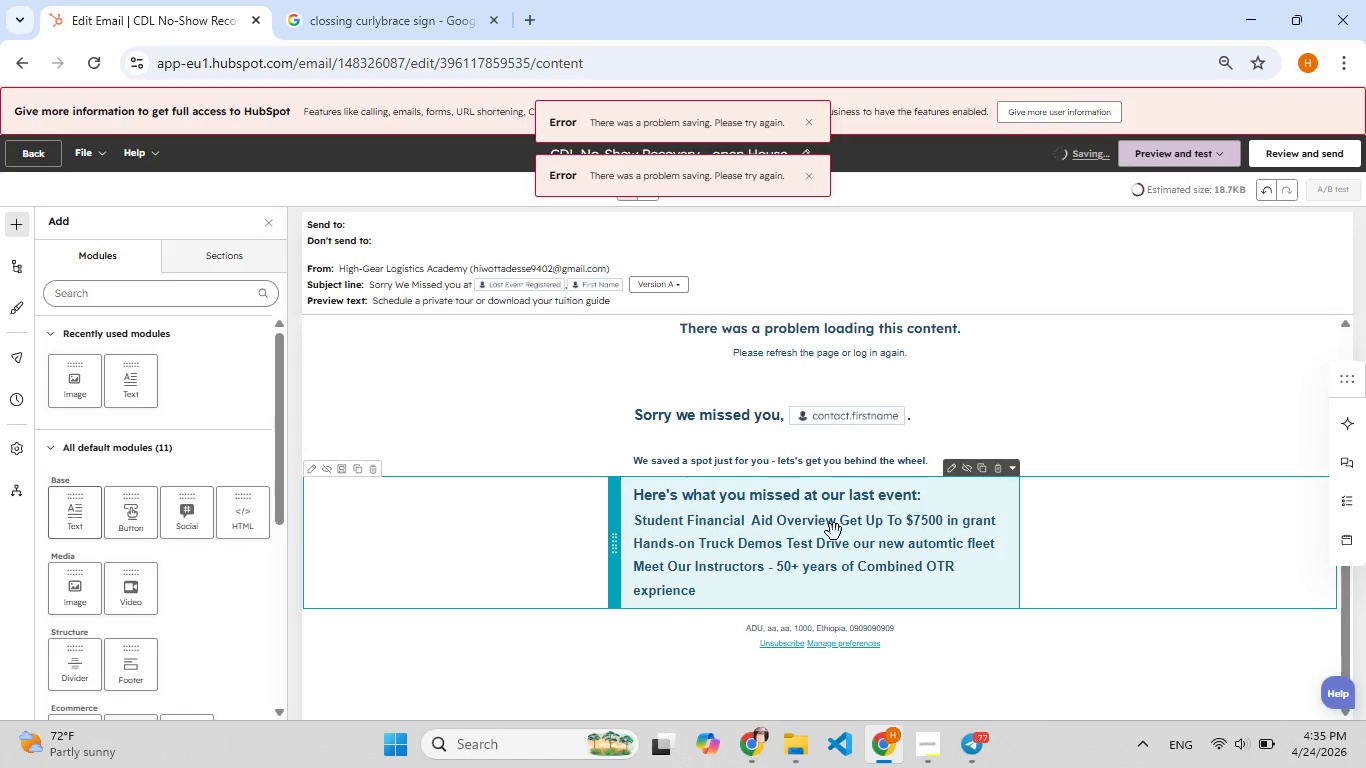 
left_click([827, 529])
 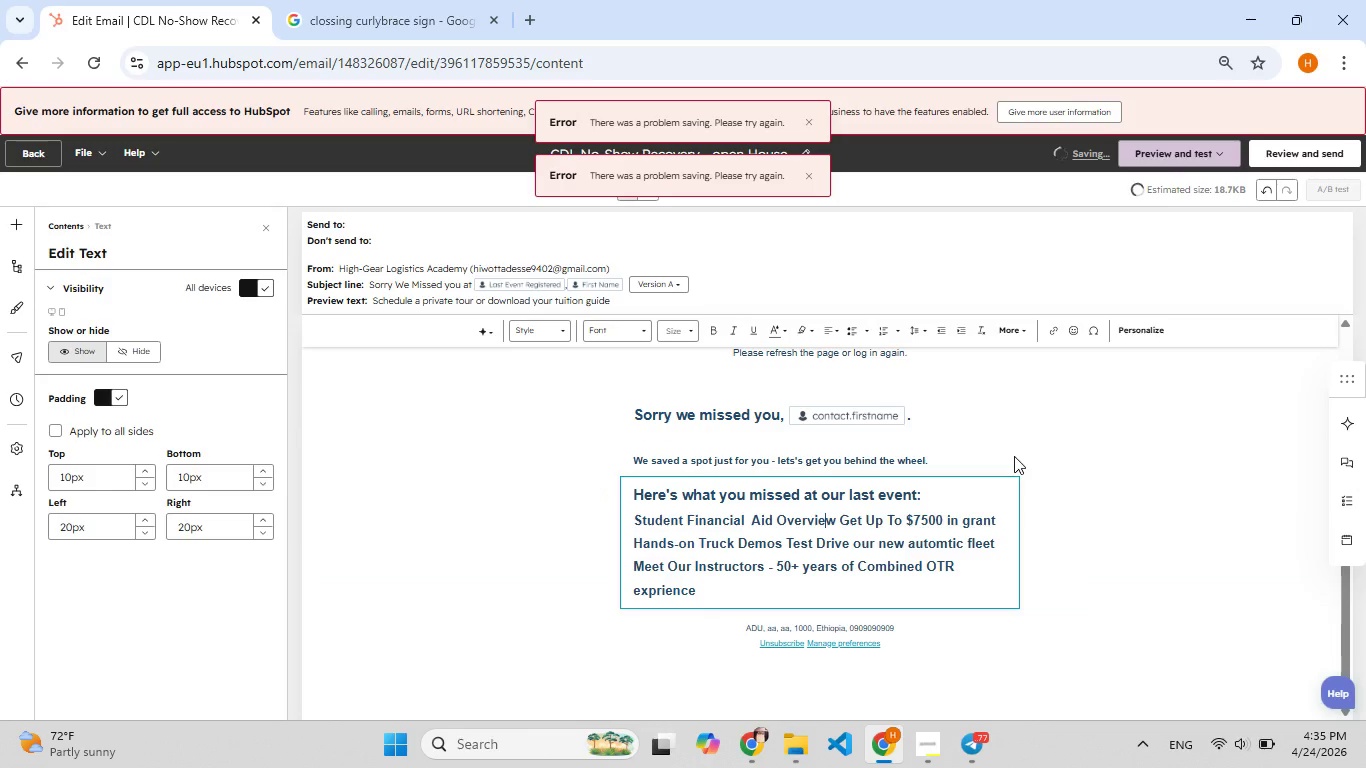 
left_click([1014, 450])
 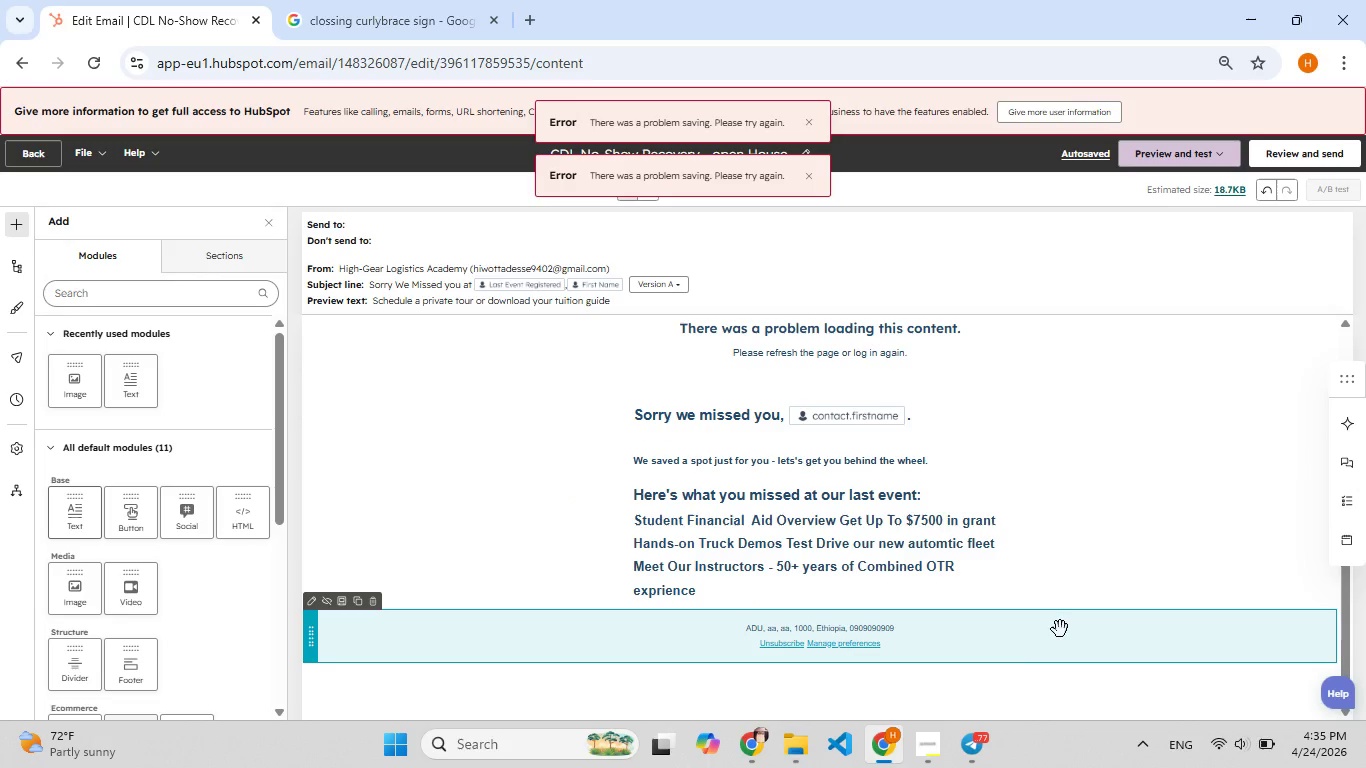 
left_click([1026, 658])
 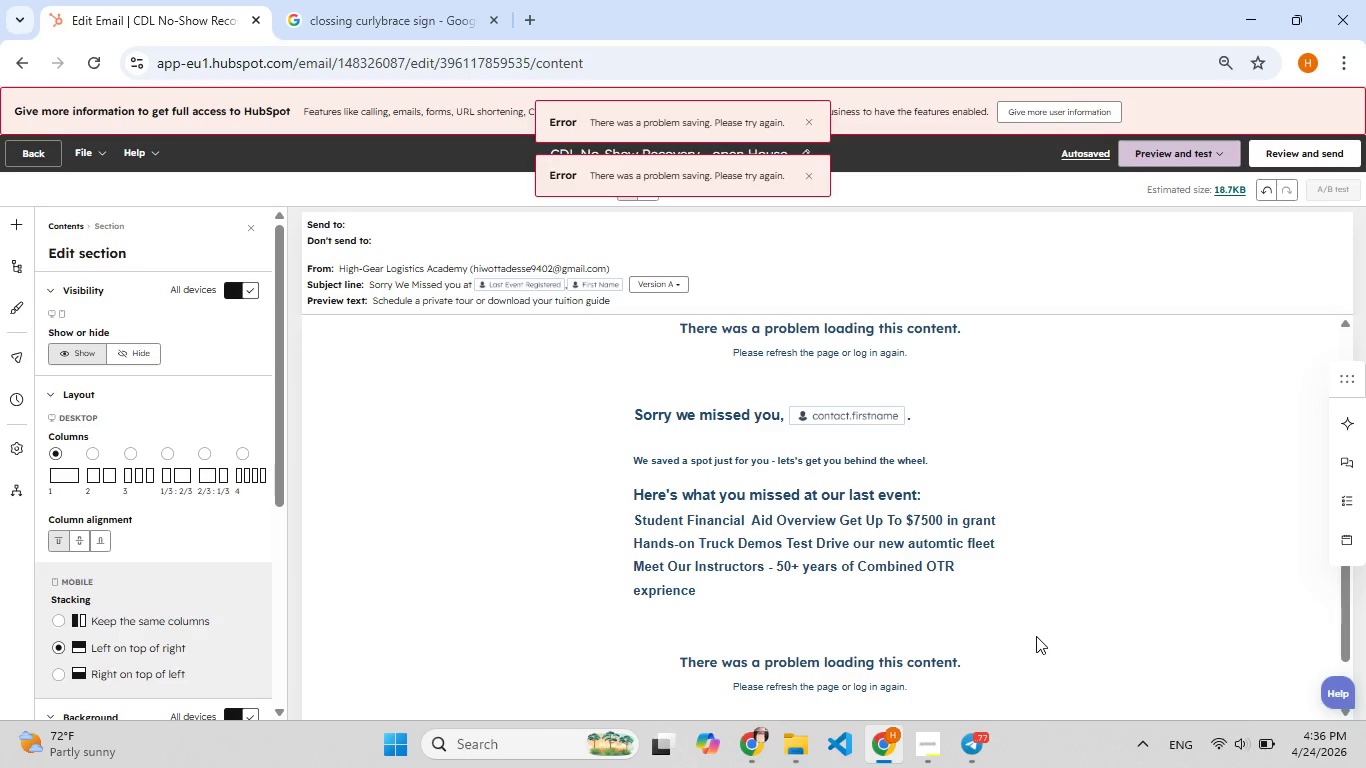 
wait(19.52)
 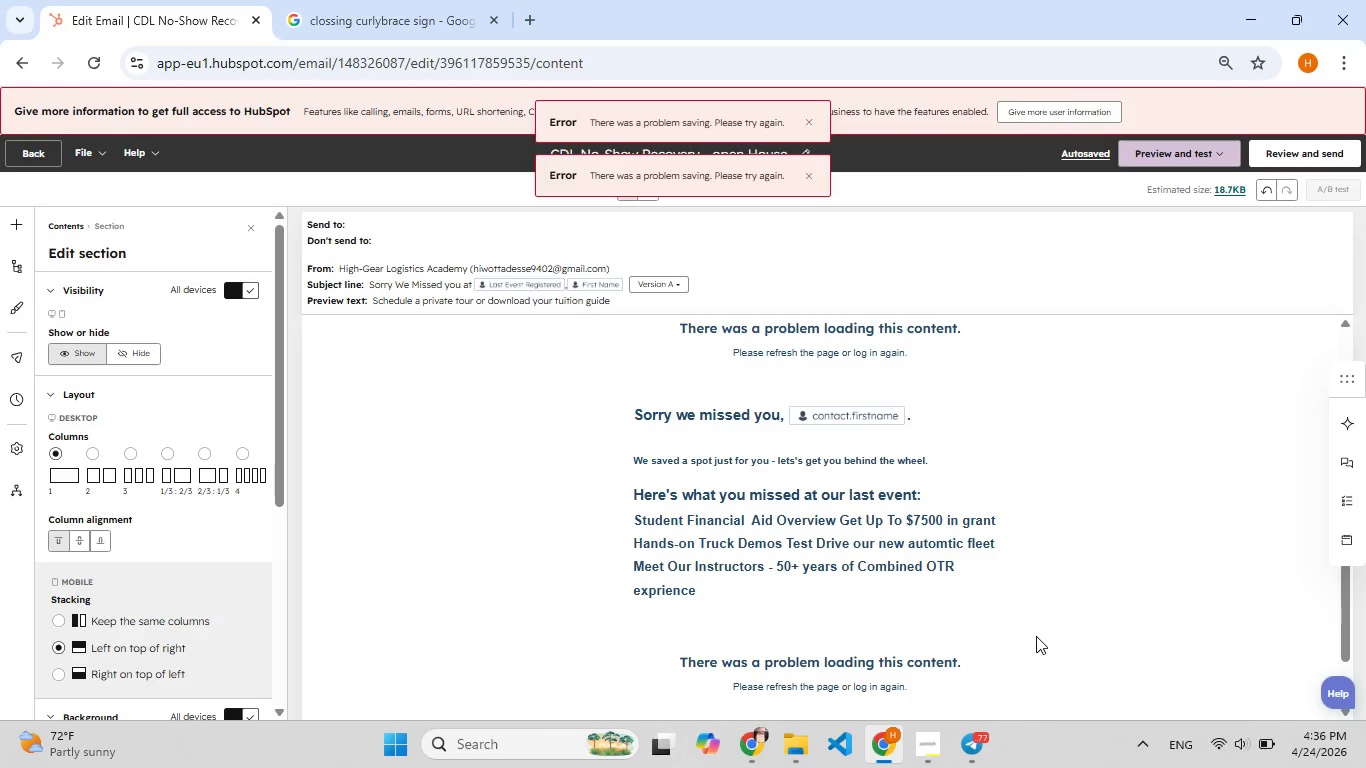 
left_click([710, 548])
 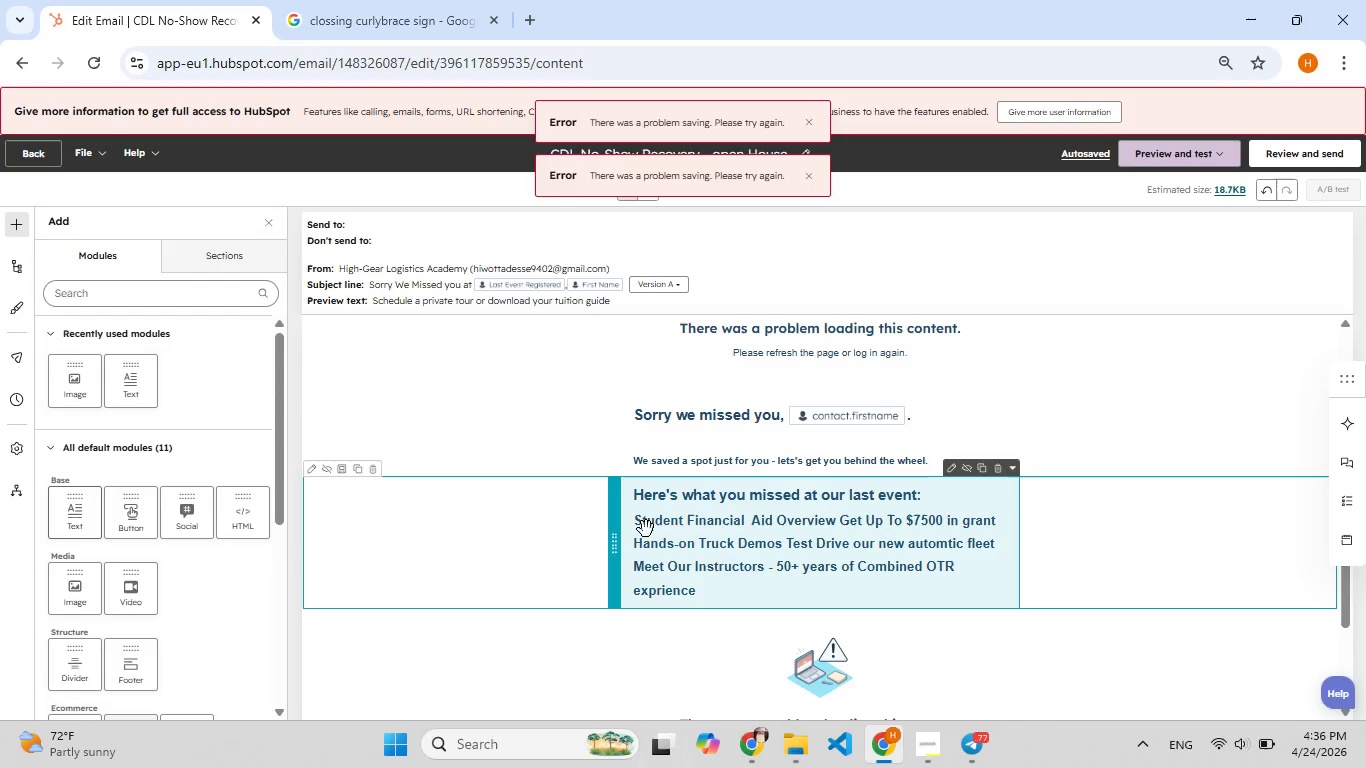 
double_click([646, 530])
 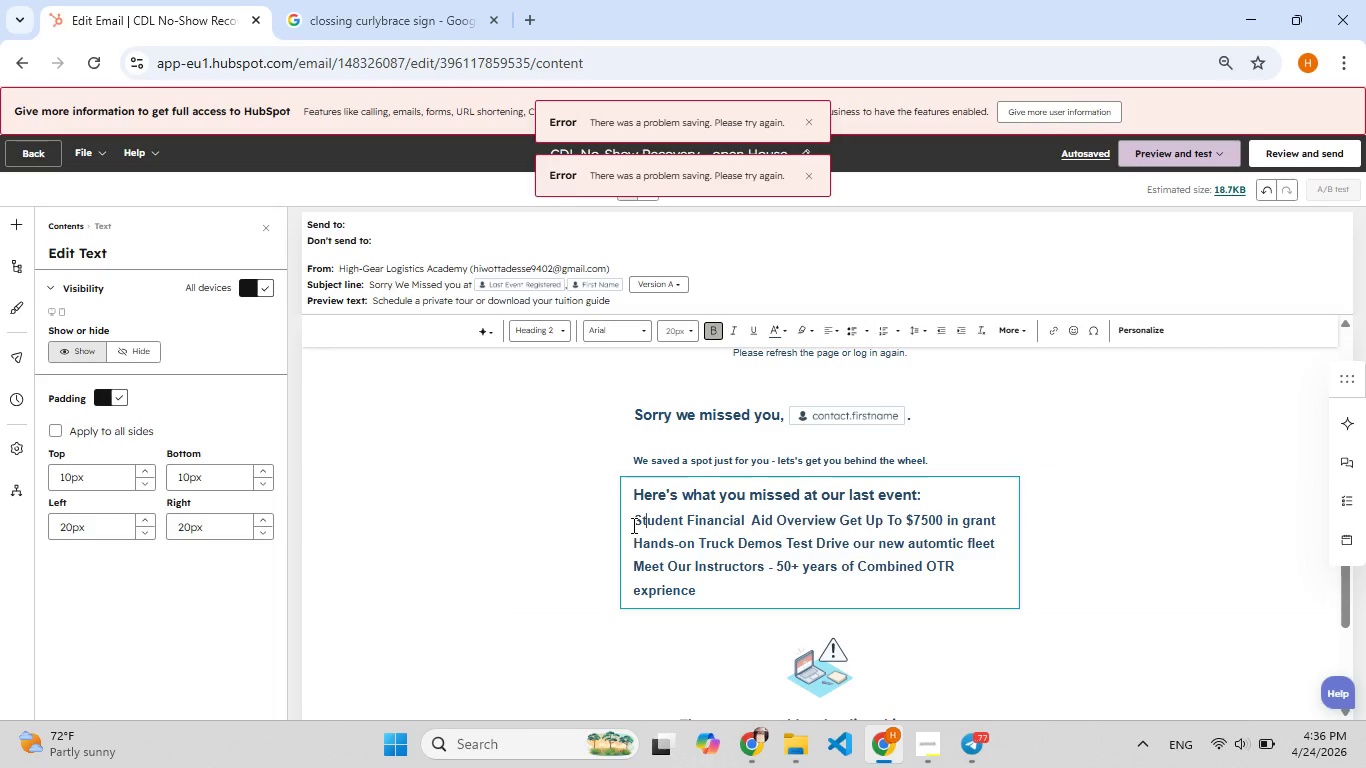 
left_click([632, 525])
 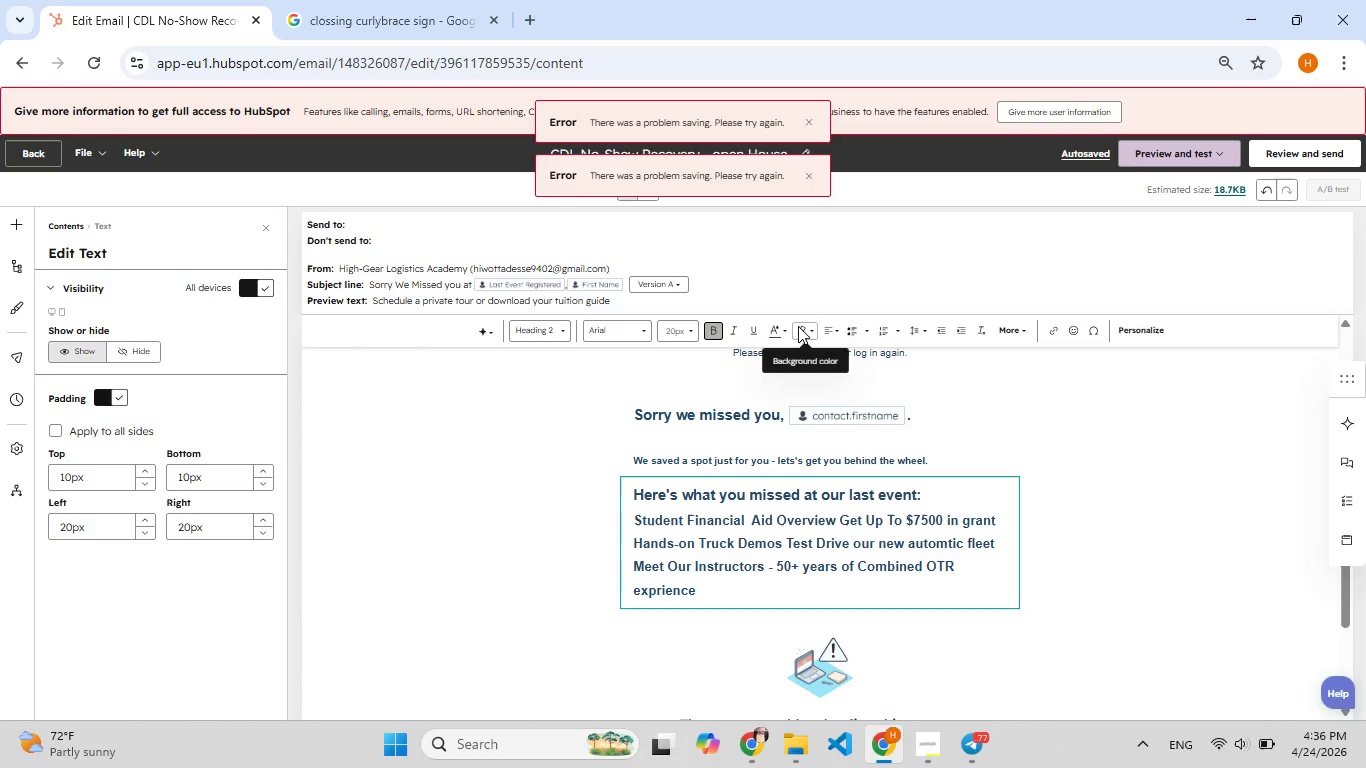 
left_click([784, 334])
 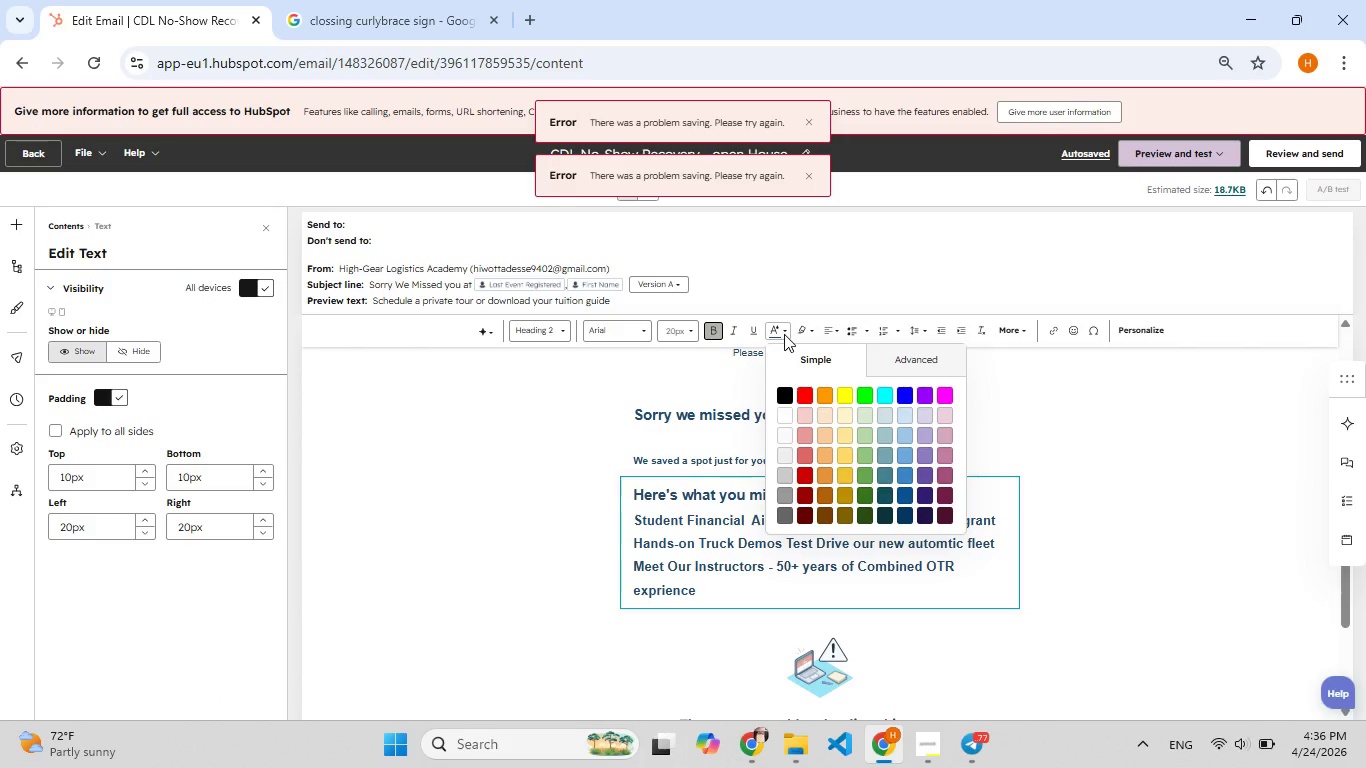 
left_click([784, 334])
 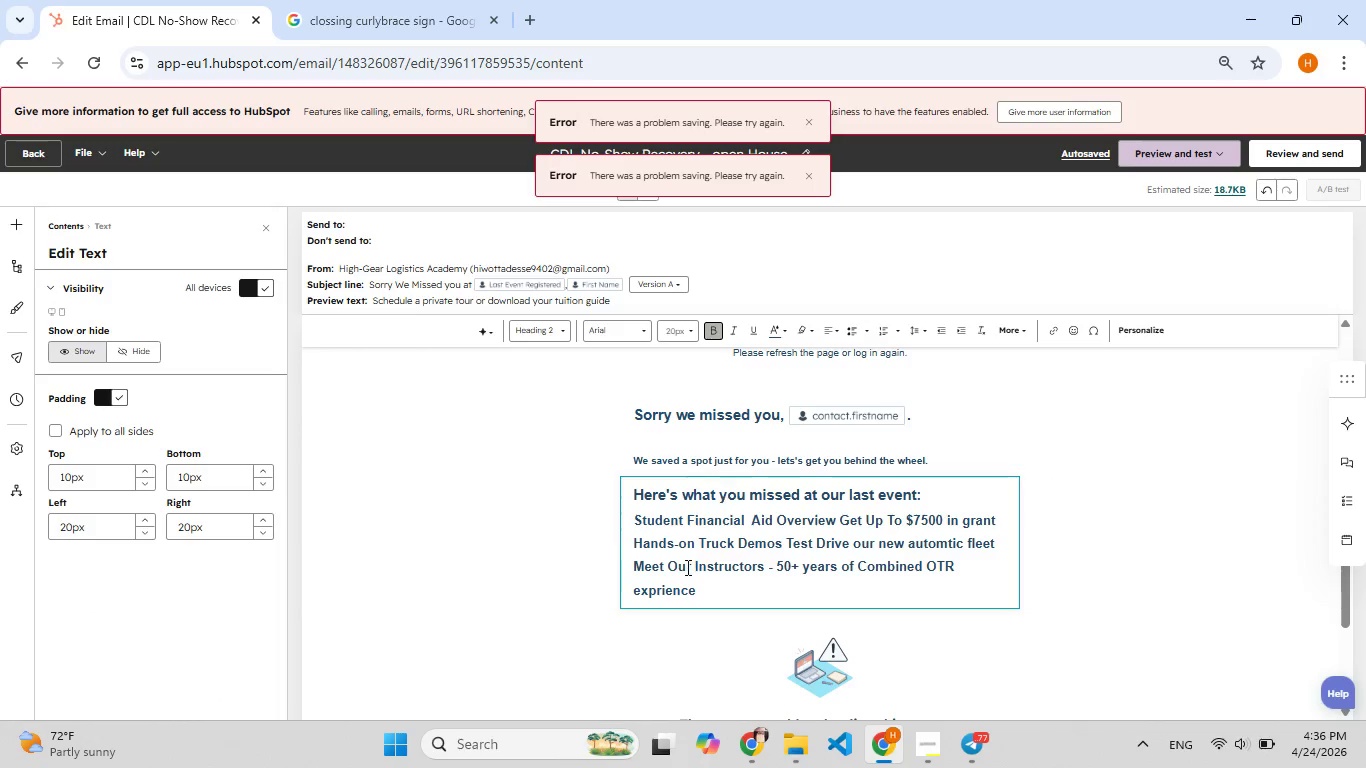 
left_click([684, 580])
 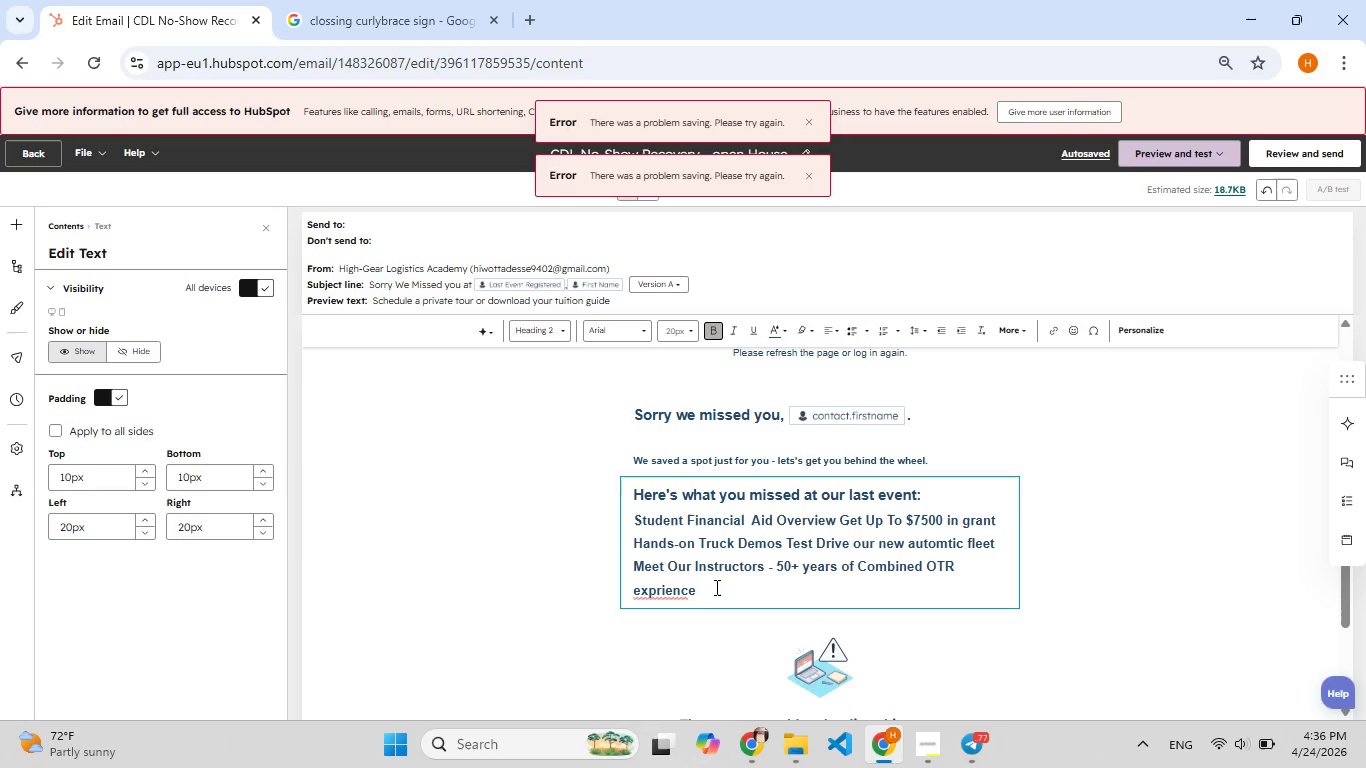 
left_click_drag(start_coordinate=[715, 588], to_coordinate=[632, 498])
 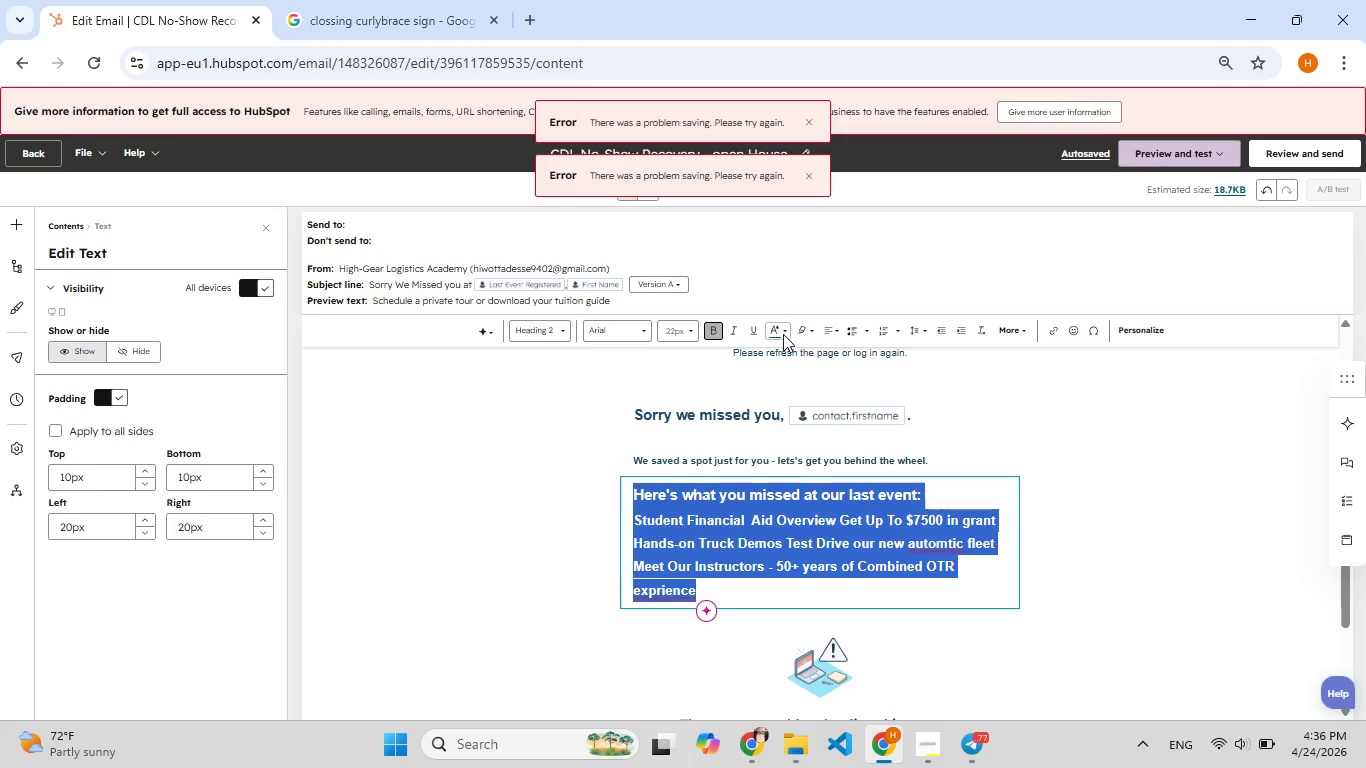 
left_click([783, 334])
 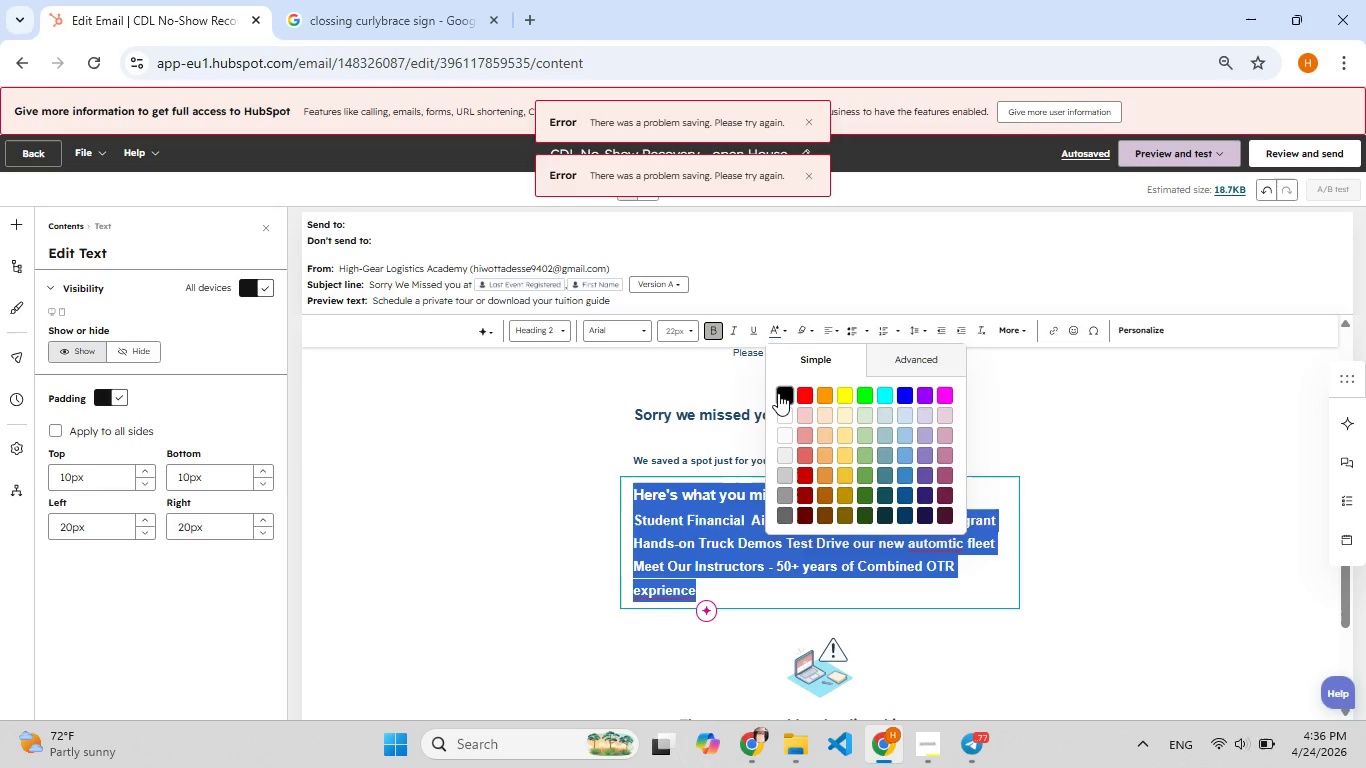 
left_click([778, 393])
 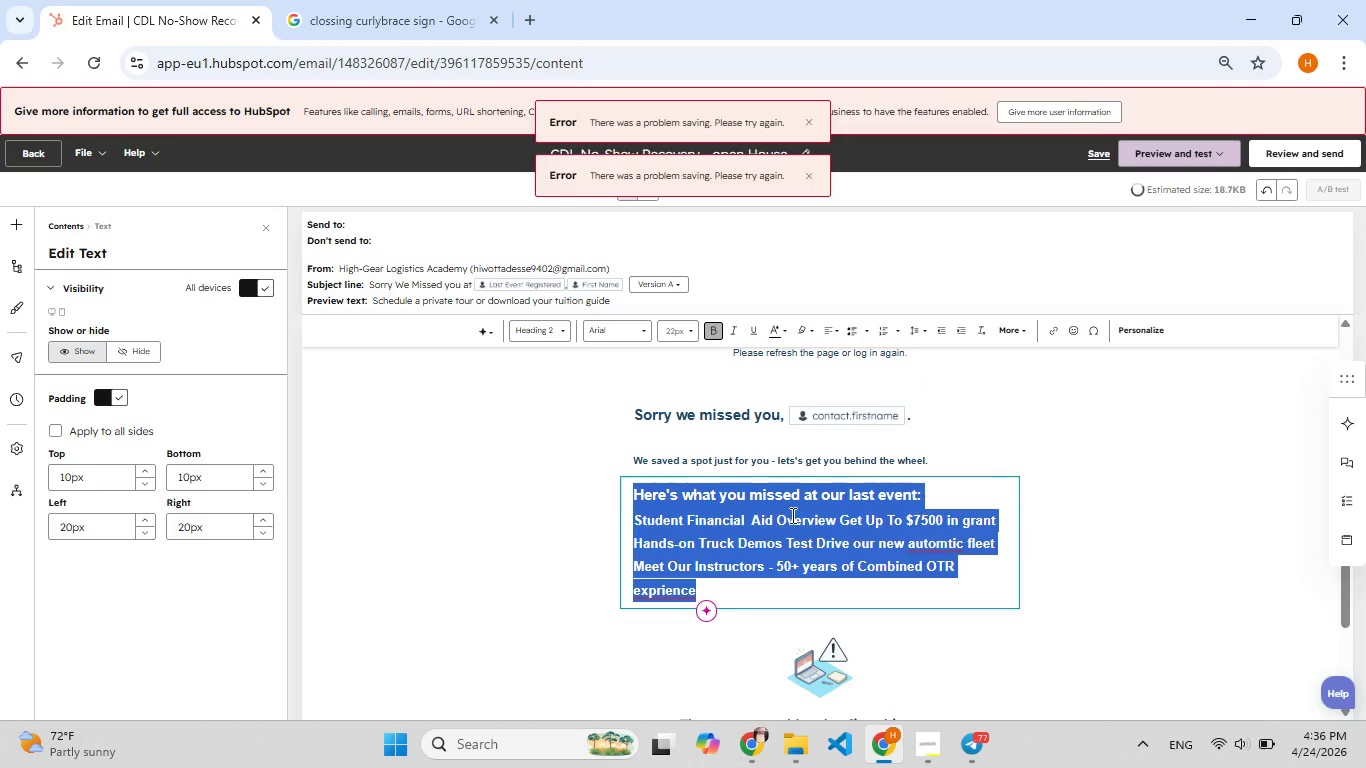 
left_click([762, 530])
 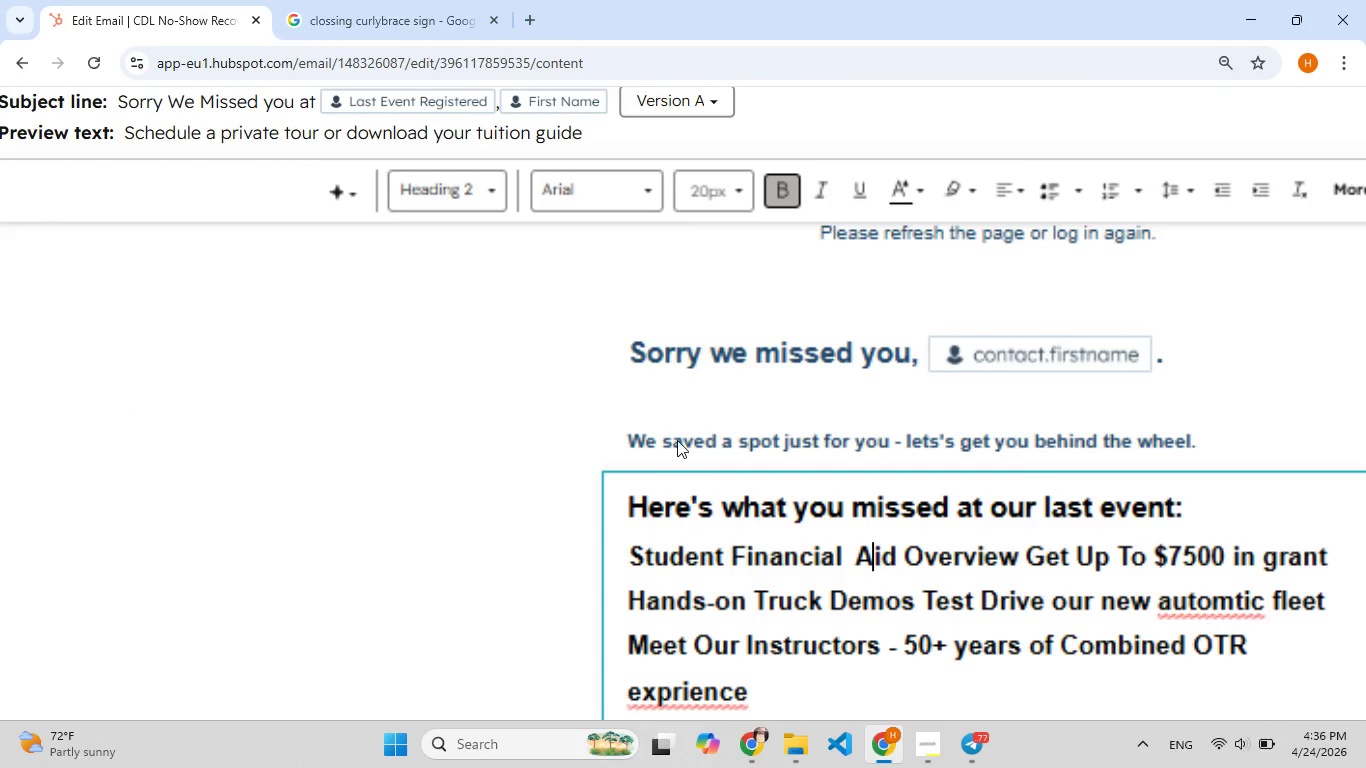 
wait(9.45)
 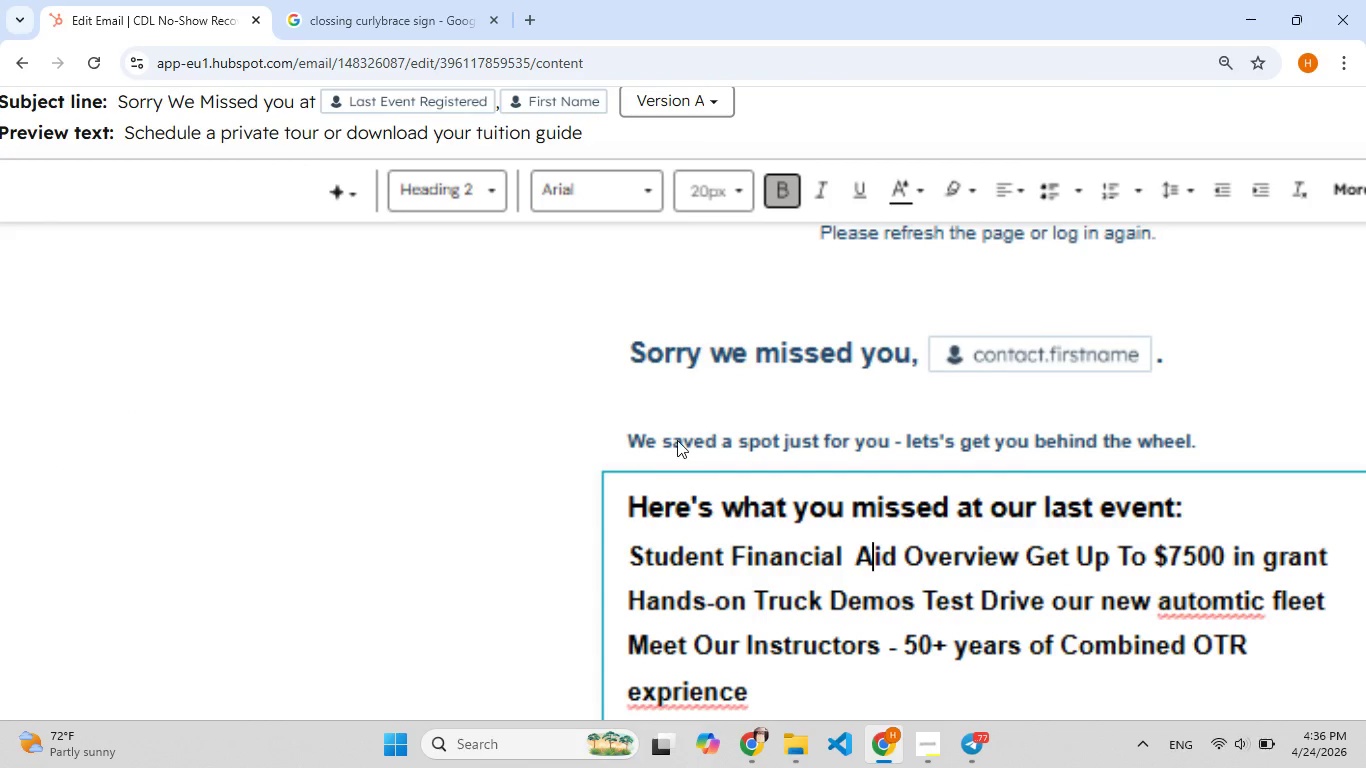 
left_click([228, 556])
 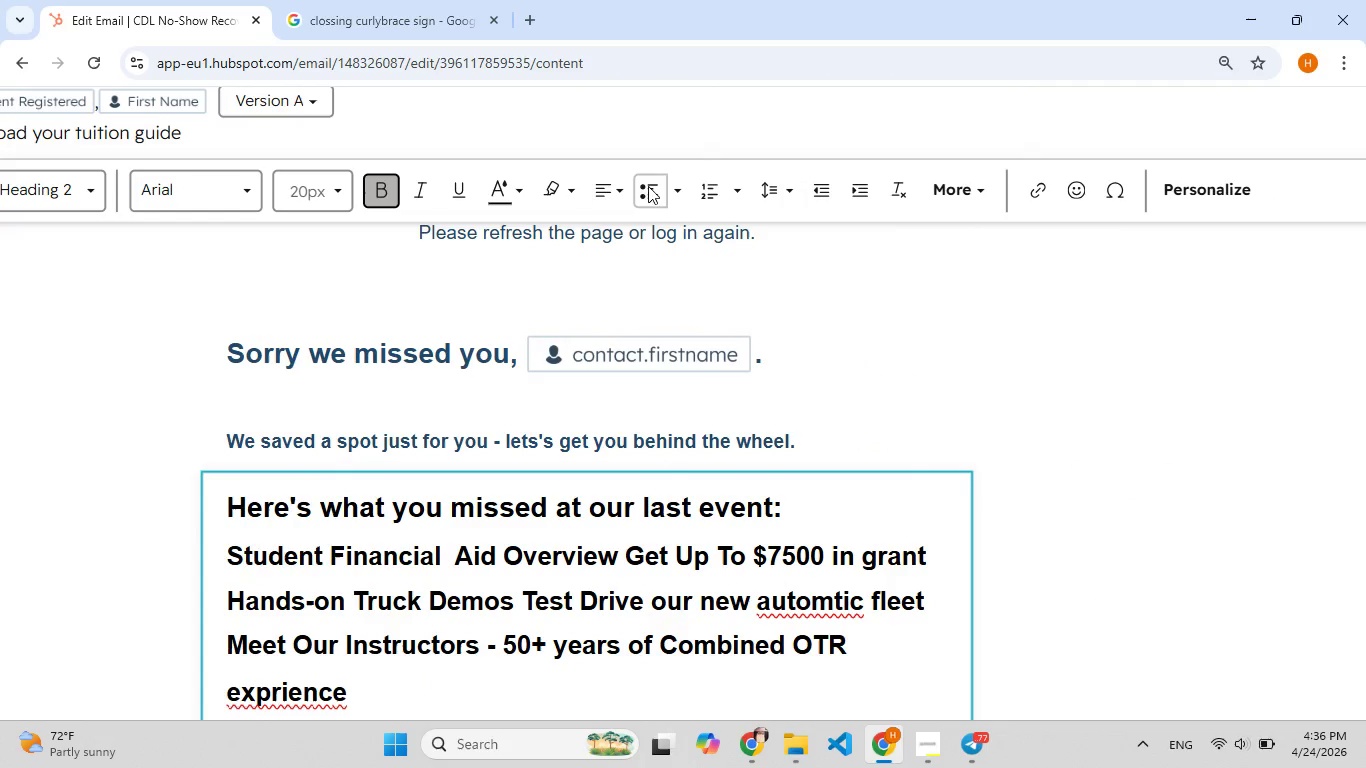 
left_click([647, 198])
 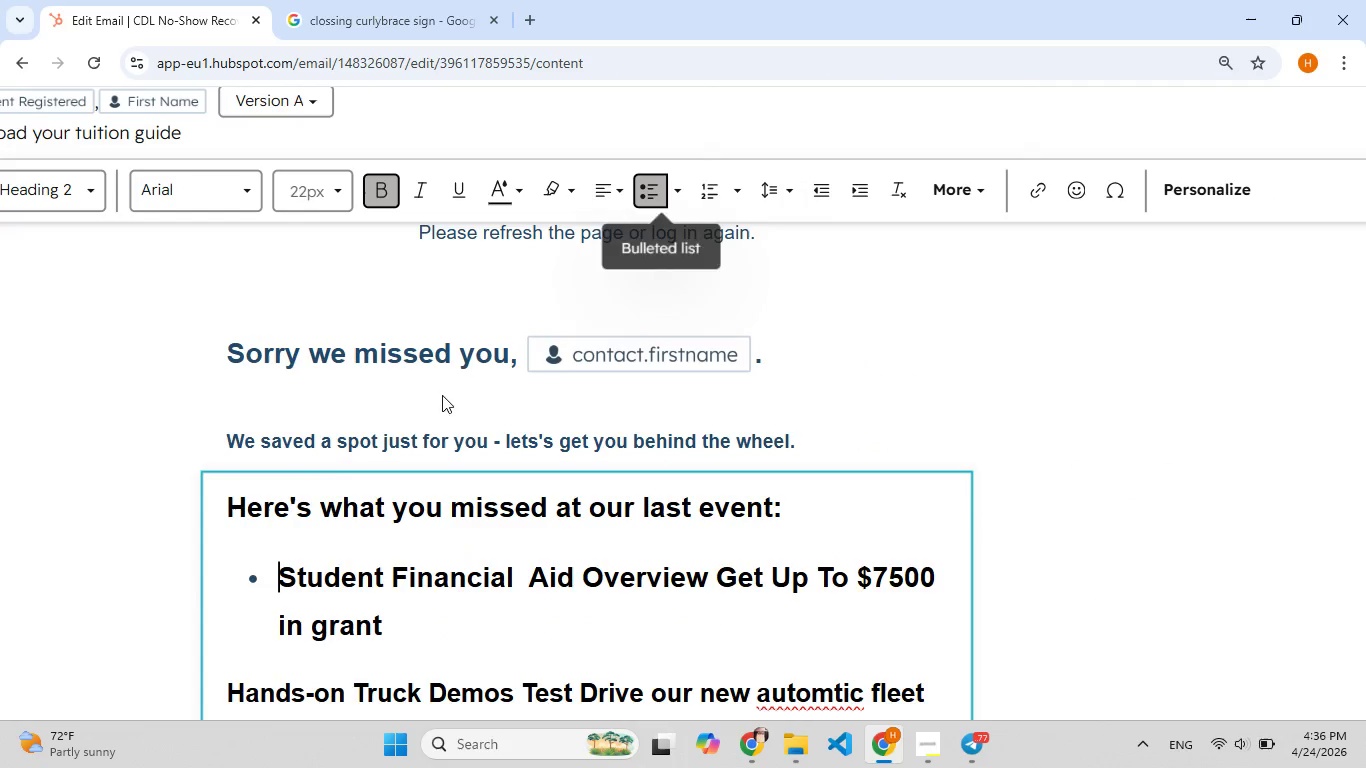 
scroll: coordinate [337, 494], scroll_direction: down, amount: 1.0
 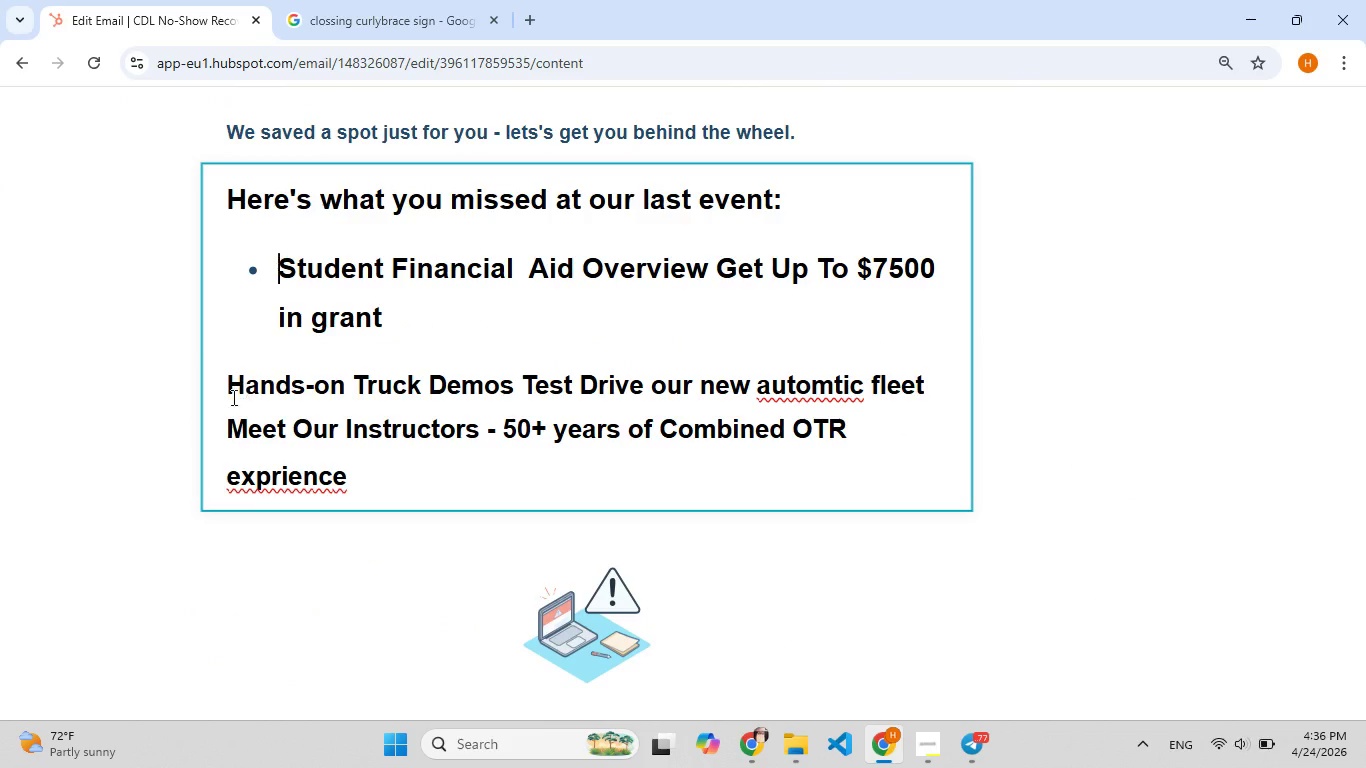 
left_click([228, 389])
 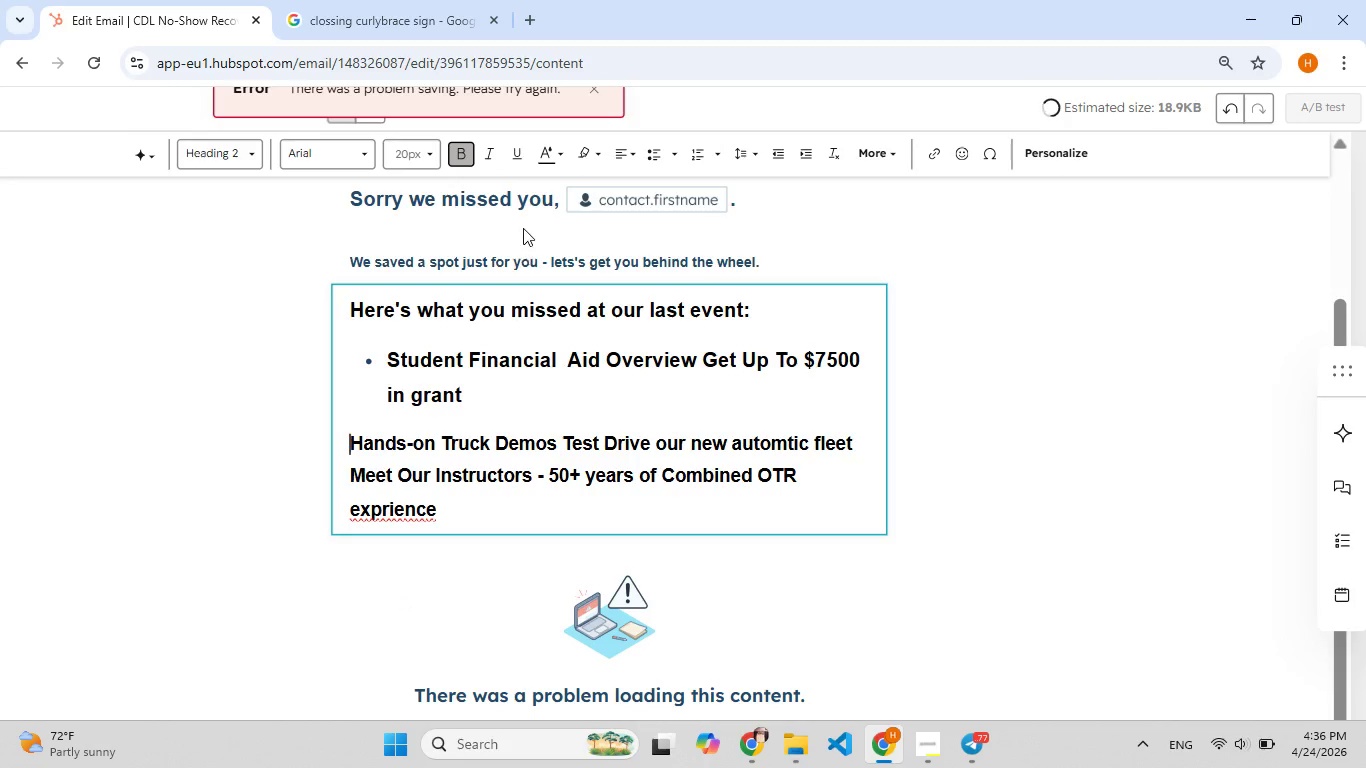 
left_click([653, 151])
 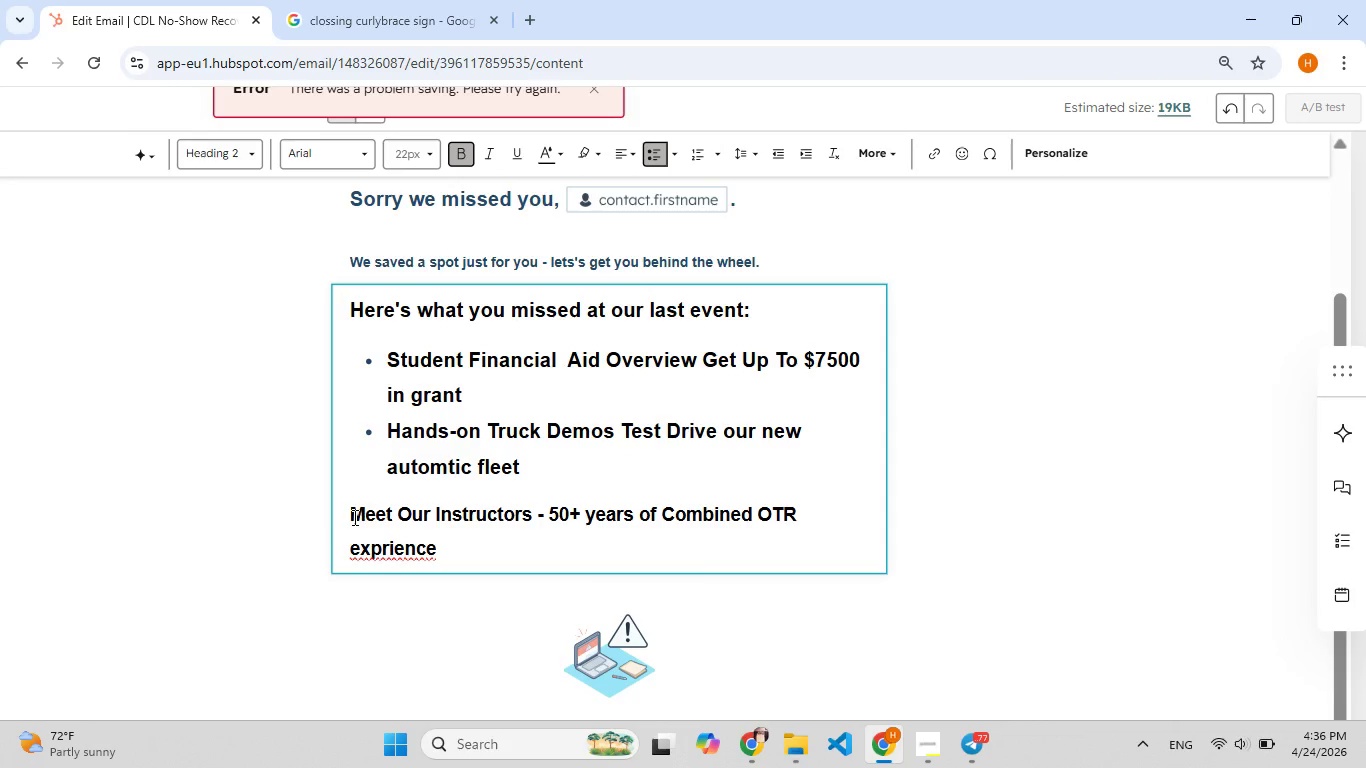 
left_click([346, 518])
 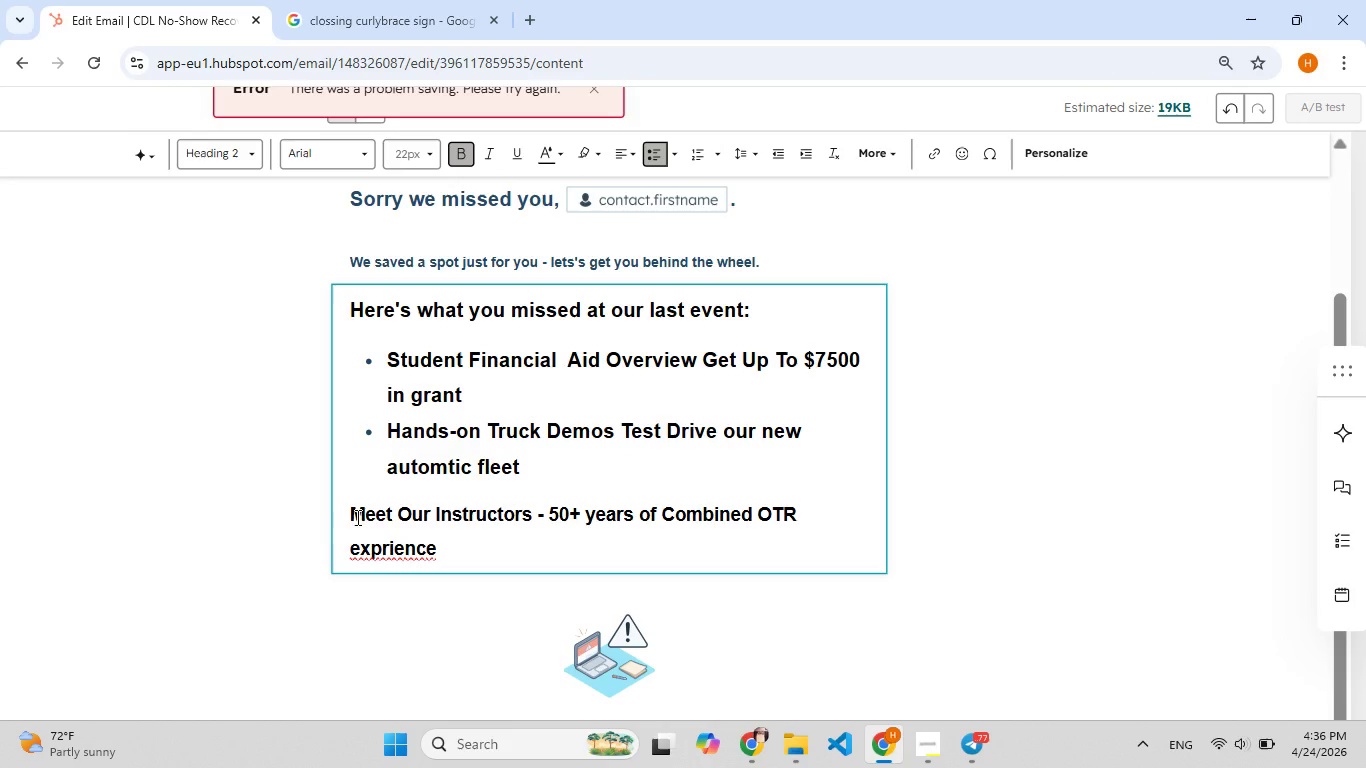 
left_click([352, 511])
 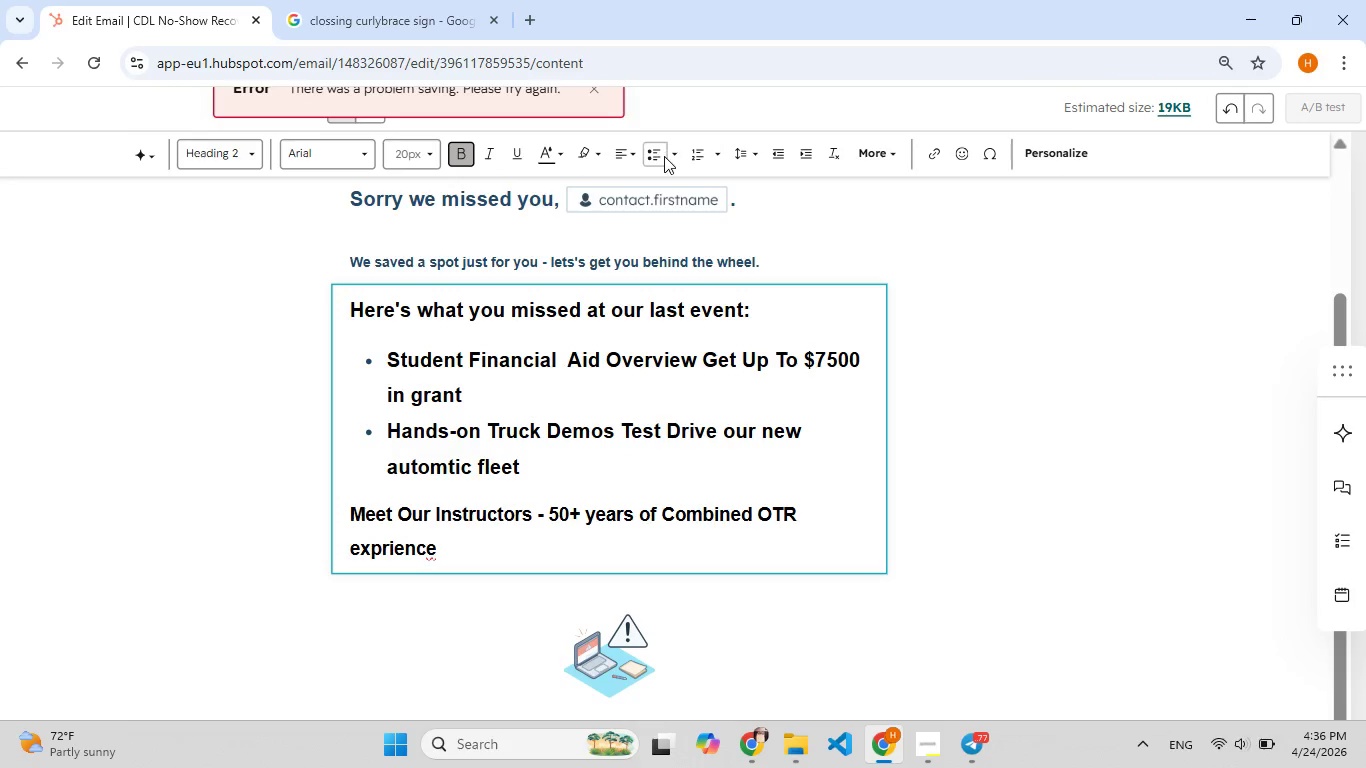 
left_click([663, 159])
 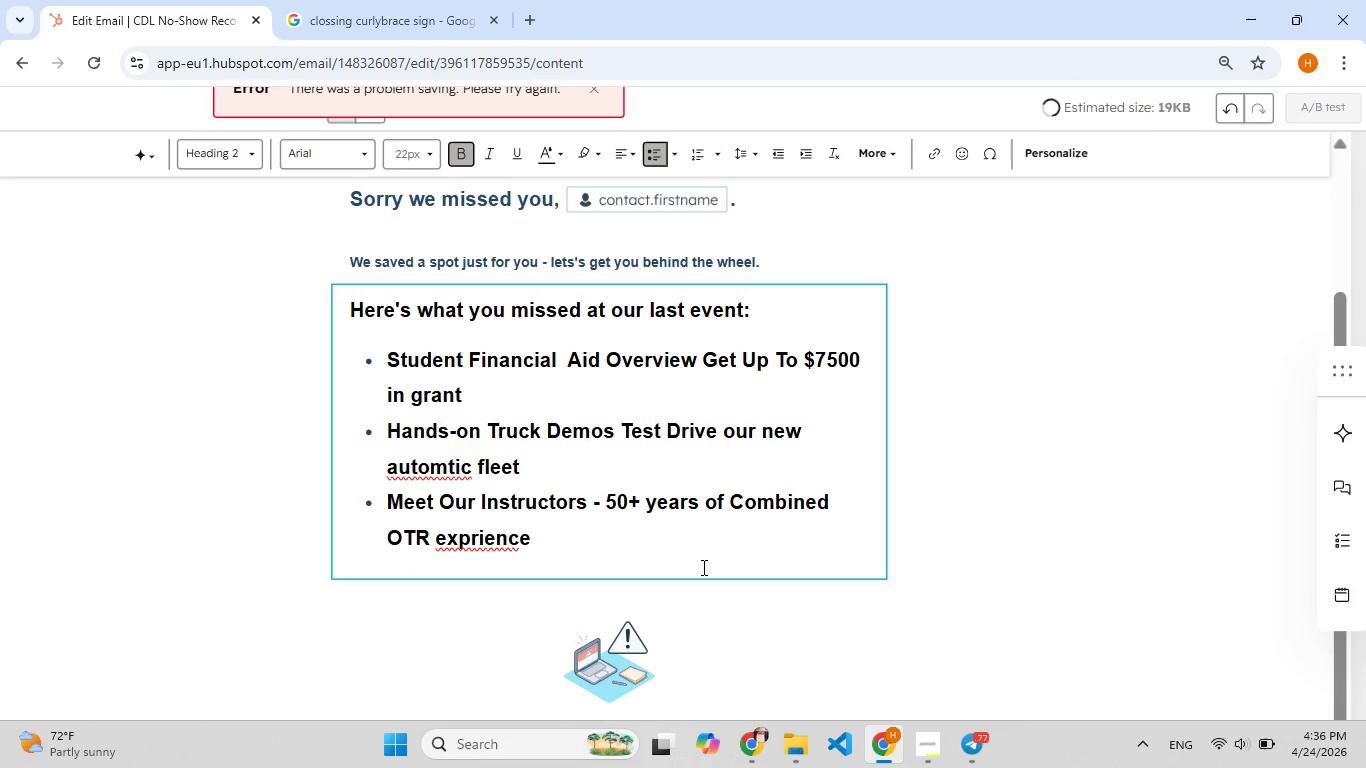 
left_click([702, 568])
 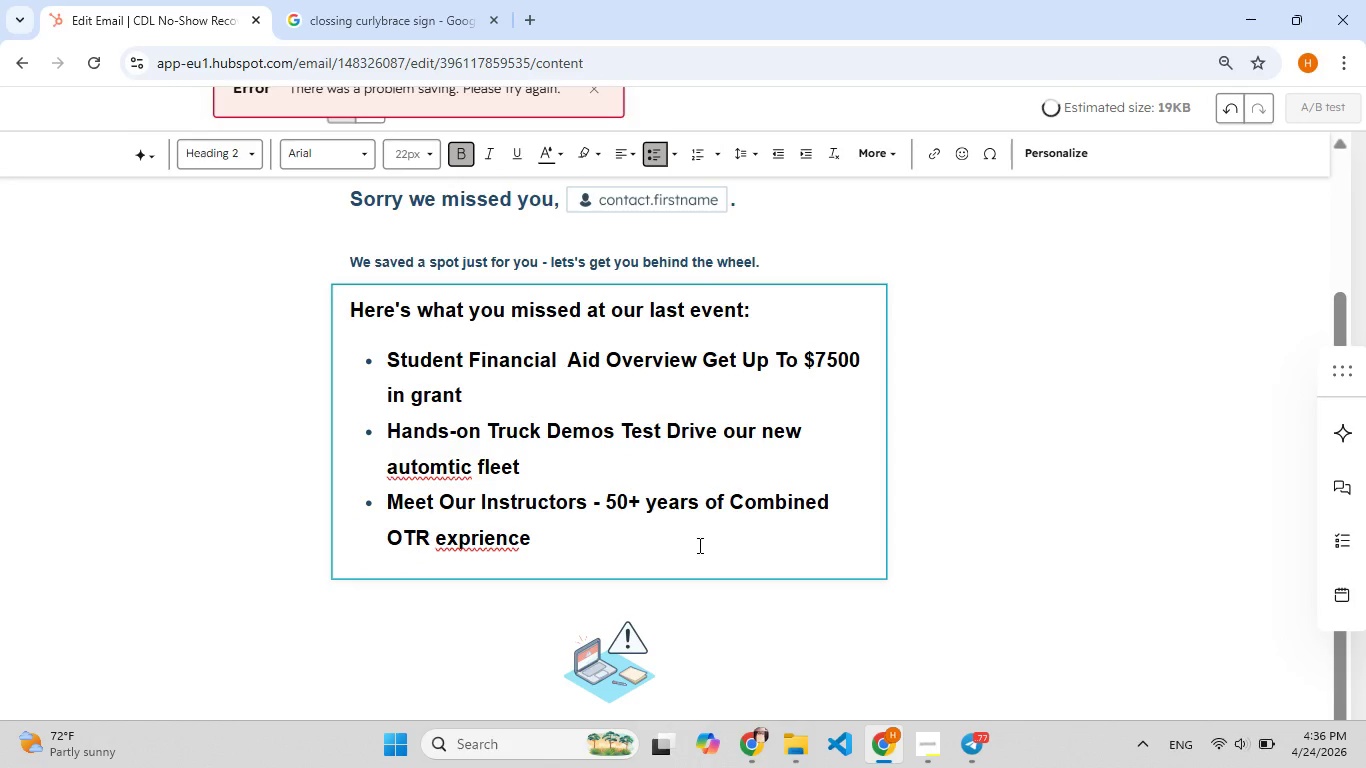 
scroll: coordinate [698, 545], scroll_direction: up, amount: 1.0
 